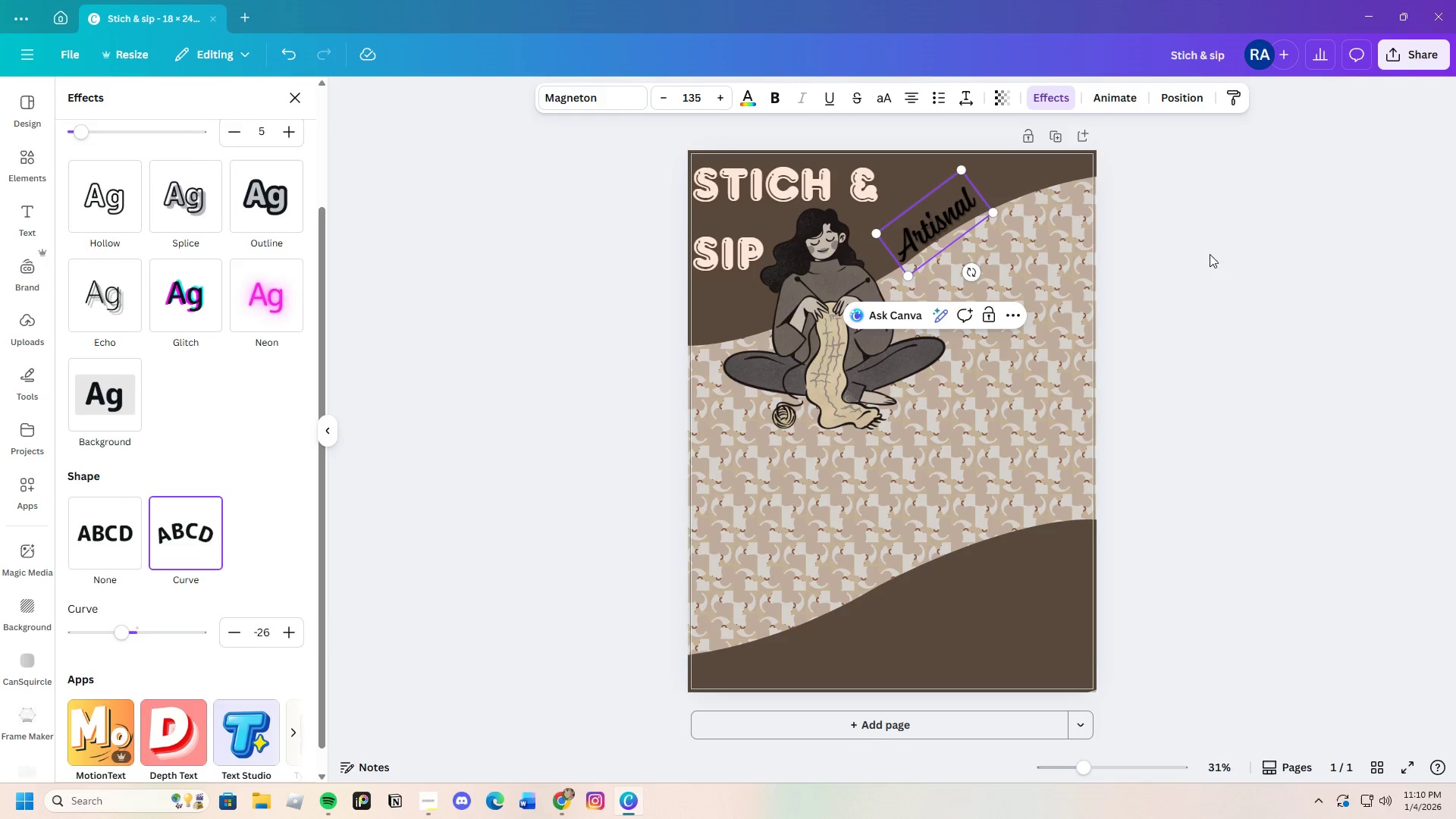 
left_click([1263, 254])
 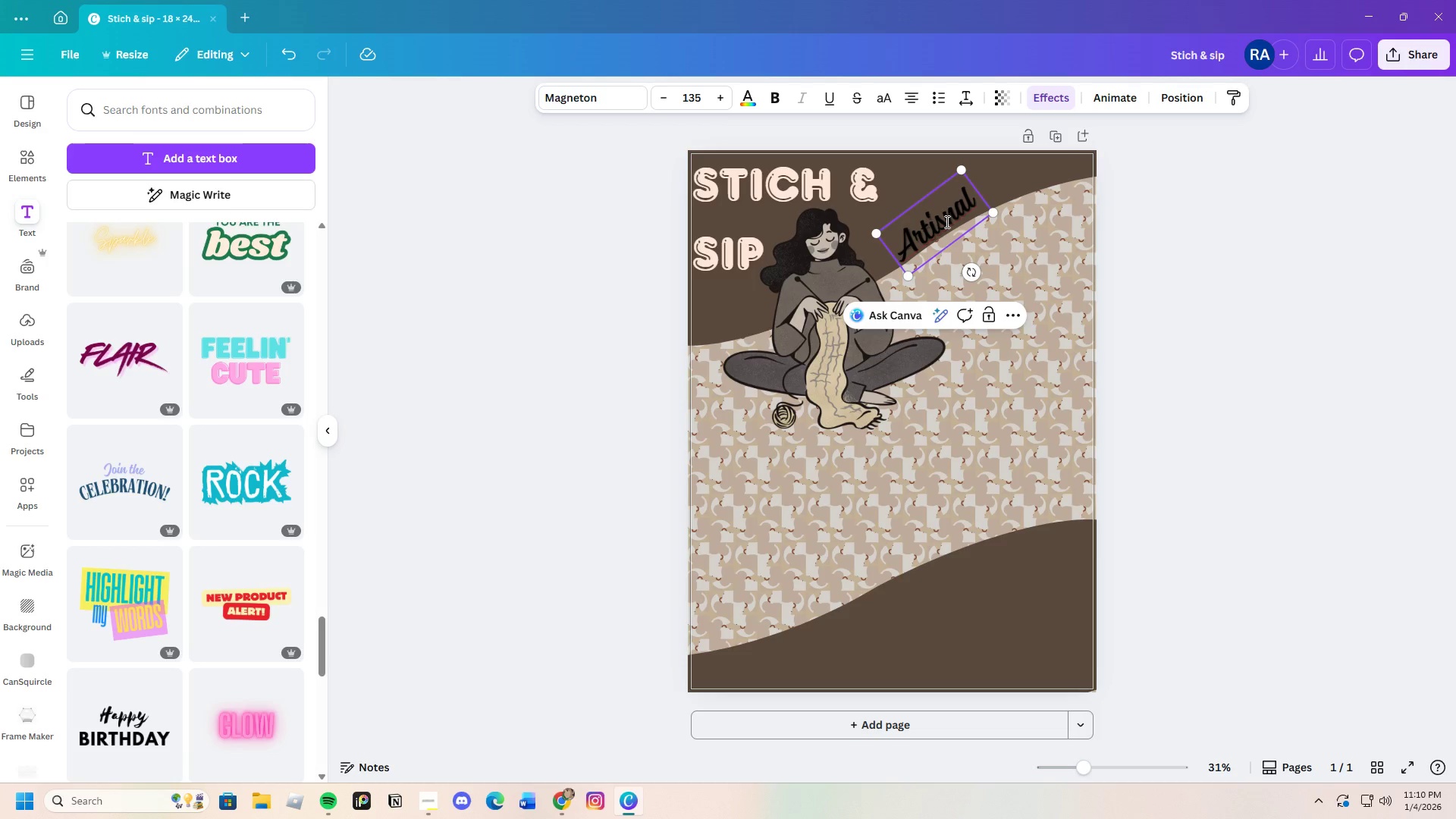 
key(I)
 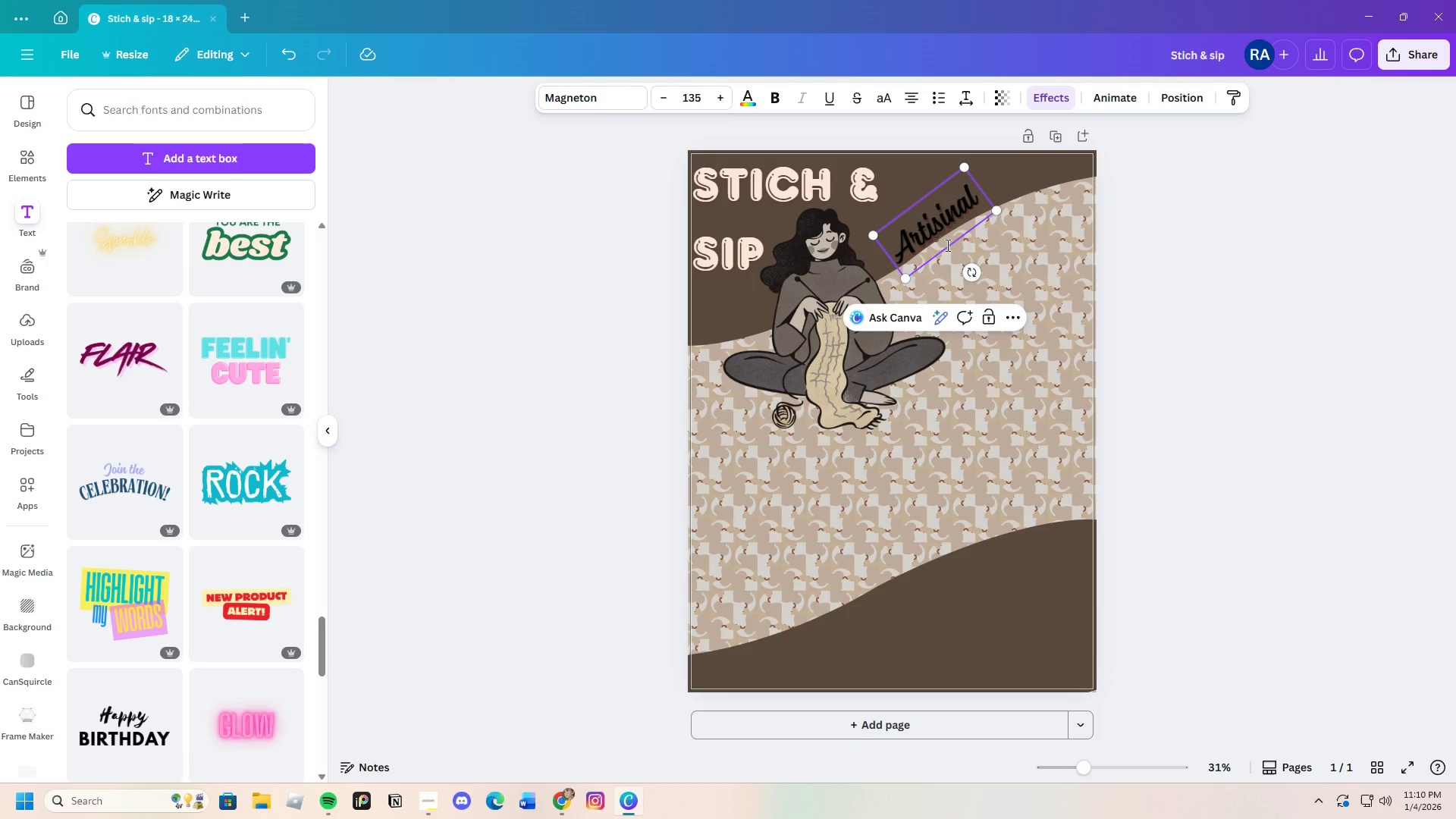 
wait(7.98)
 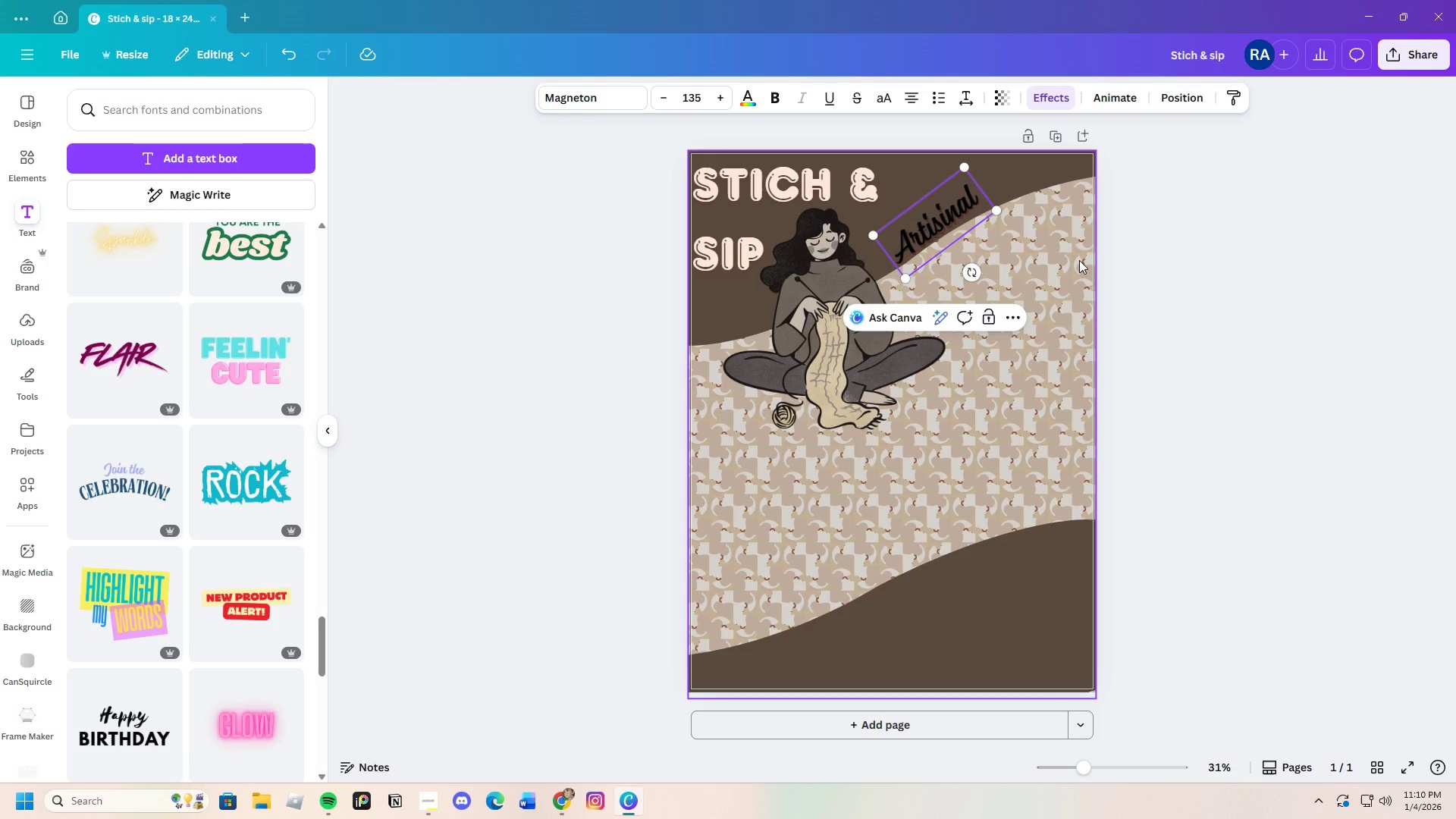 
key(Backspace)
 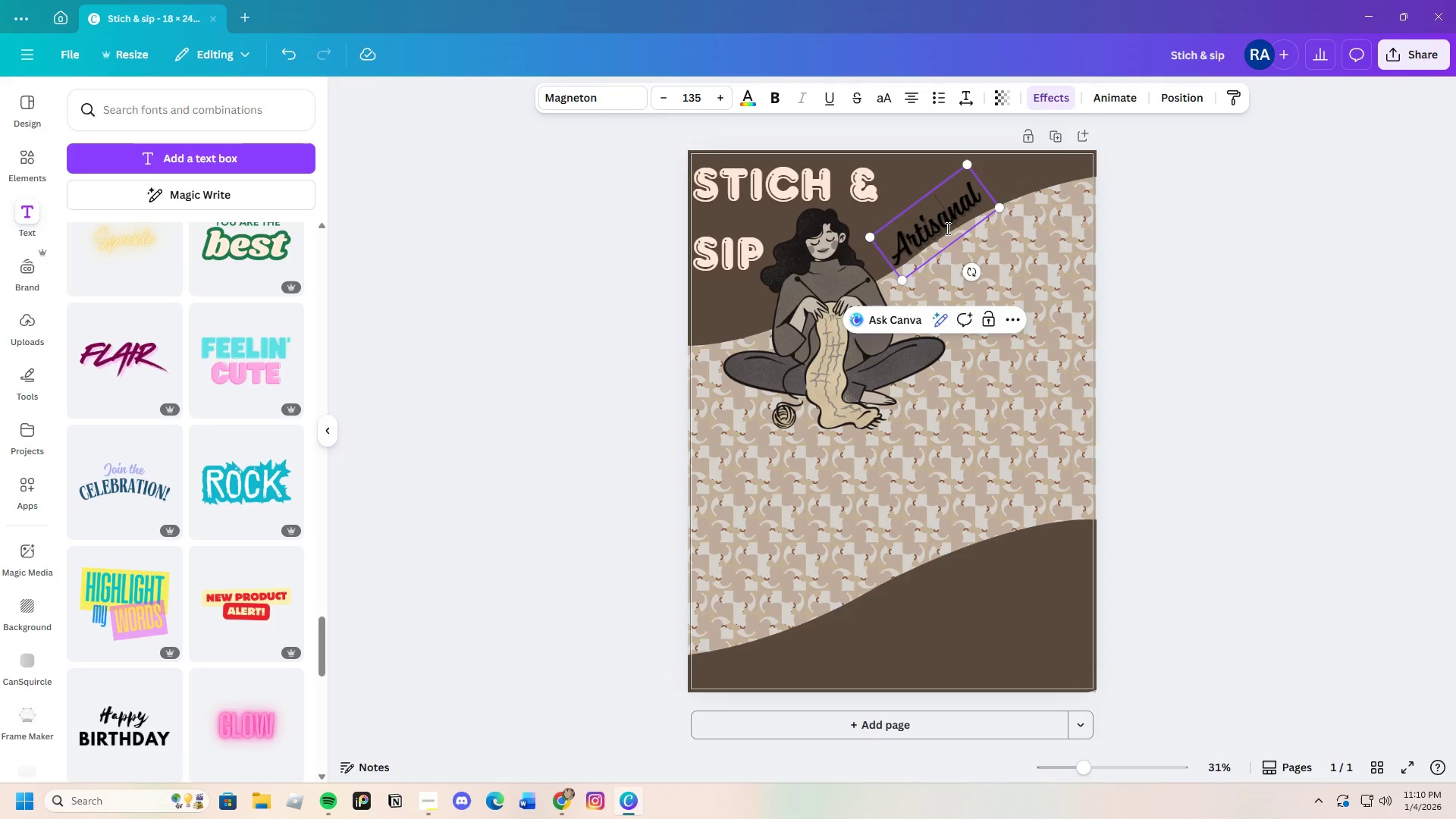 
key(A)
 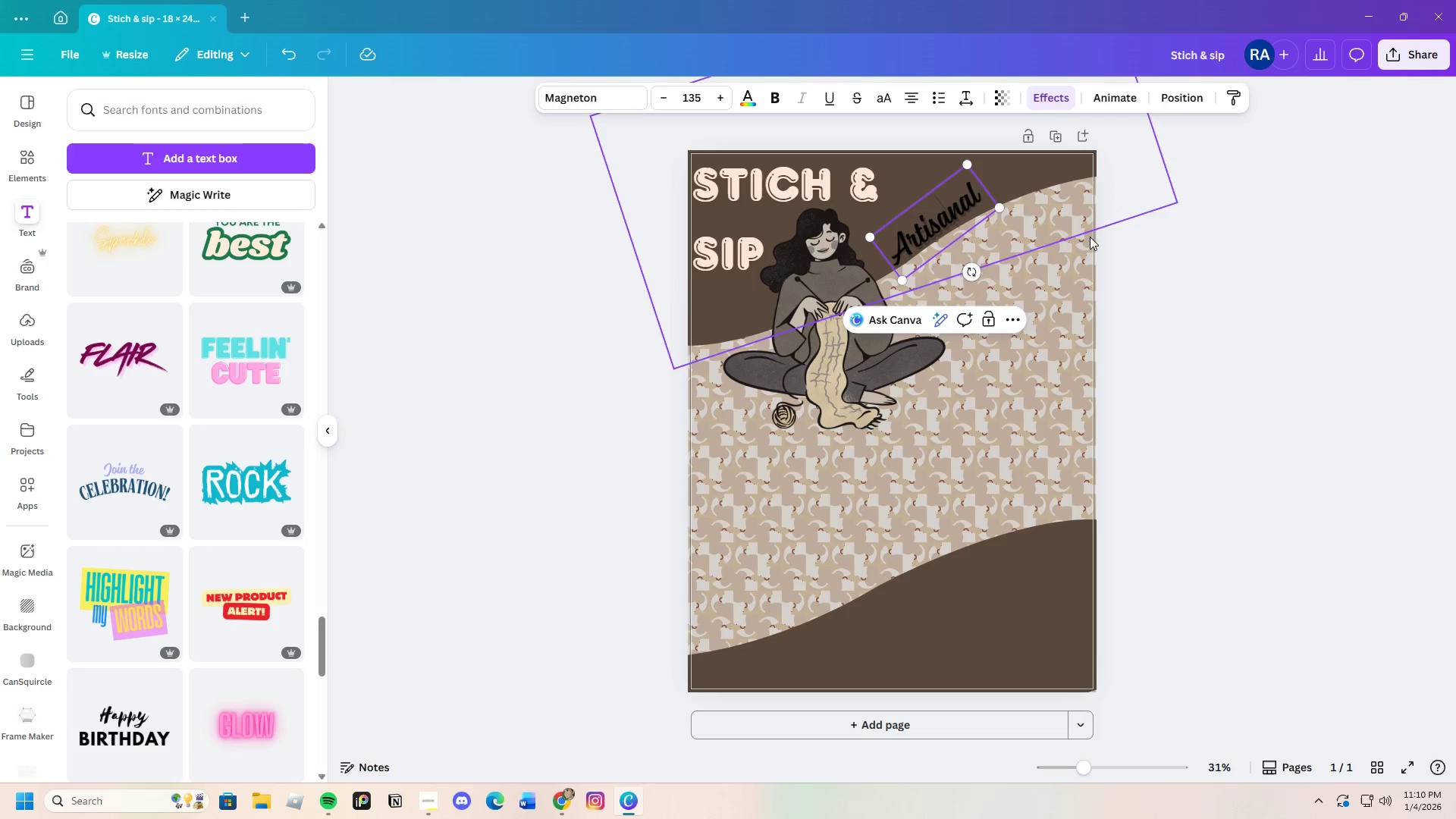 
left_click([1105, 253])
 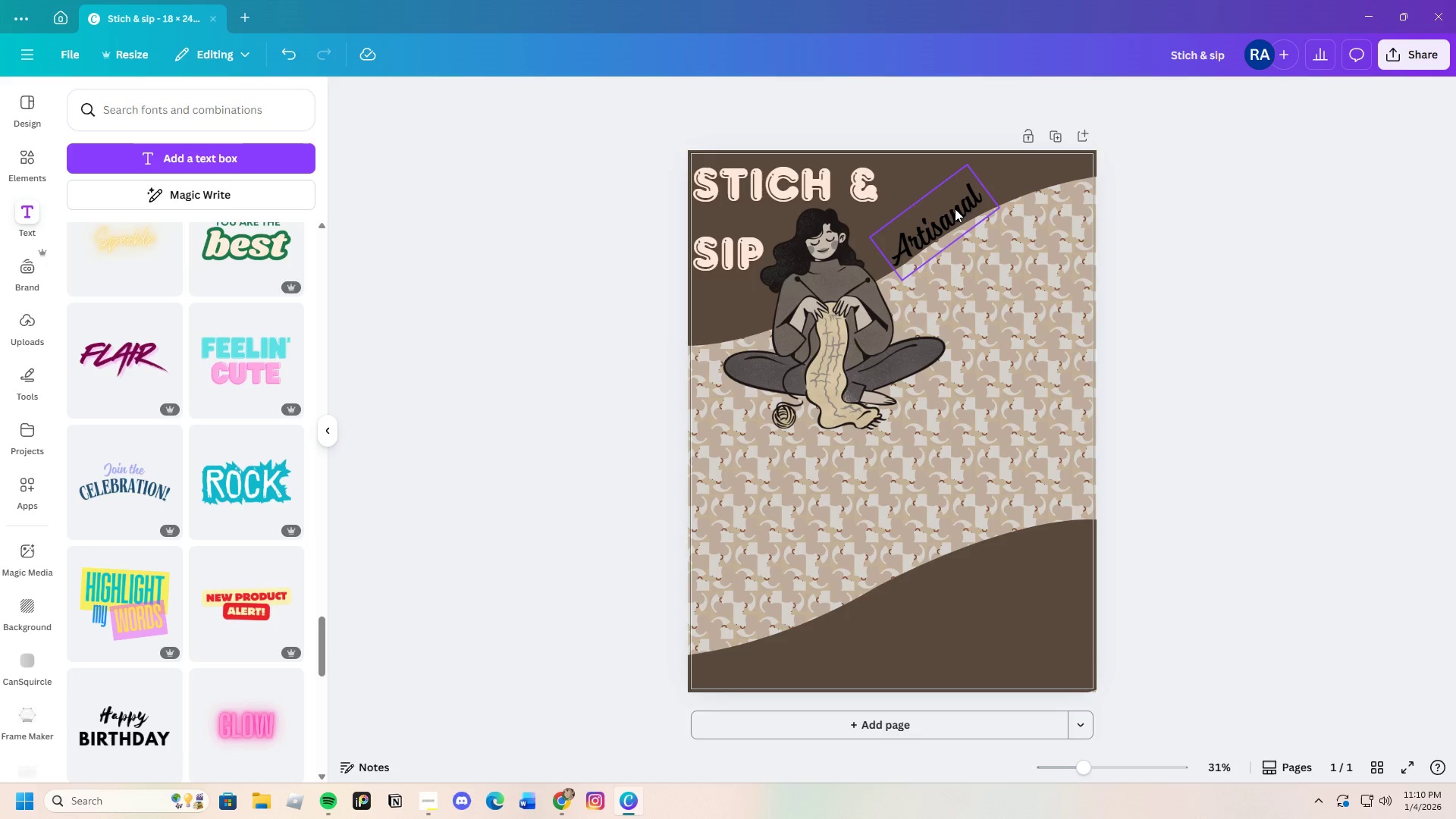 
left_click_drag(start_coordinate=[955, 209], to_coordinate=[939, 214])
 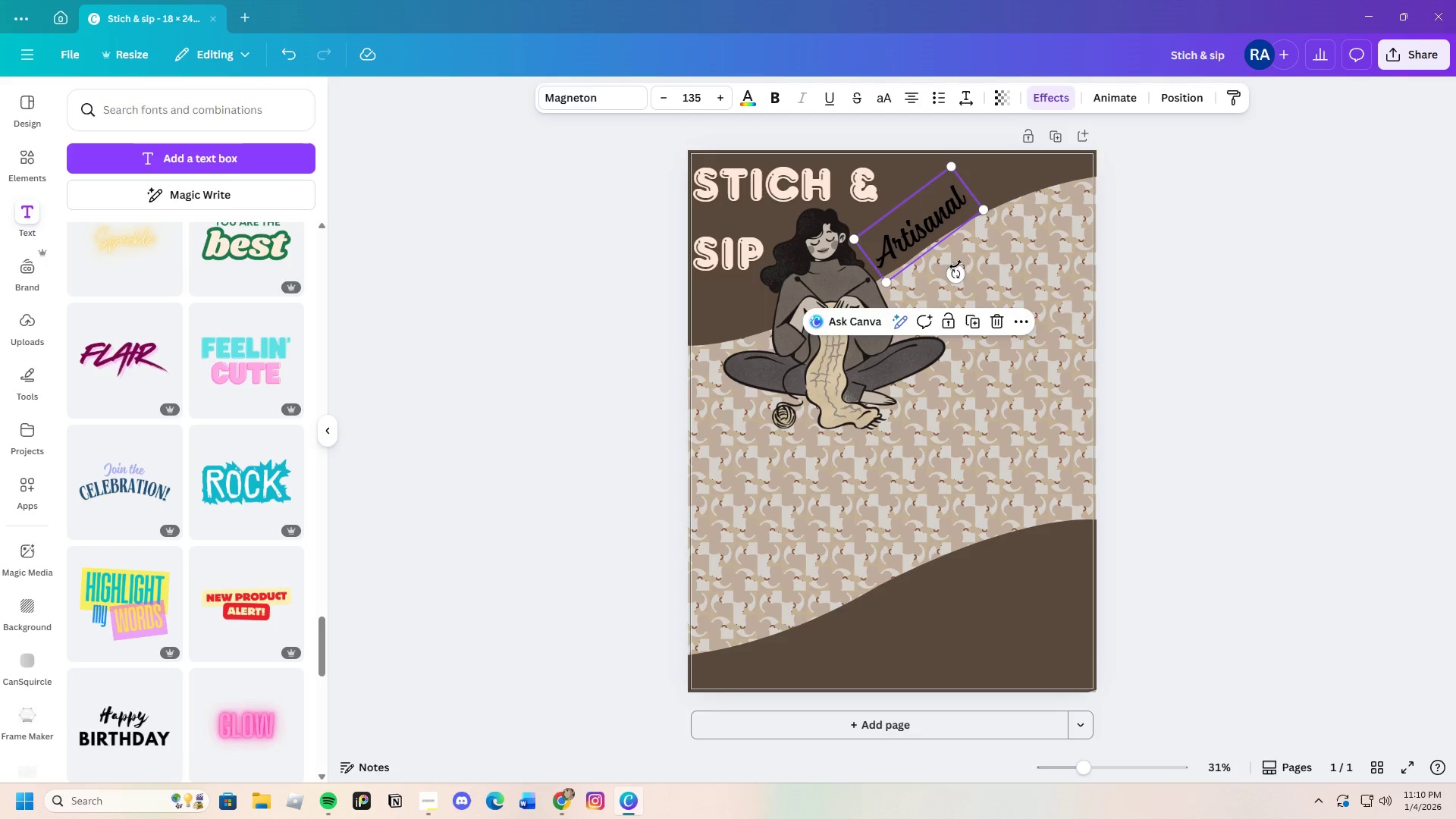 
left_click_drag(start_coordinate=[956, 268], to_coordinate=[957, 276])
 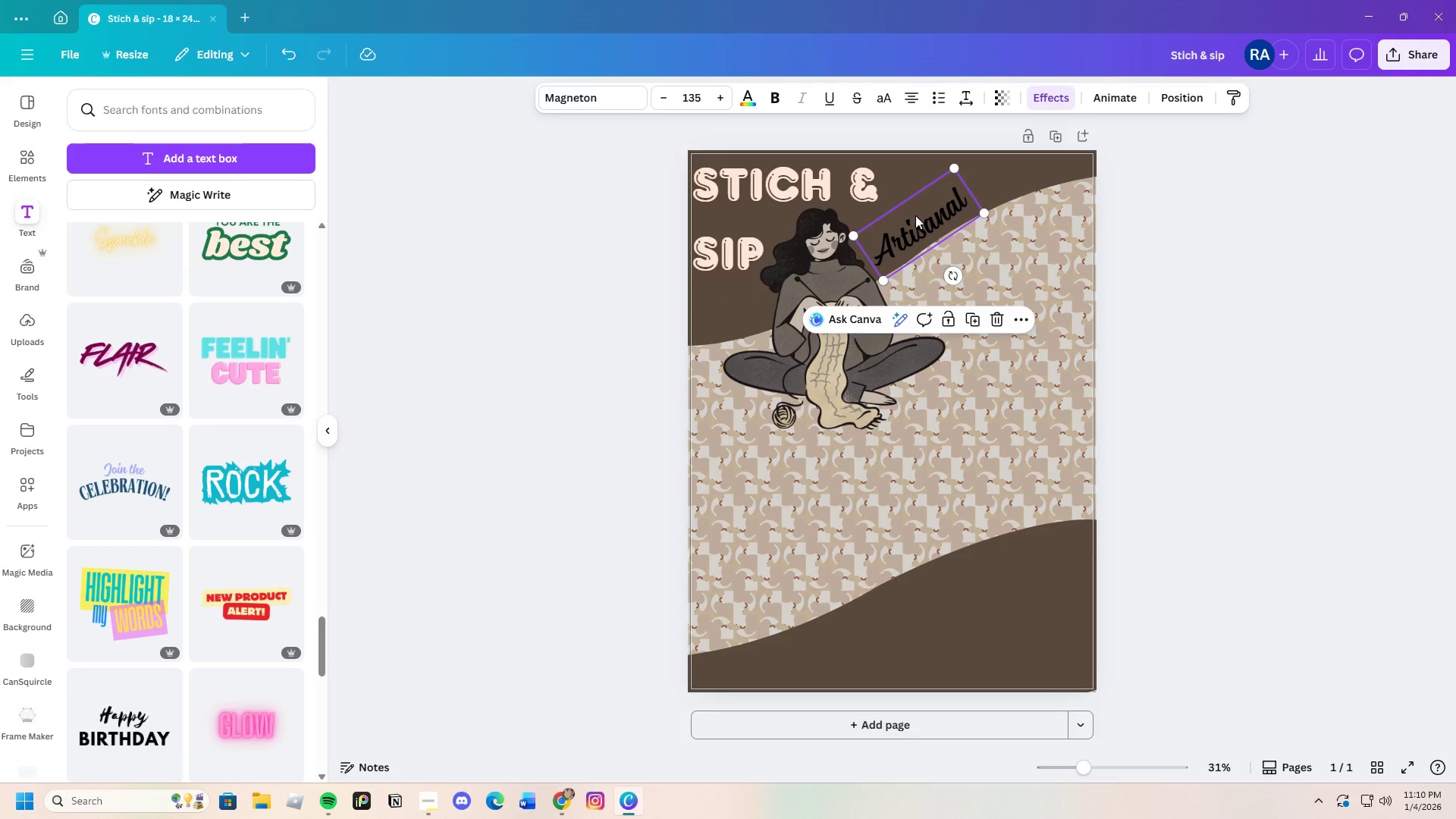 
left_click_drag(start_coordinate=[915, 215], to_coordinate=[914, 225])
 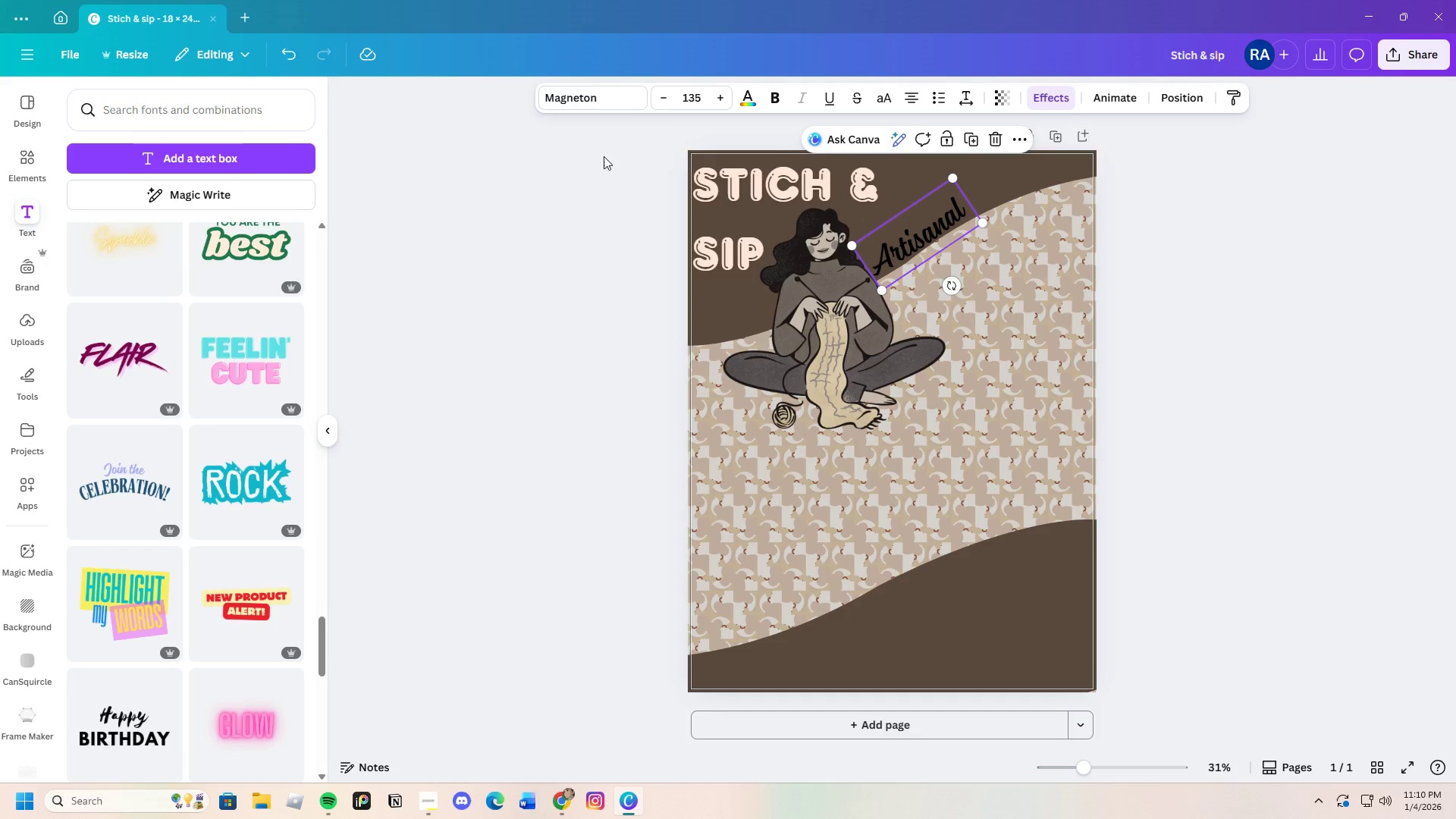 
left_click([754, 103])
 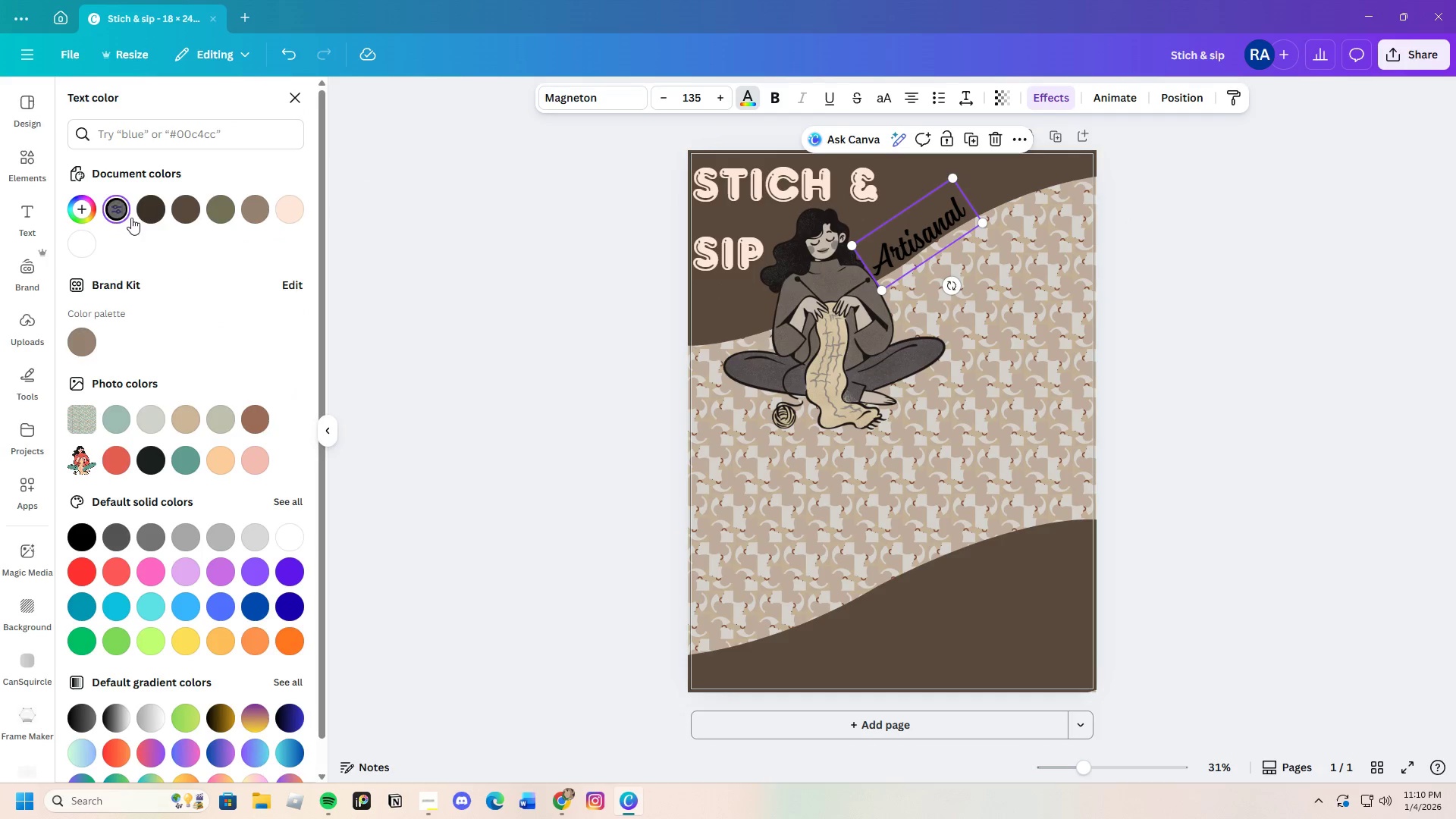 
left_click([153, 210])
 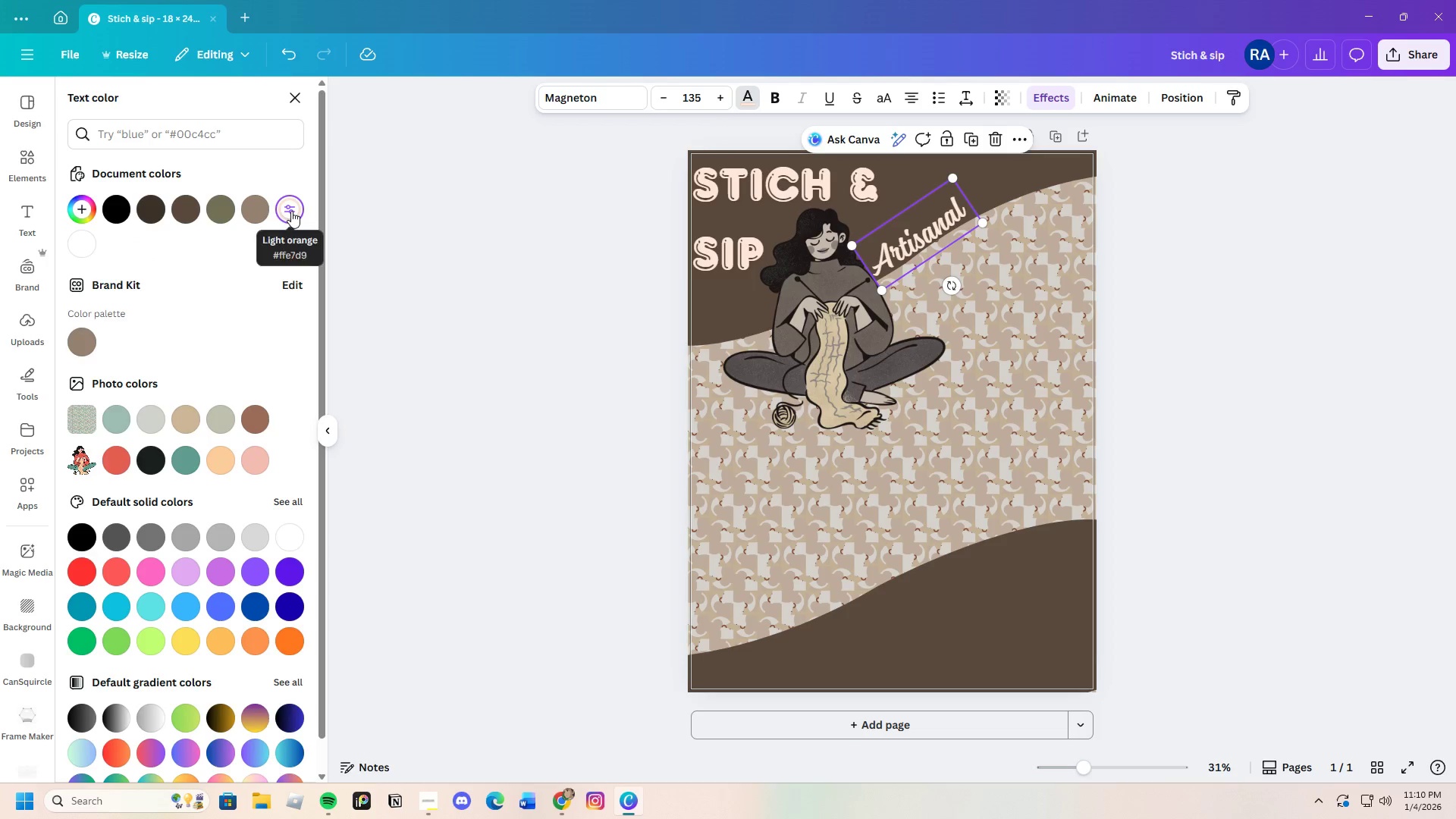 
double_click([1197, 326])
 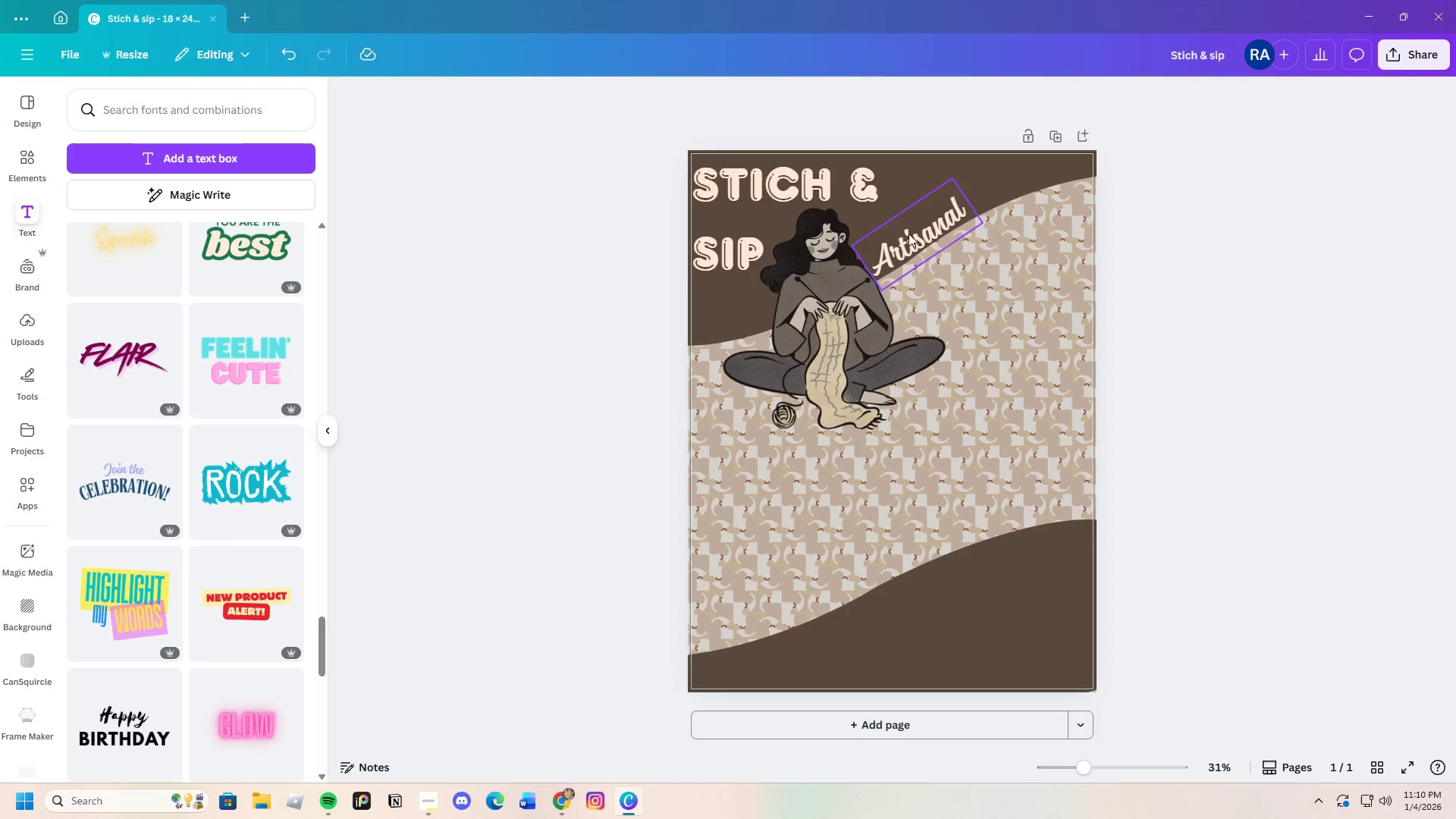 
left_click_drag(start_coordinate=[909, 234], to_coordinate=[908, 230])
 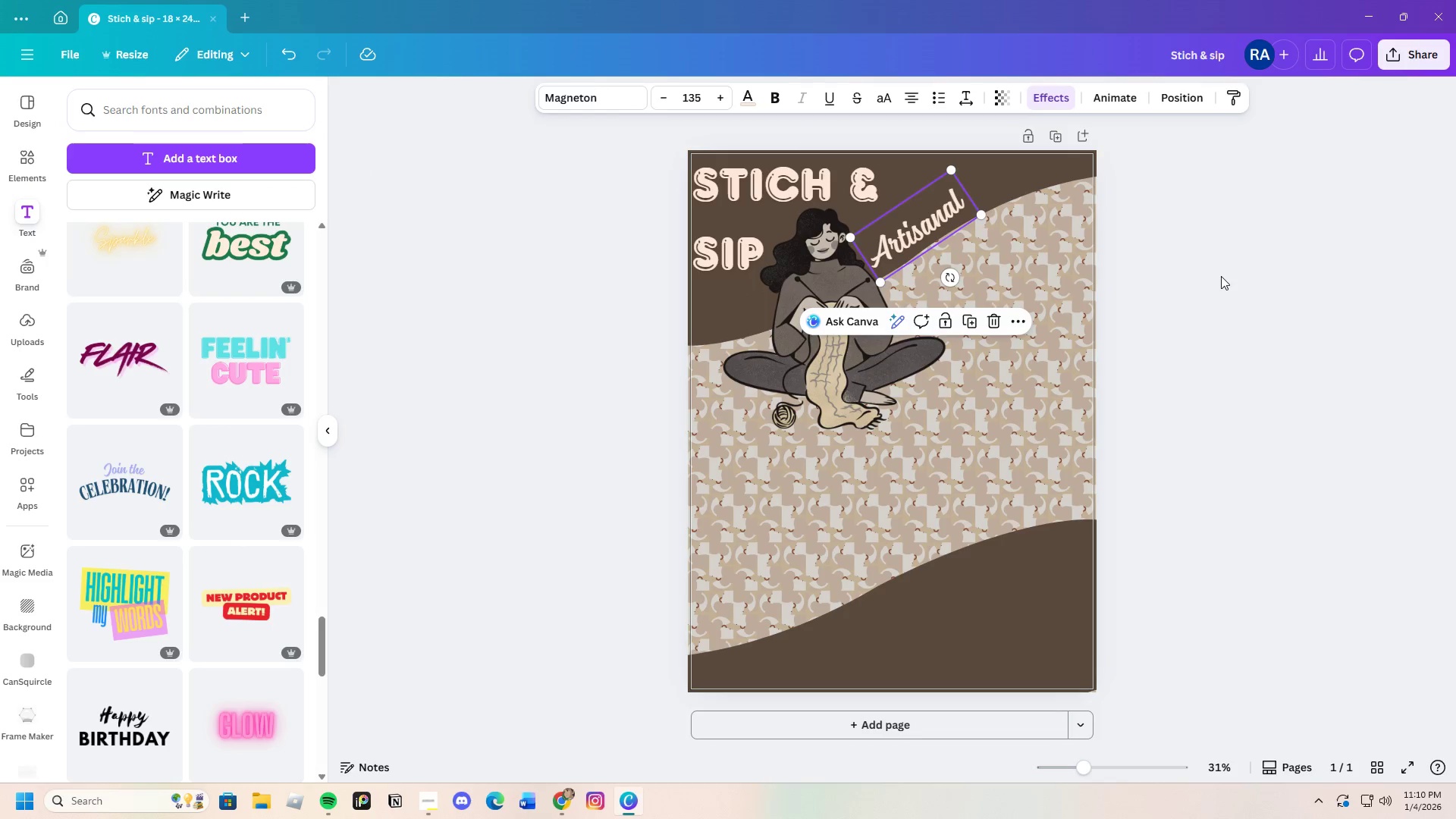 
left_click([1221, 276])
 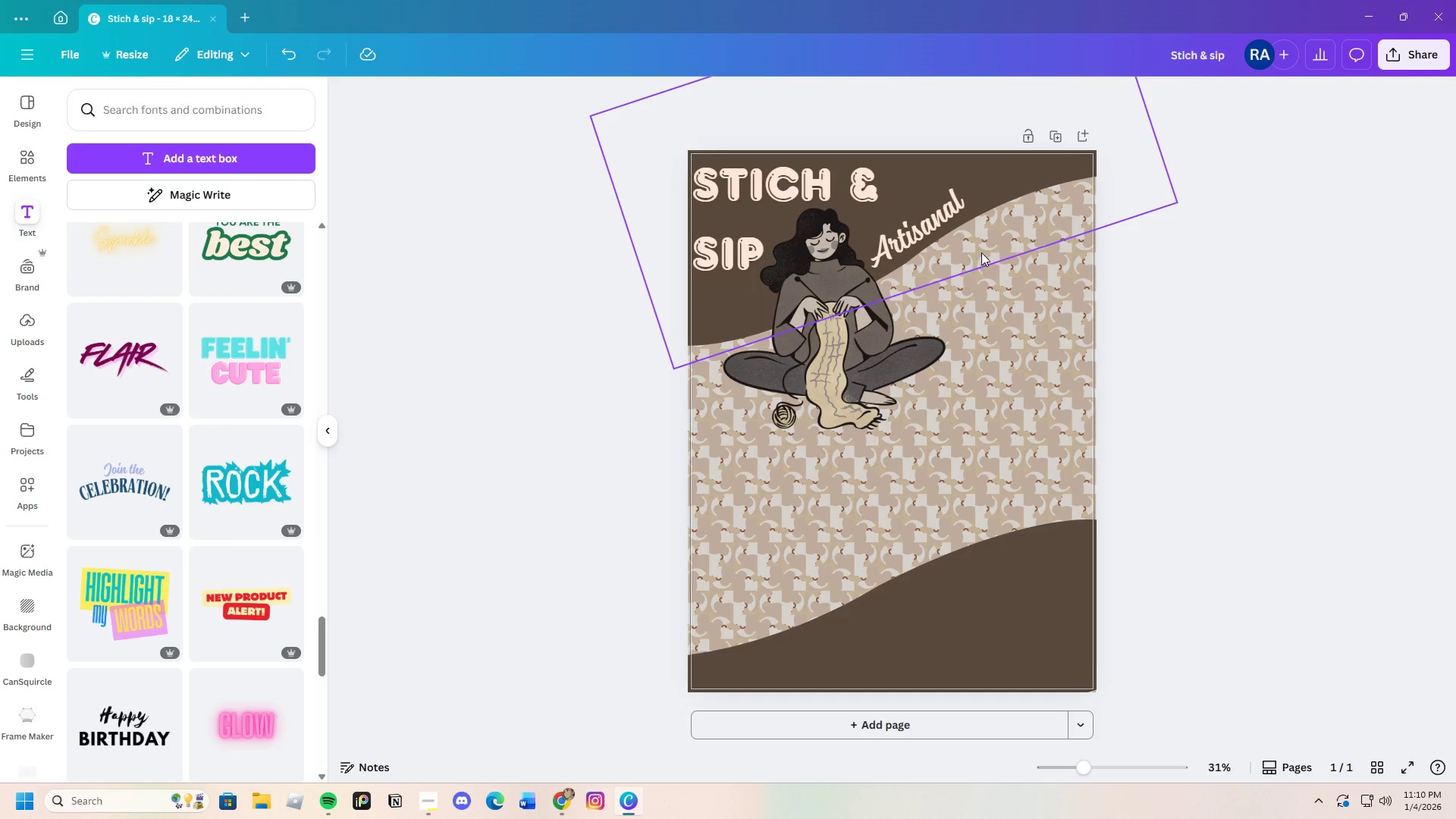 
left_click([930, 232])
 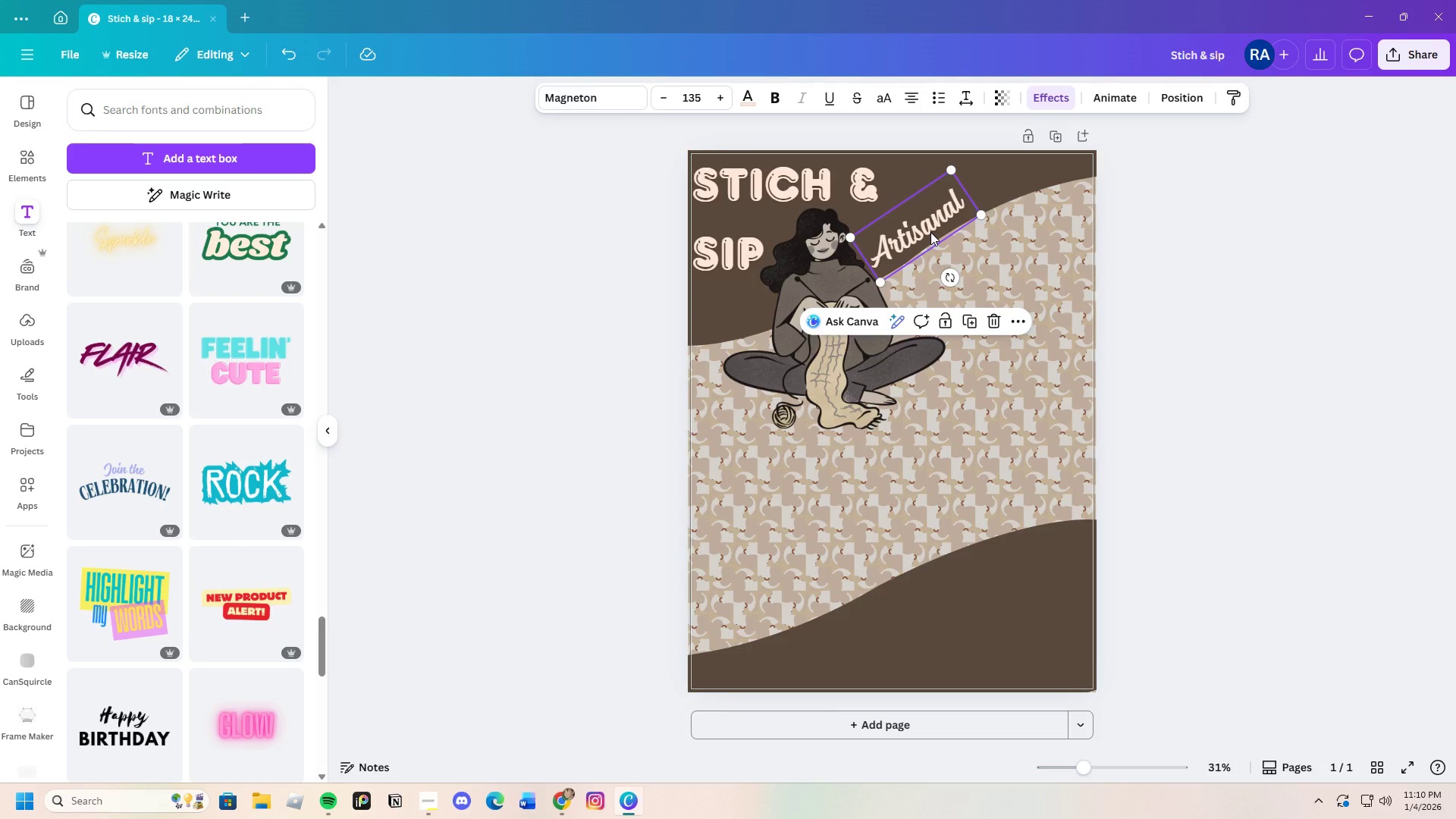 
key(Control+C)
 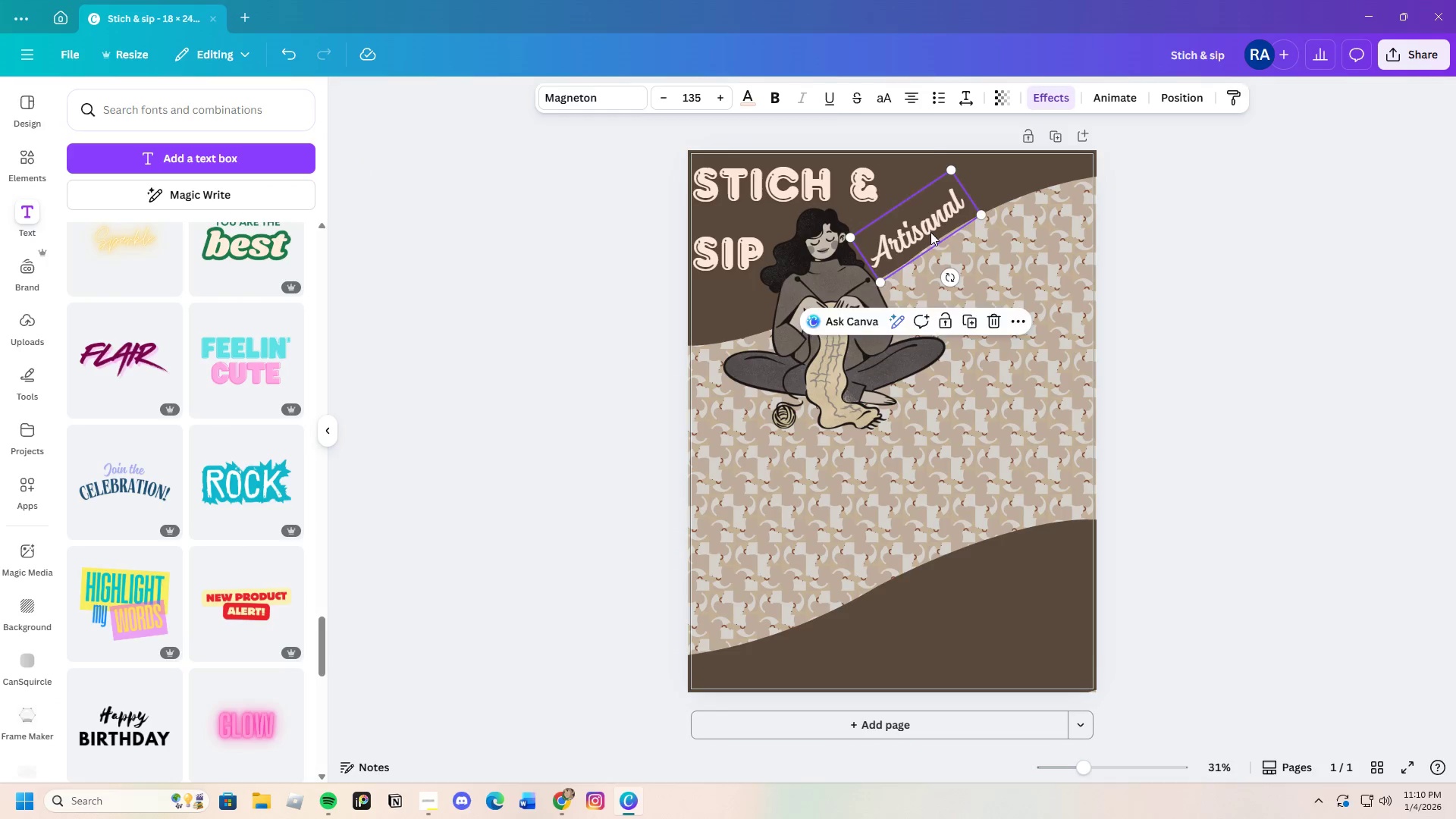 
key(Control+V)
 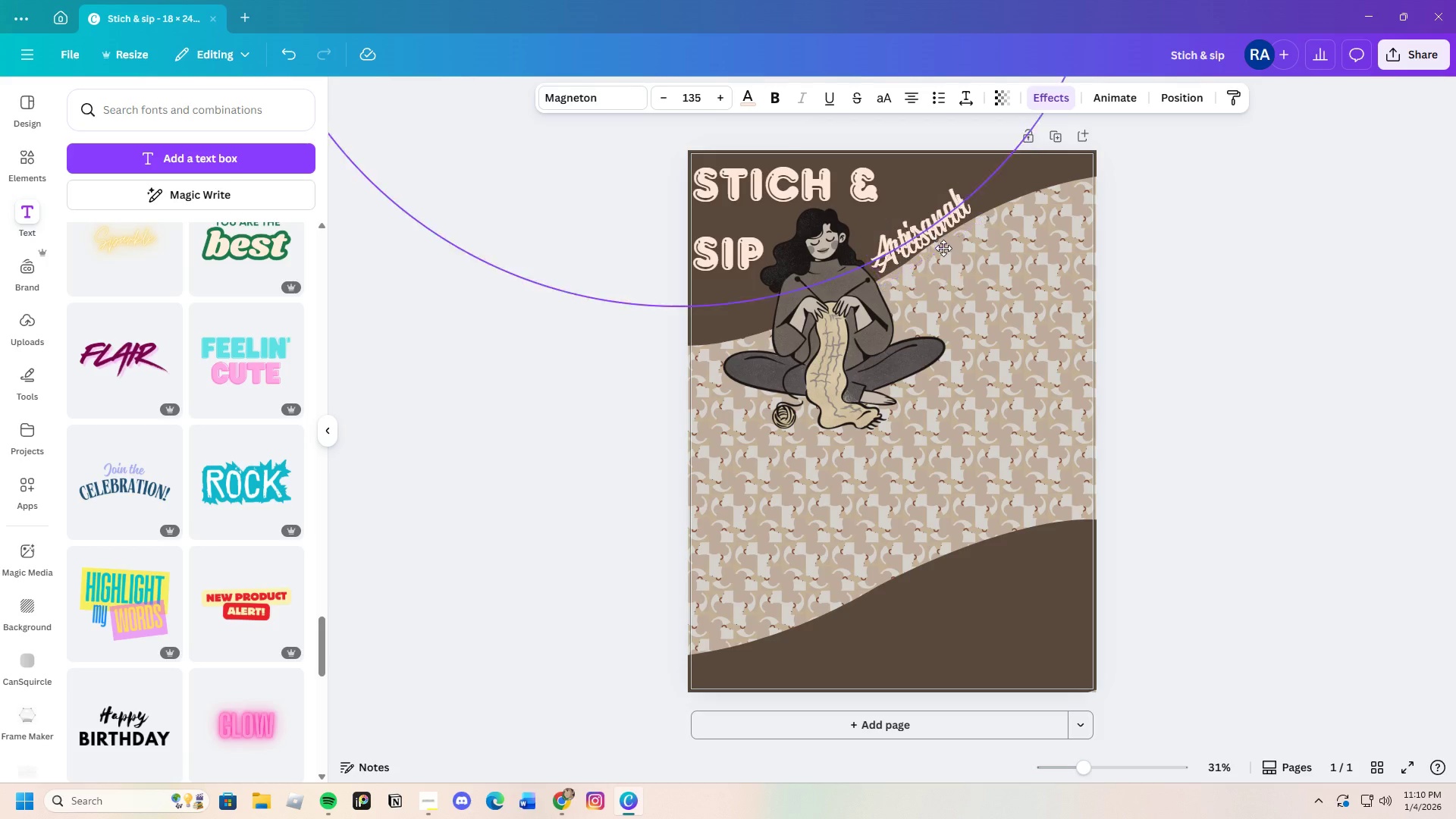 
left_click_drag(start_coordinate=[930, 232], to_coordinate=[959, 274])
 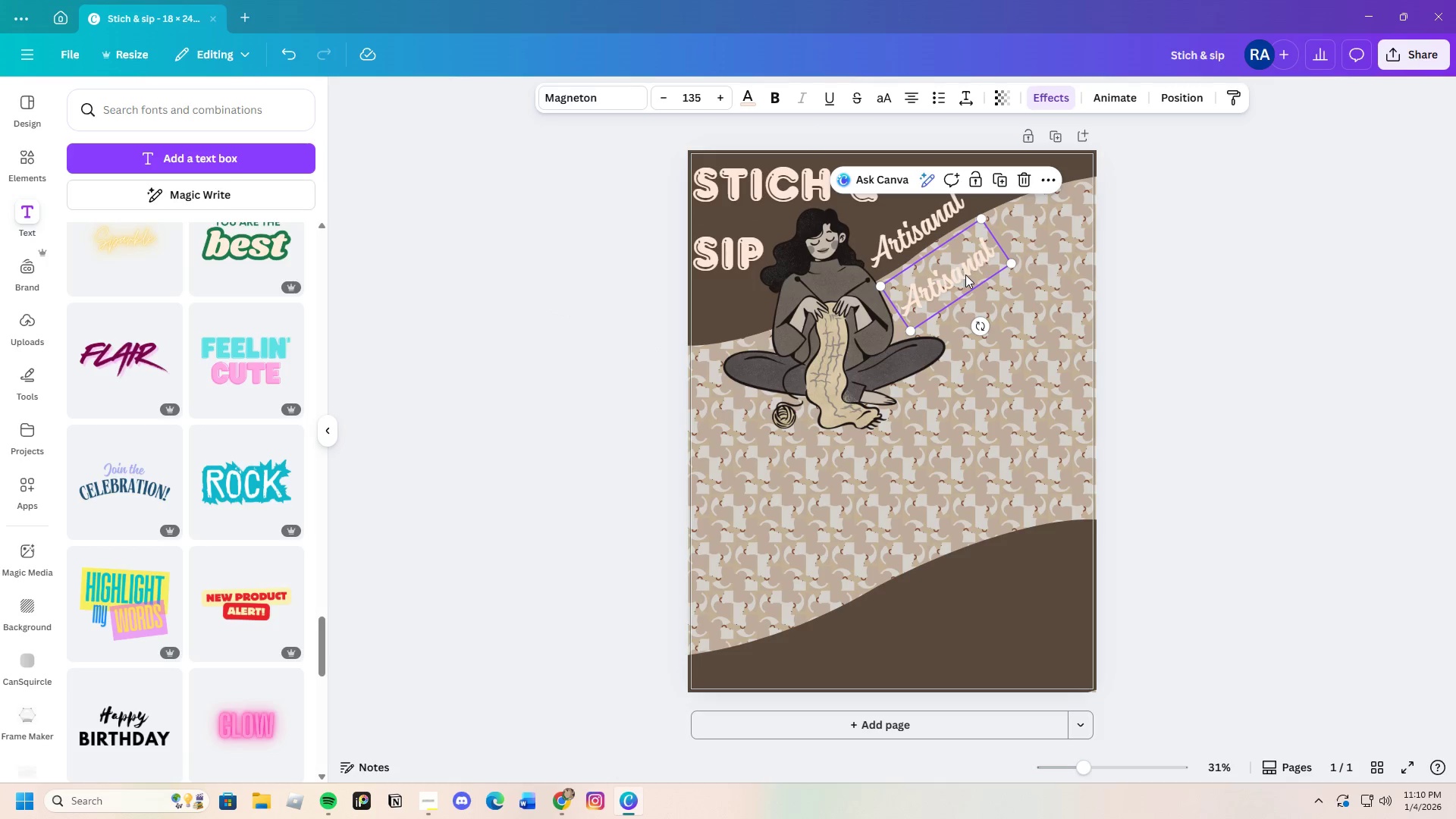 
double_click([965, 275])
 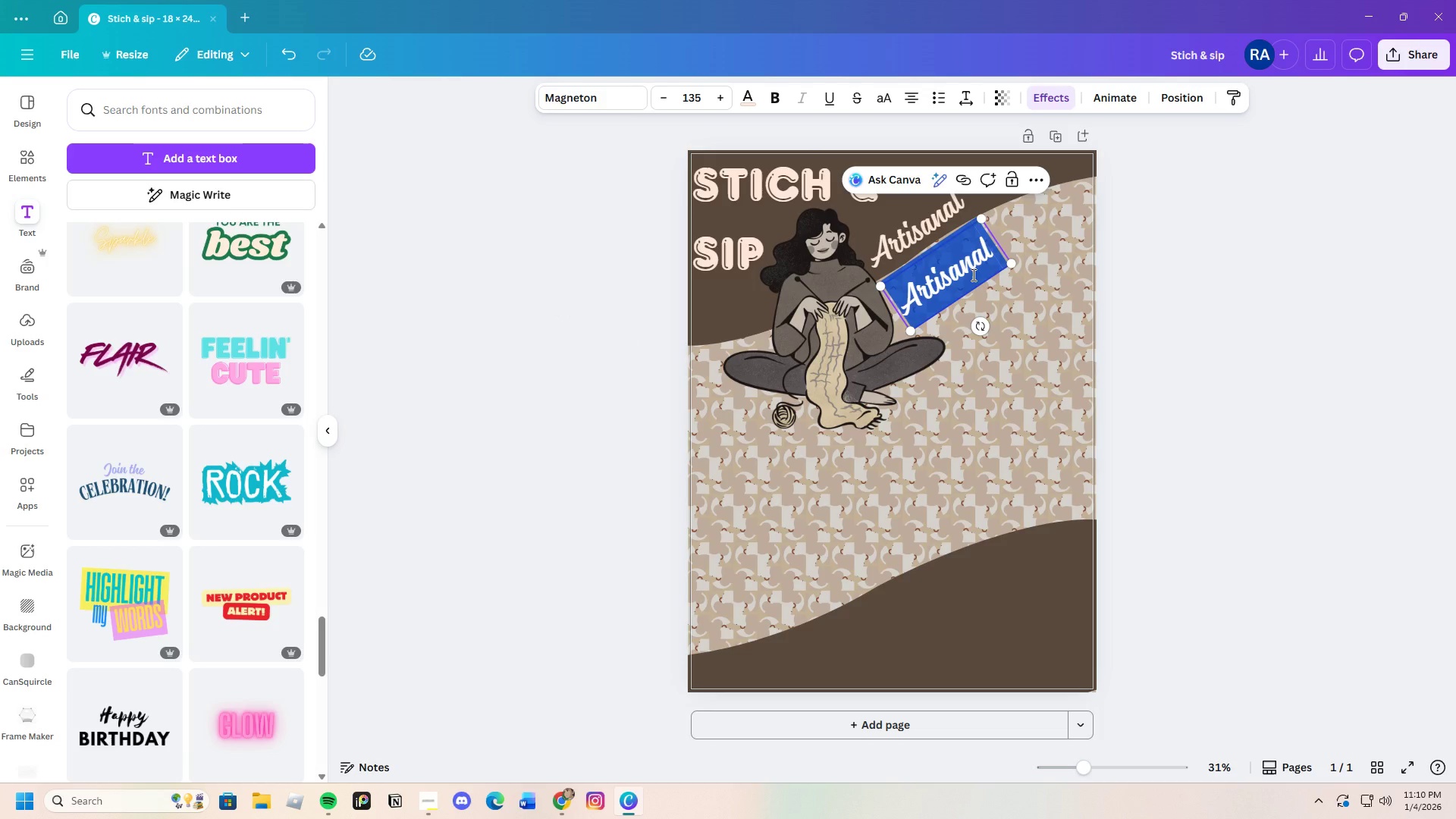 
key(Backspace)
type(Crochet)
 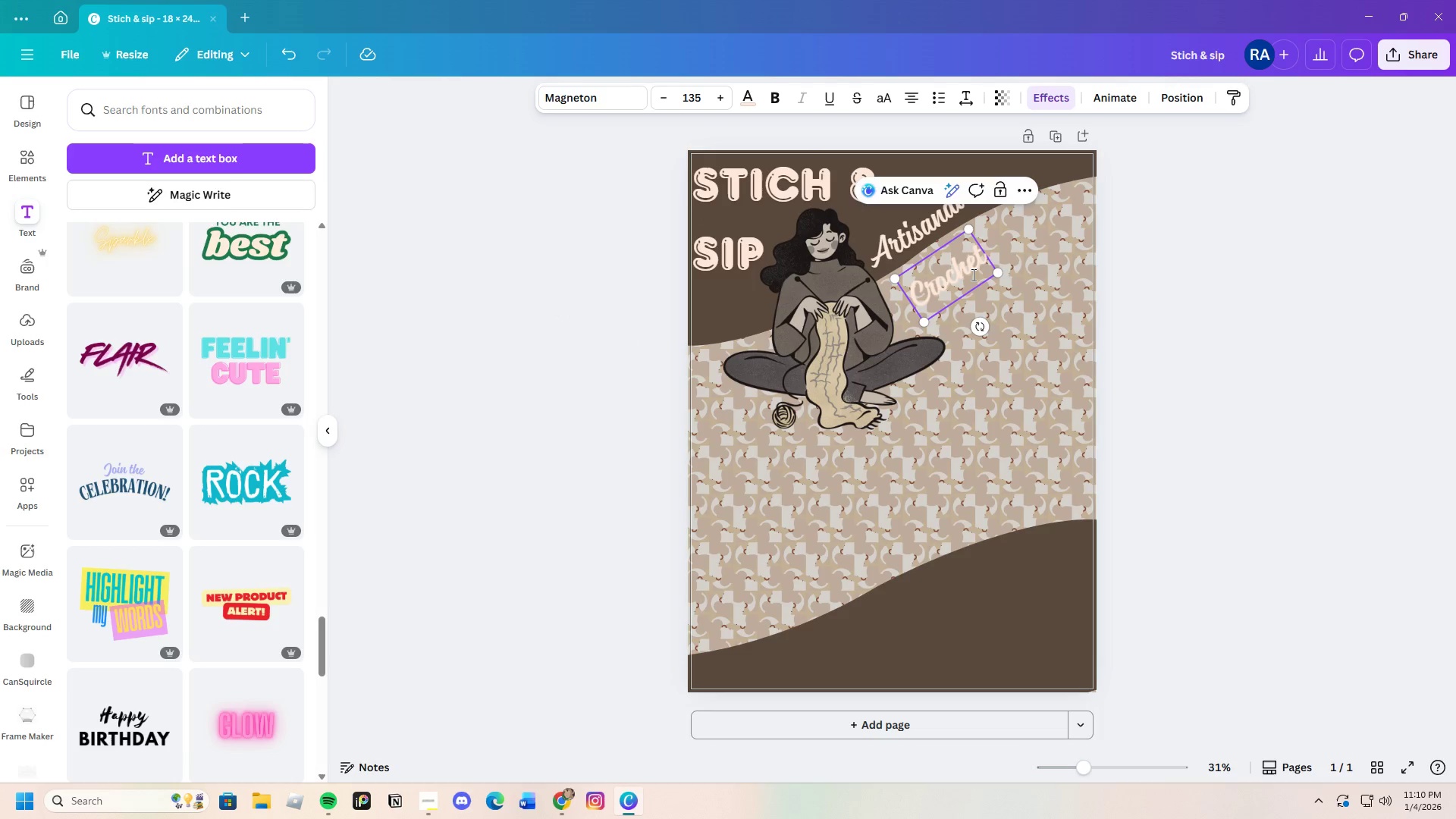 
left_click_drag(start_coordinate=[963, 273], to_coordinate=[1030, 179])
 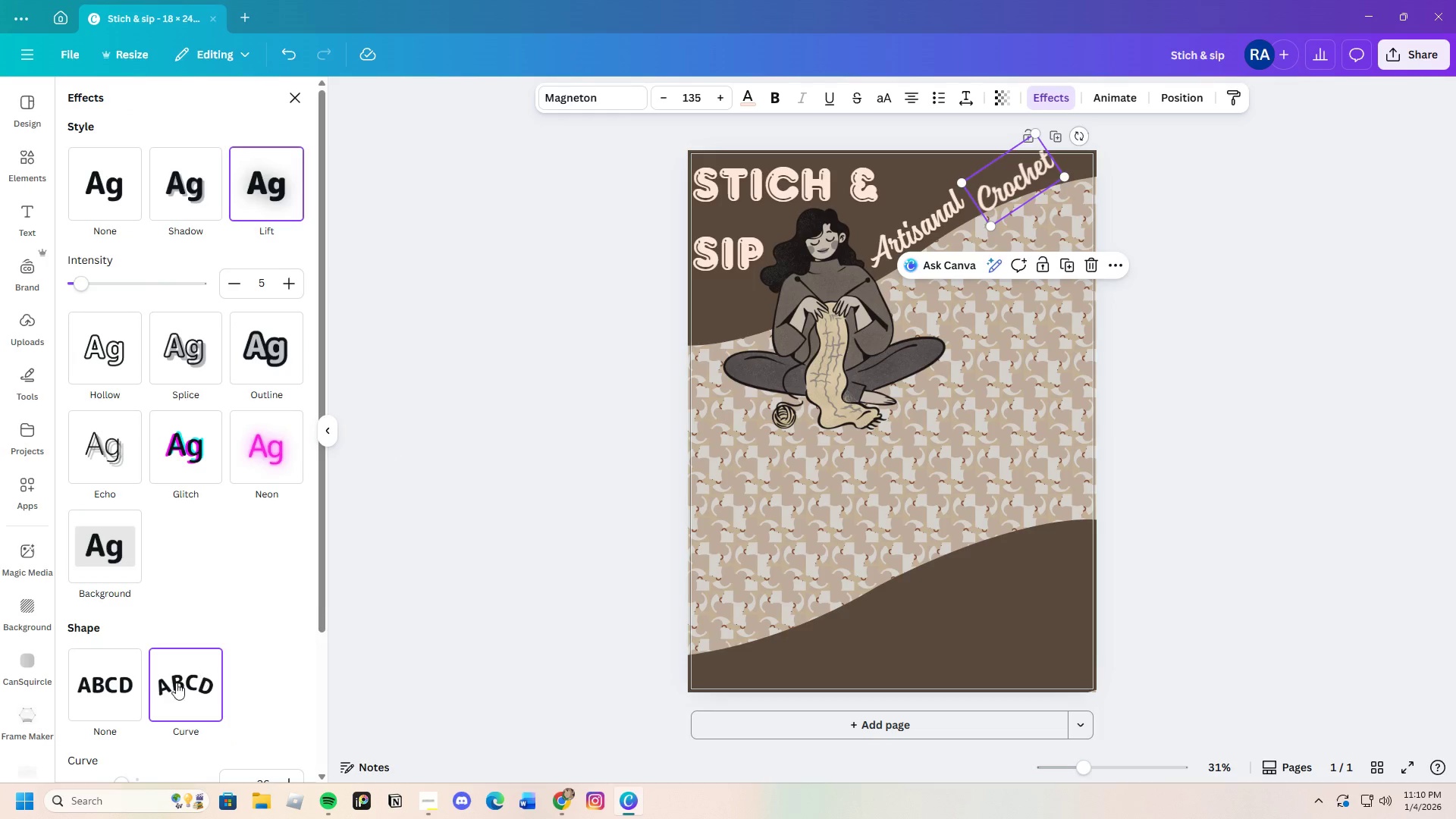 
scroll: coordinate [133, 667], scroll_direction: down, amount: 3.0
 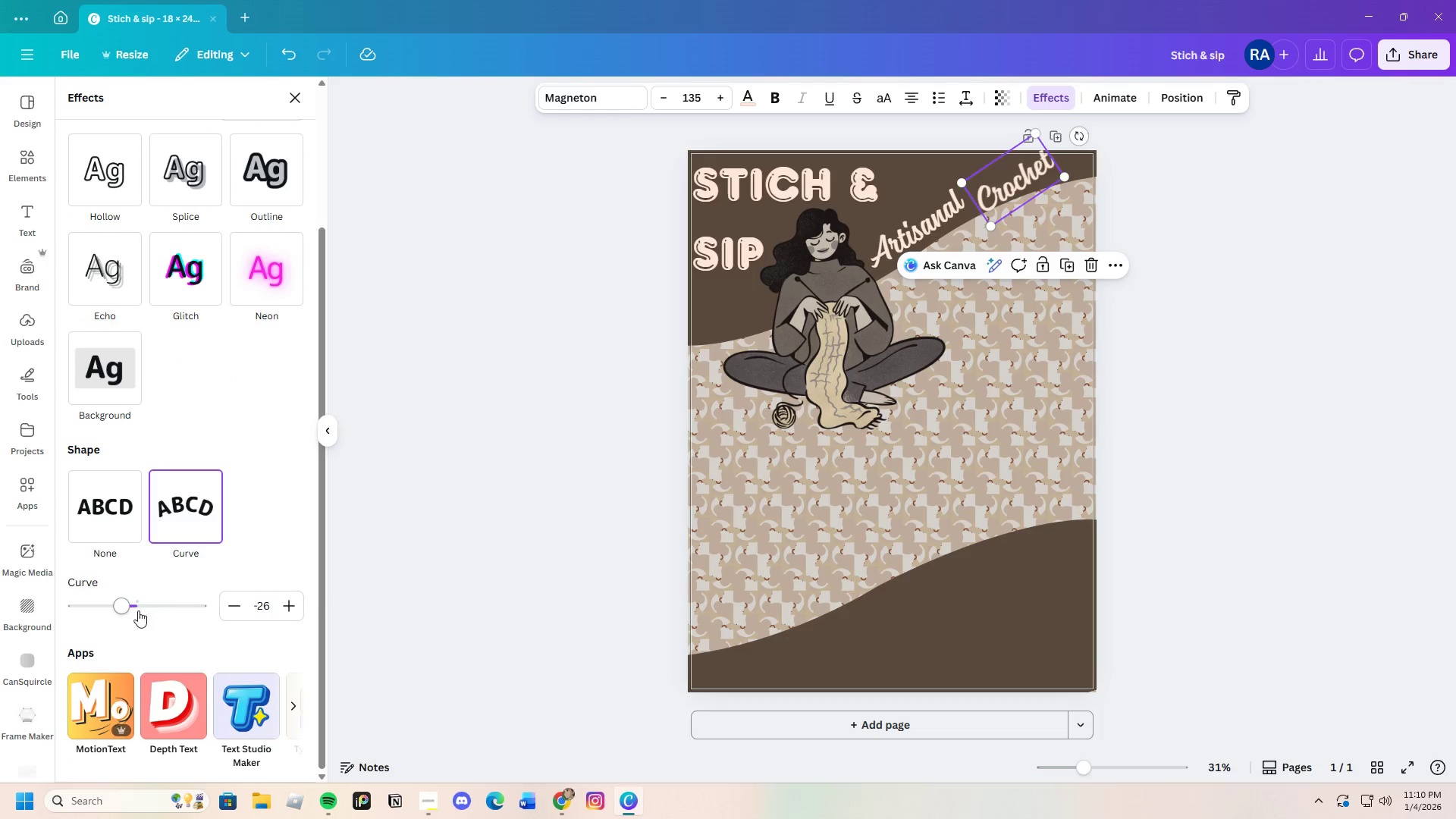 
left_click_drag(start_coordinate=[127, 607], to_coordinate=[175, 610])
 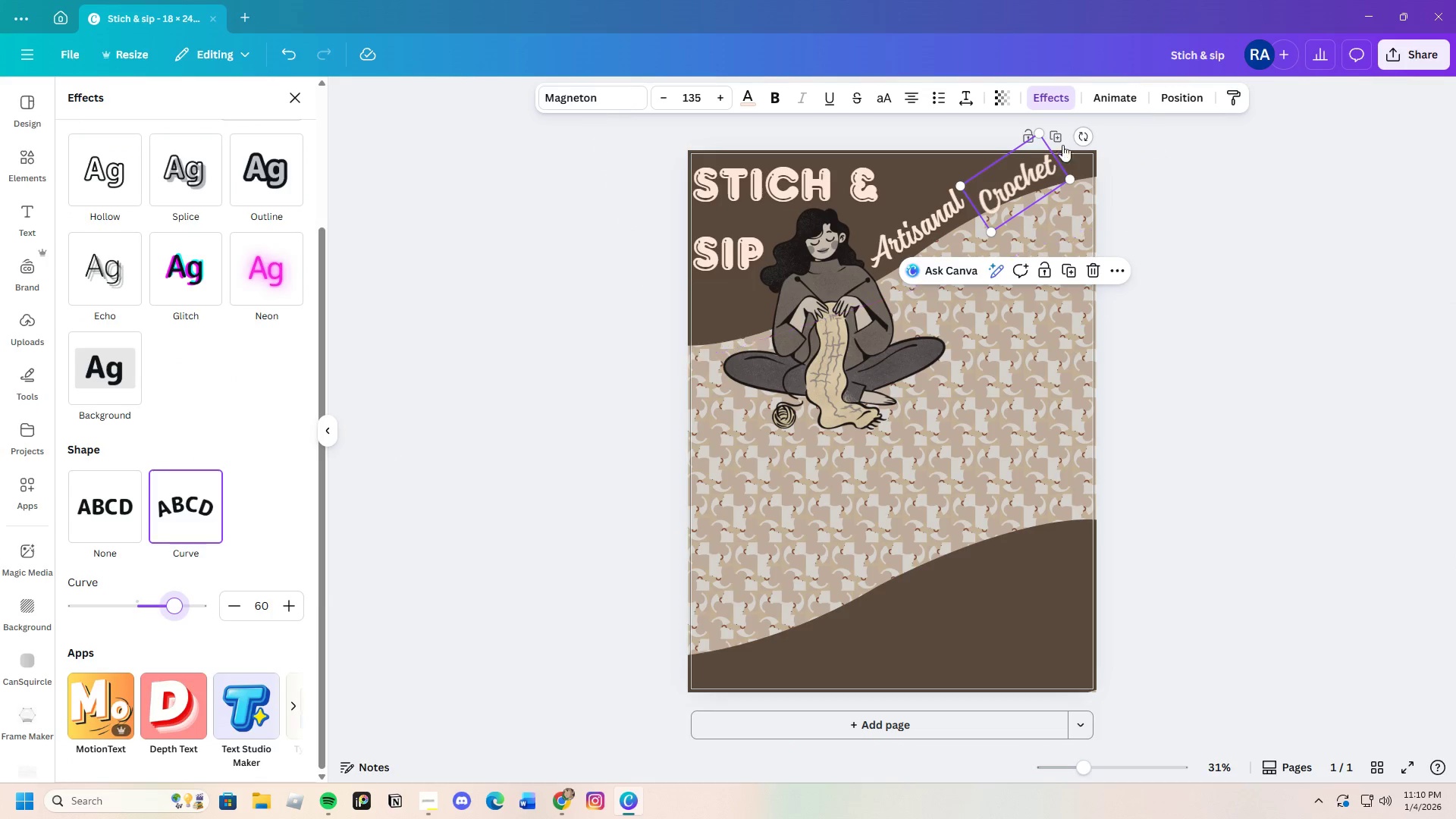 
left_click_drag(start_coordinate=[1083, 130], to_coordinate=[1100, 140])
 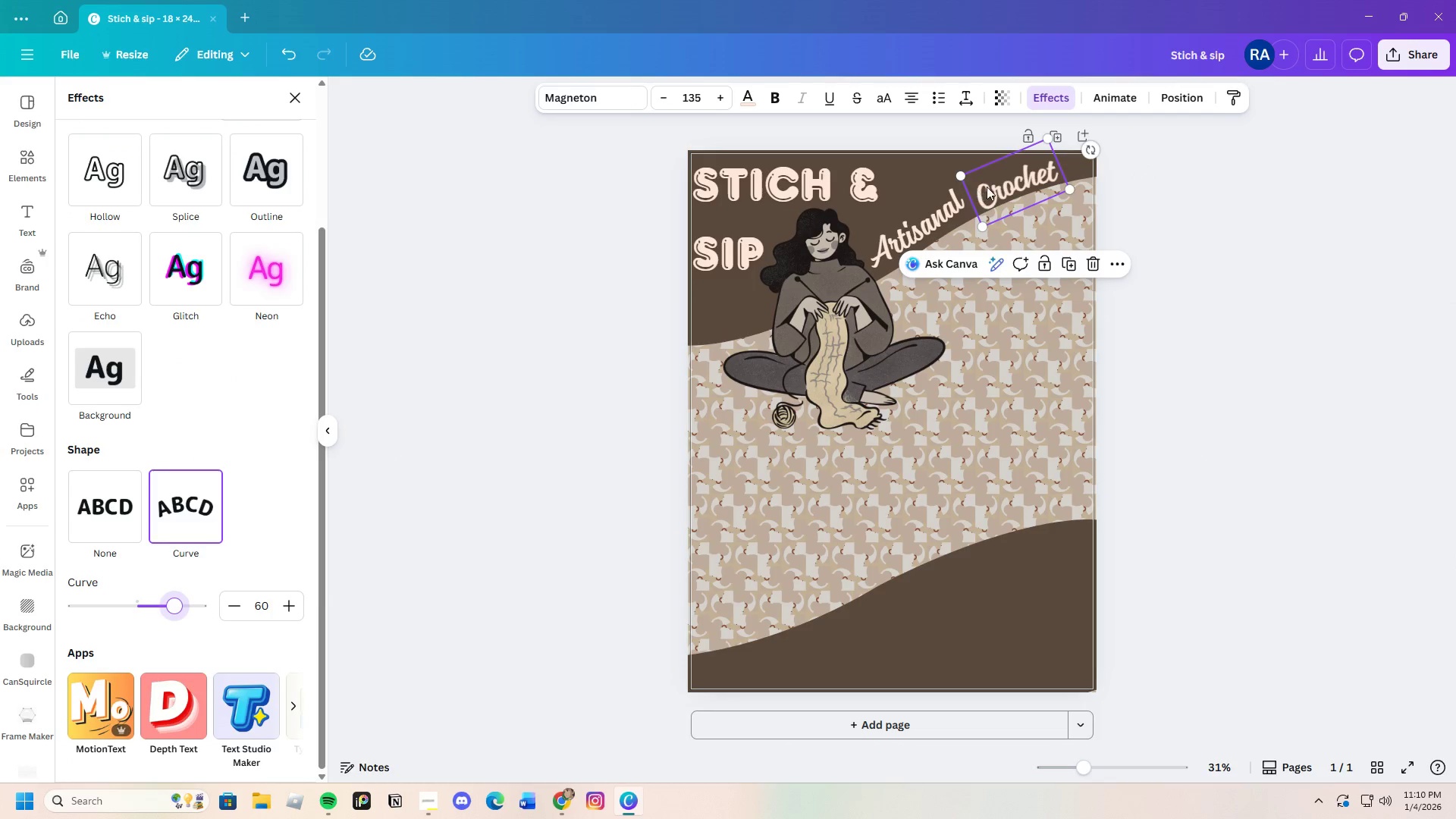 
left_click_drag(start_coordinate=[994, 187], to_coordinate=[987, 180])
 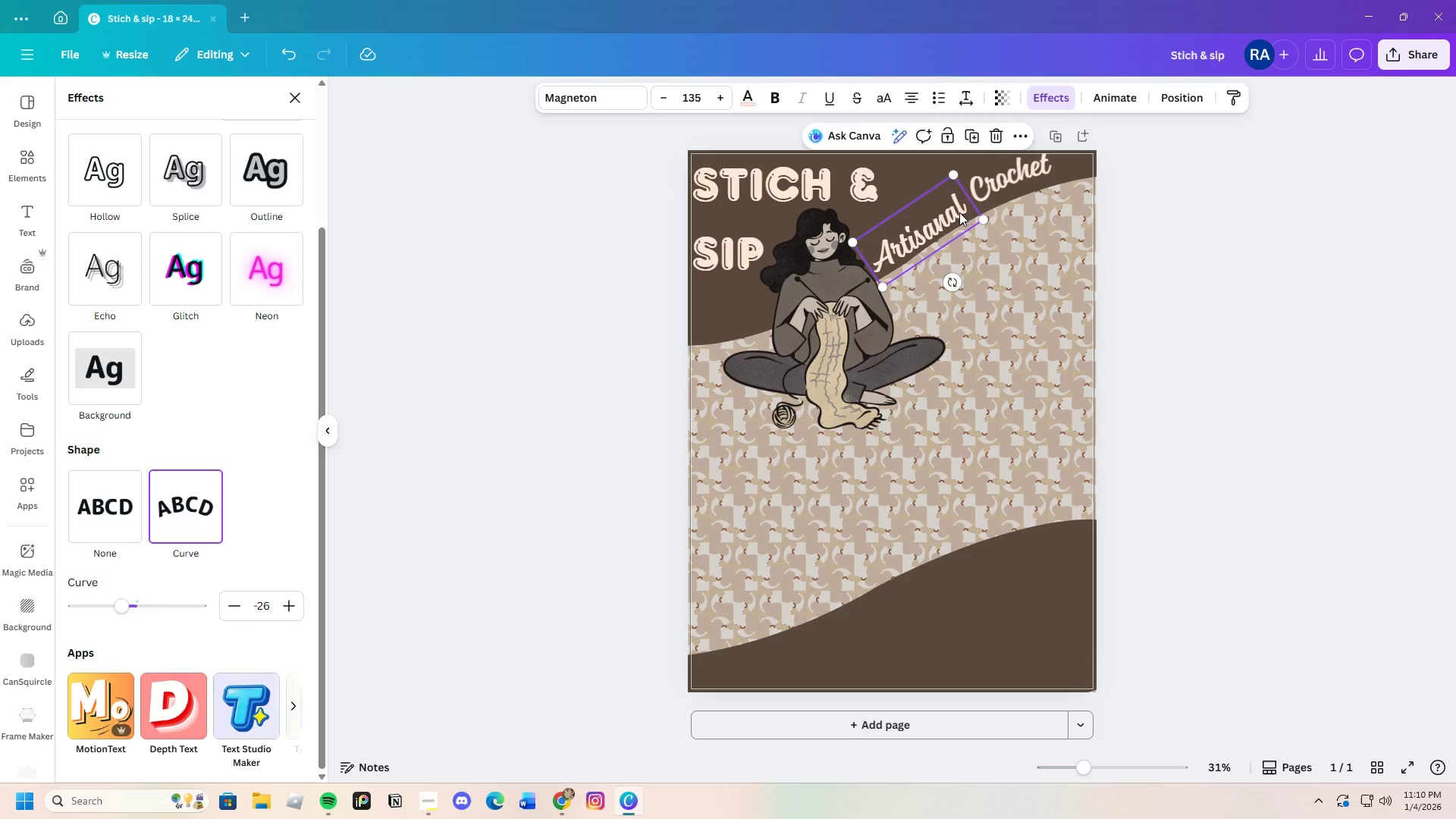 
left_click([1015, 180])
 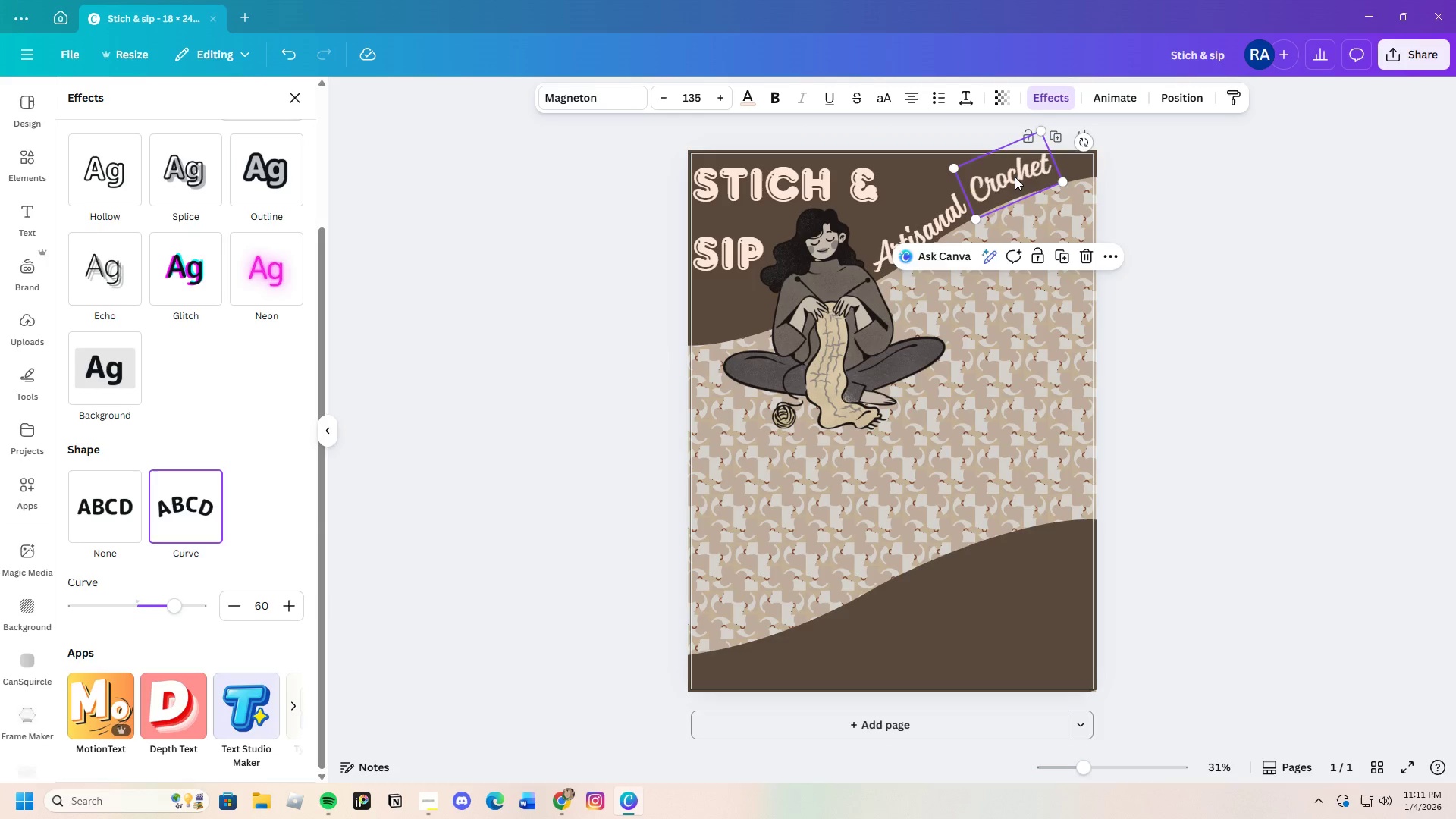 
left_click_drag(start_coordinate=[1015, 176], to_coordinate=[1021, 182])
 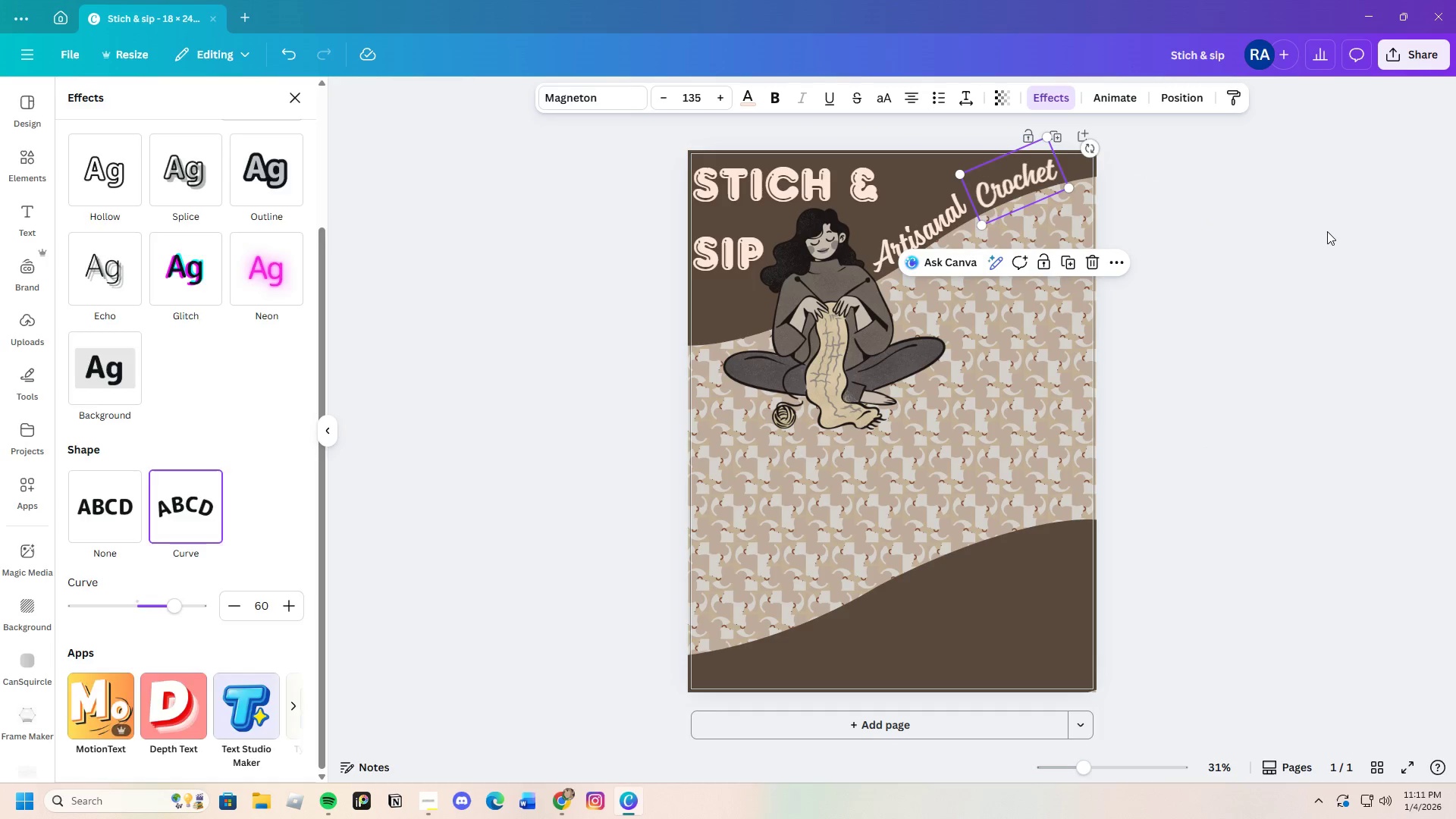 
left_click([1327, 231])
 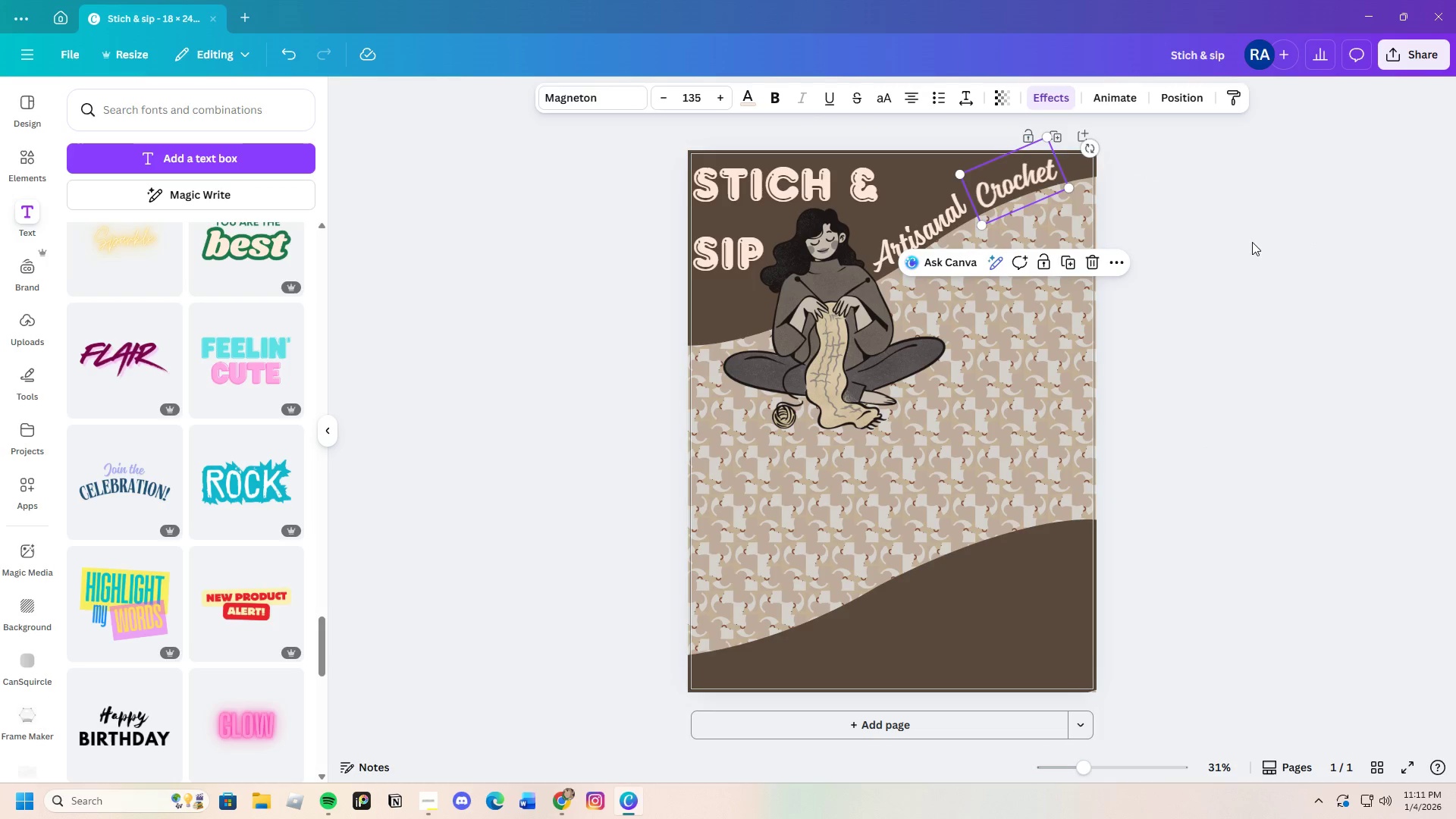 
left_click([1241, 243])
 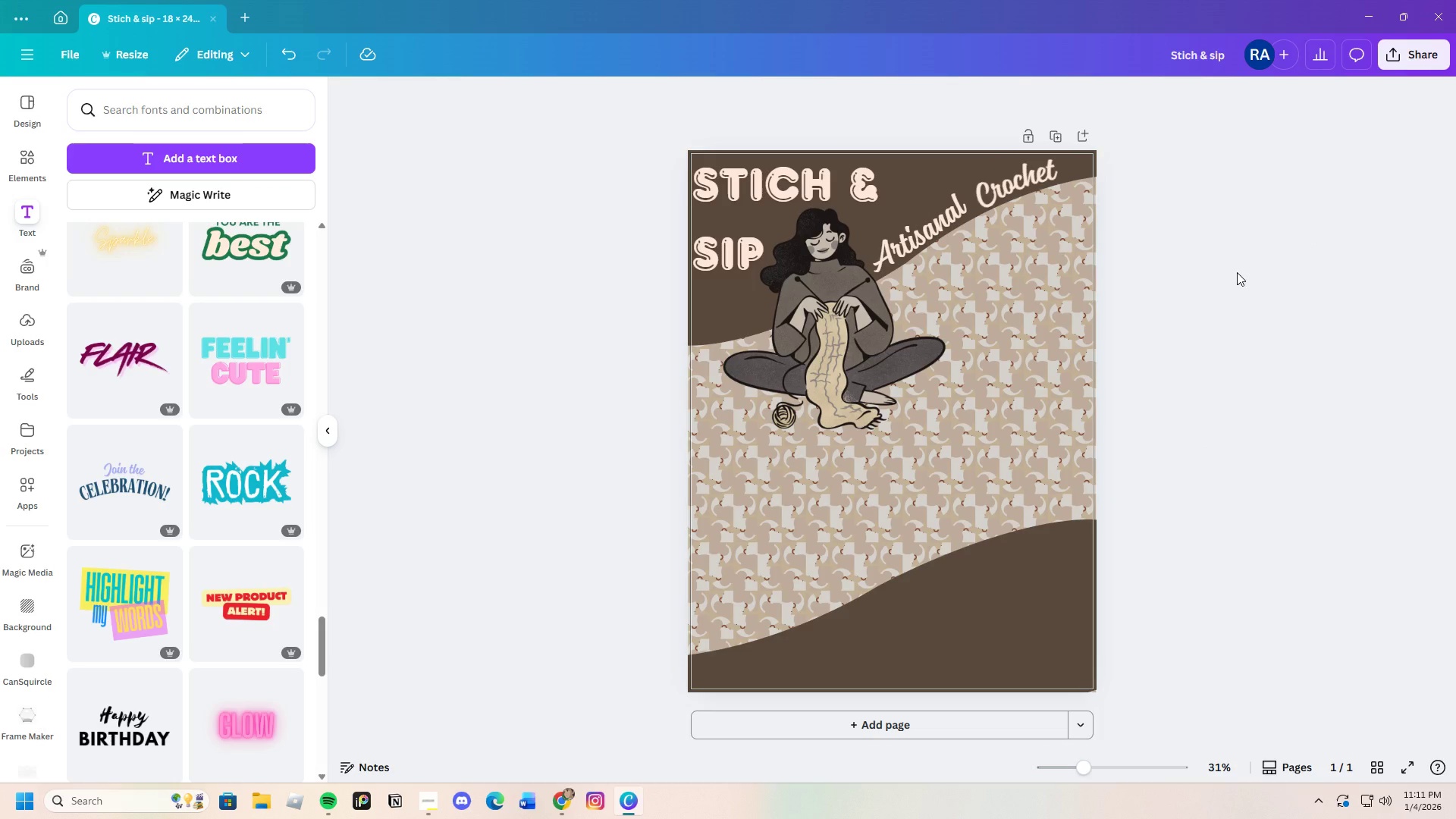 
double_click([977, 337])
 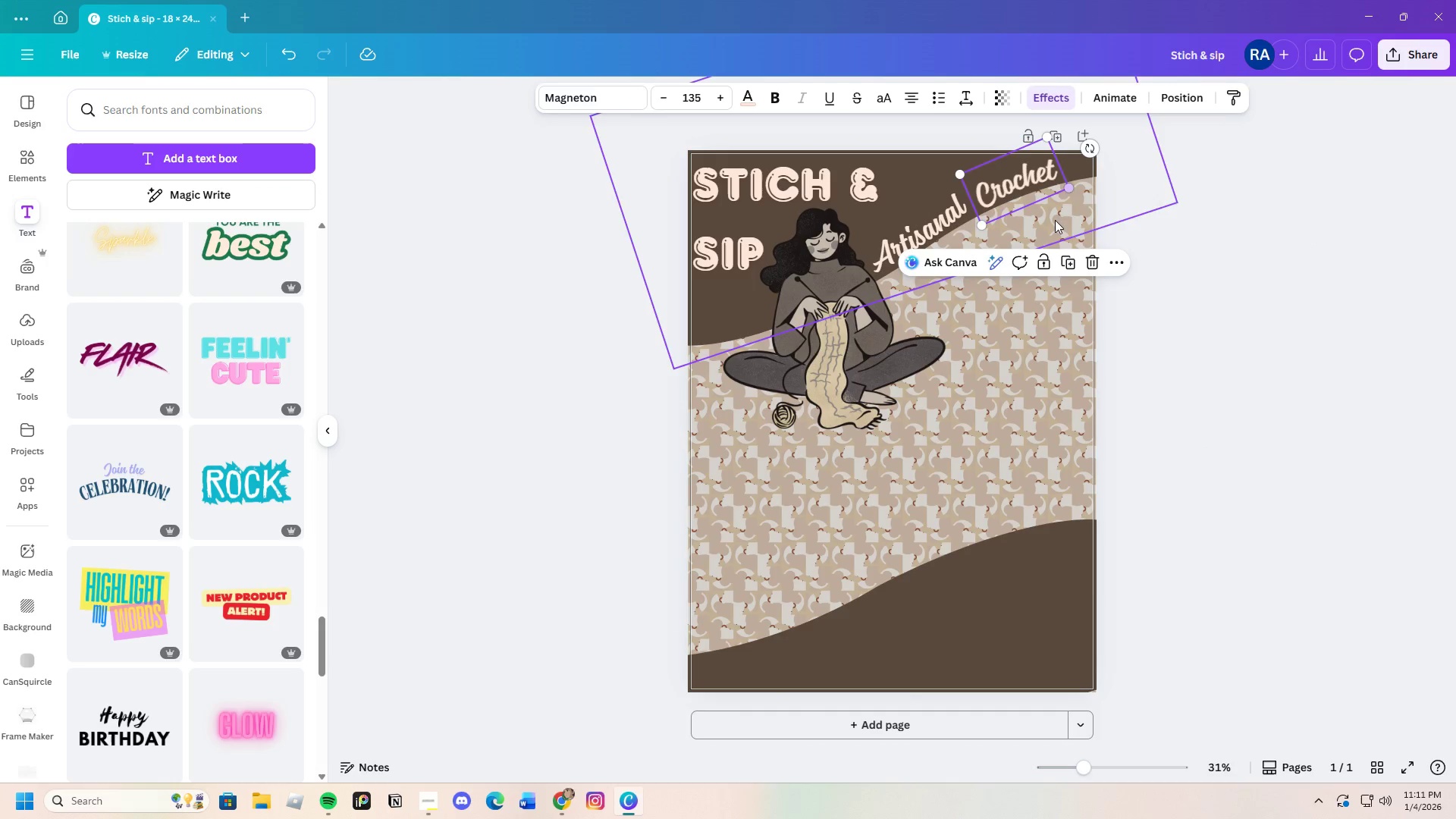 
left_click_drag(start_coordinate=[1090, 153], to_coordinate=[1097, 154])
 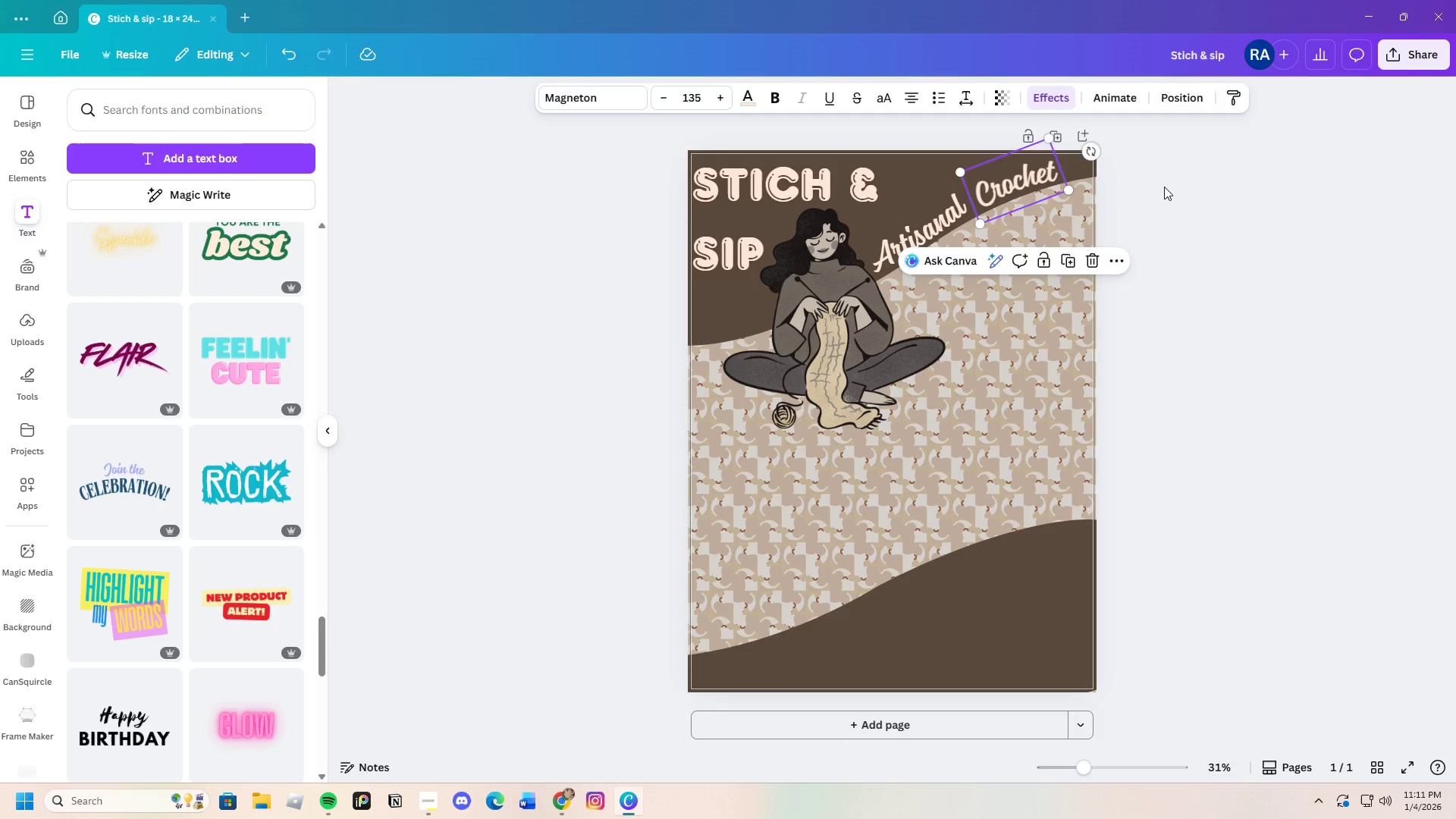 
left_click([1164, 187])
 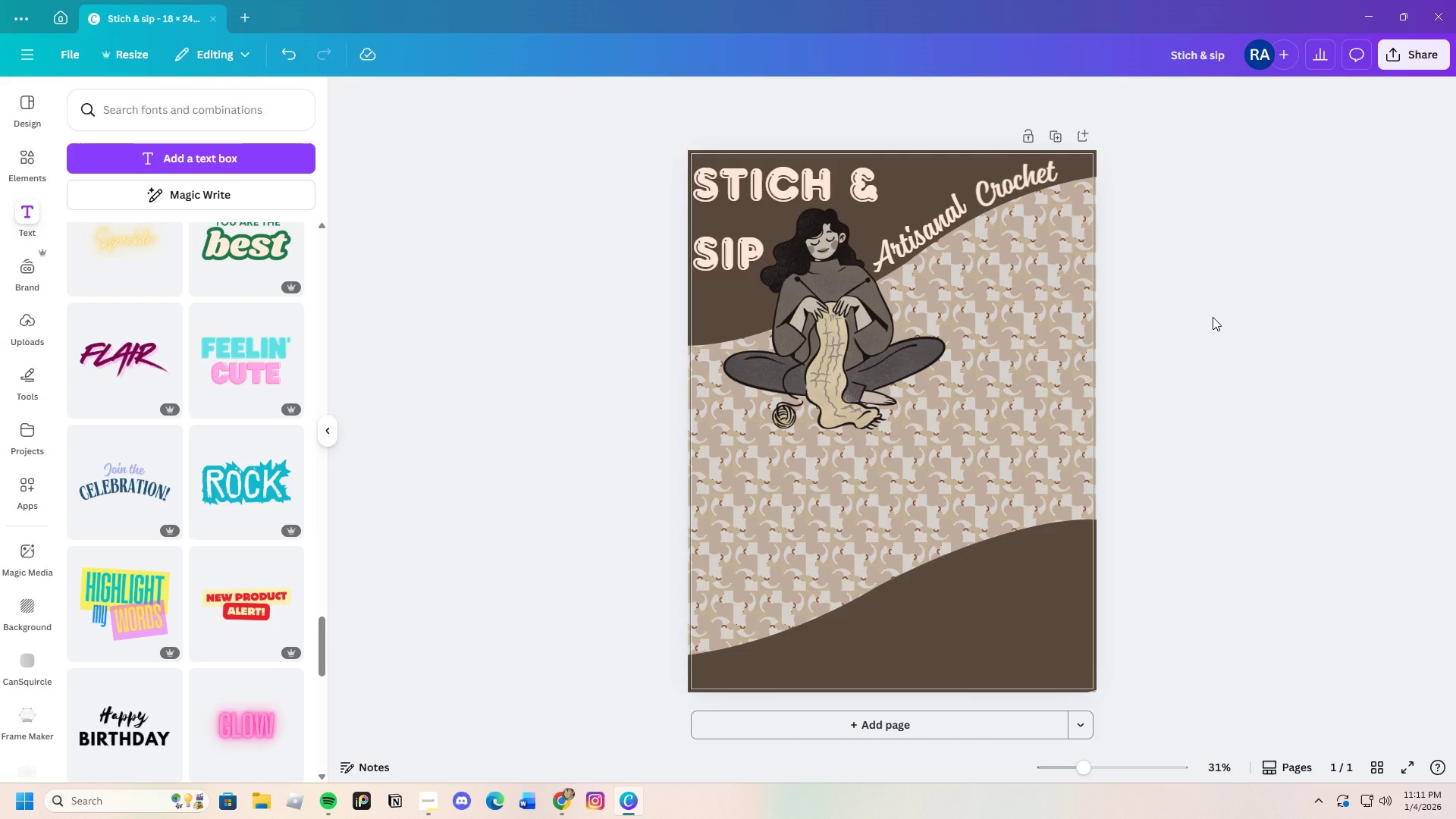 
left_click([1213, 317])
 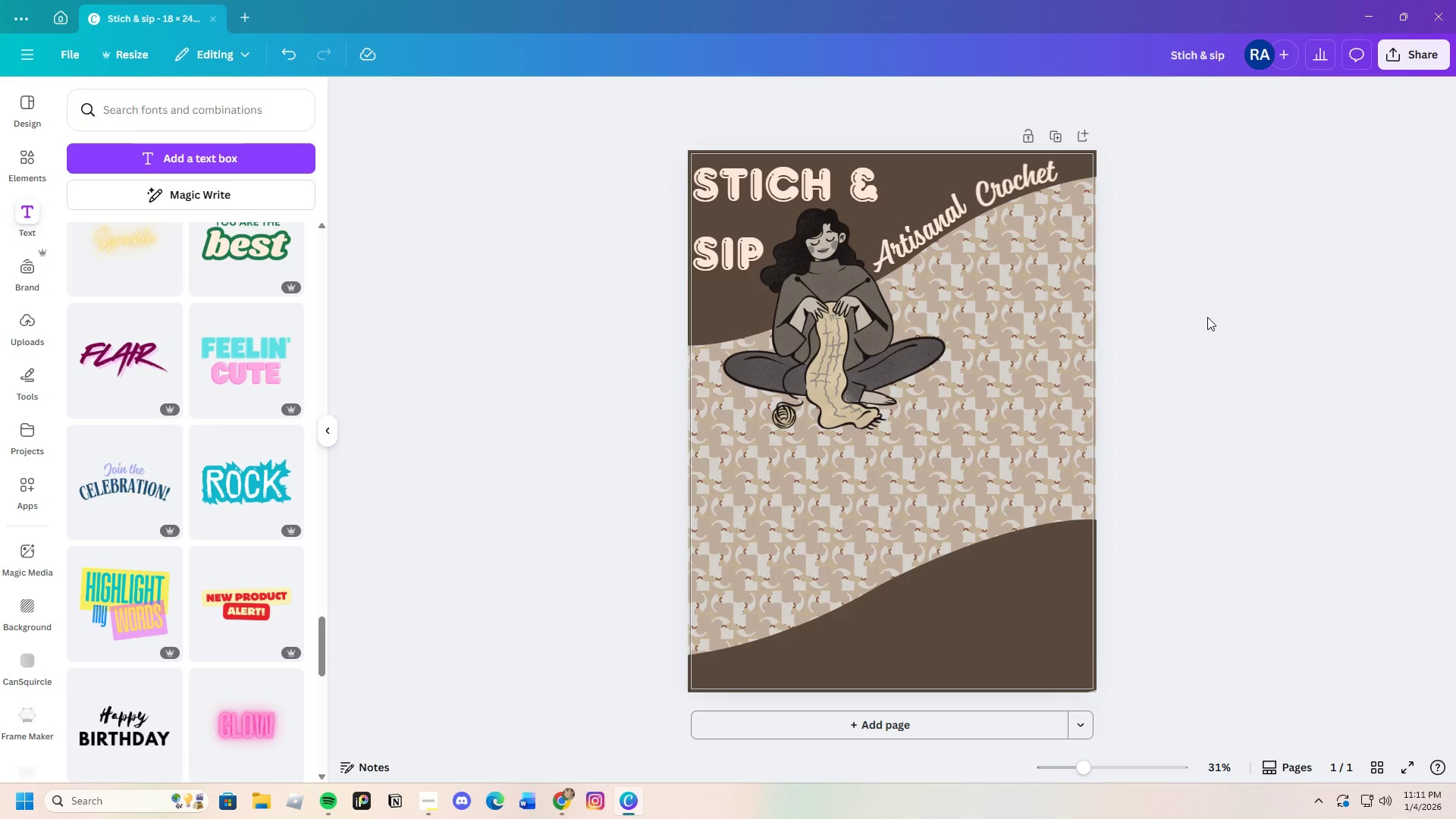 
wait(7.94)
 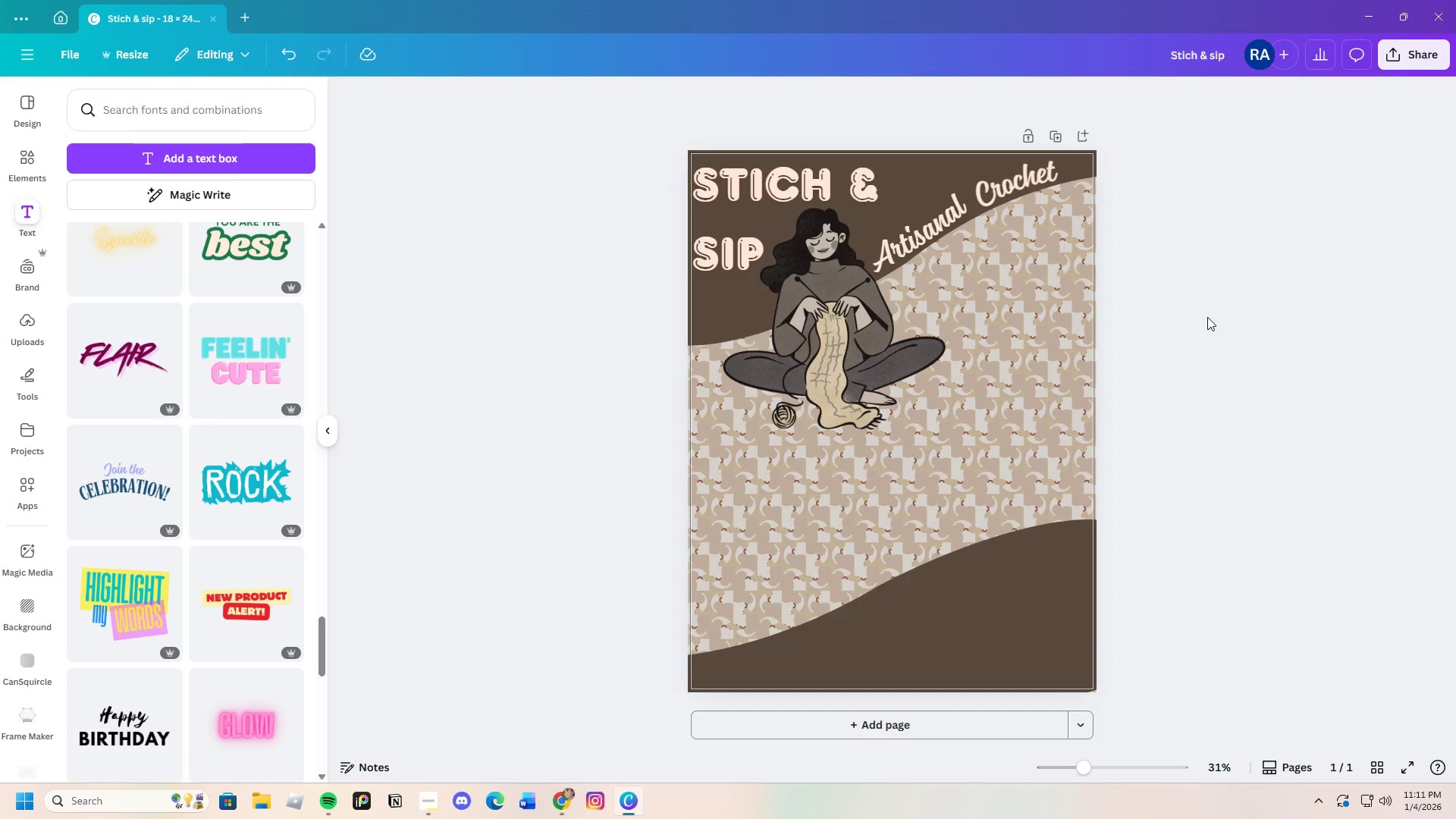 
left_click([1028, 187])
 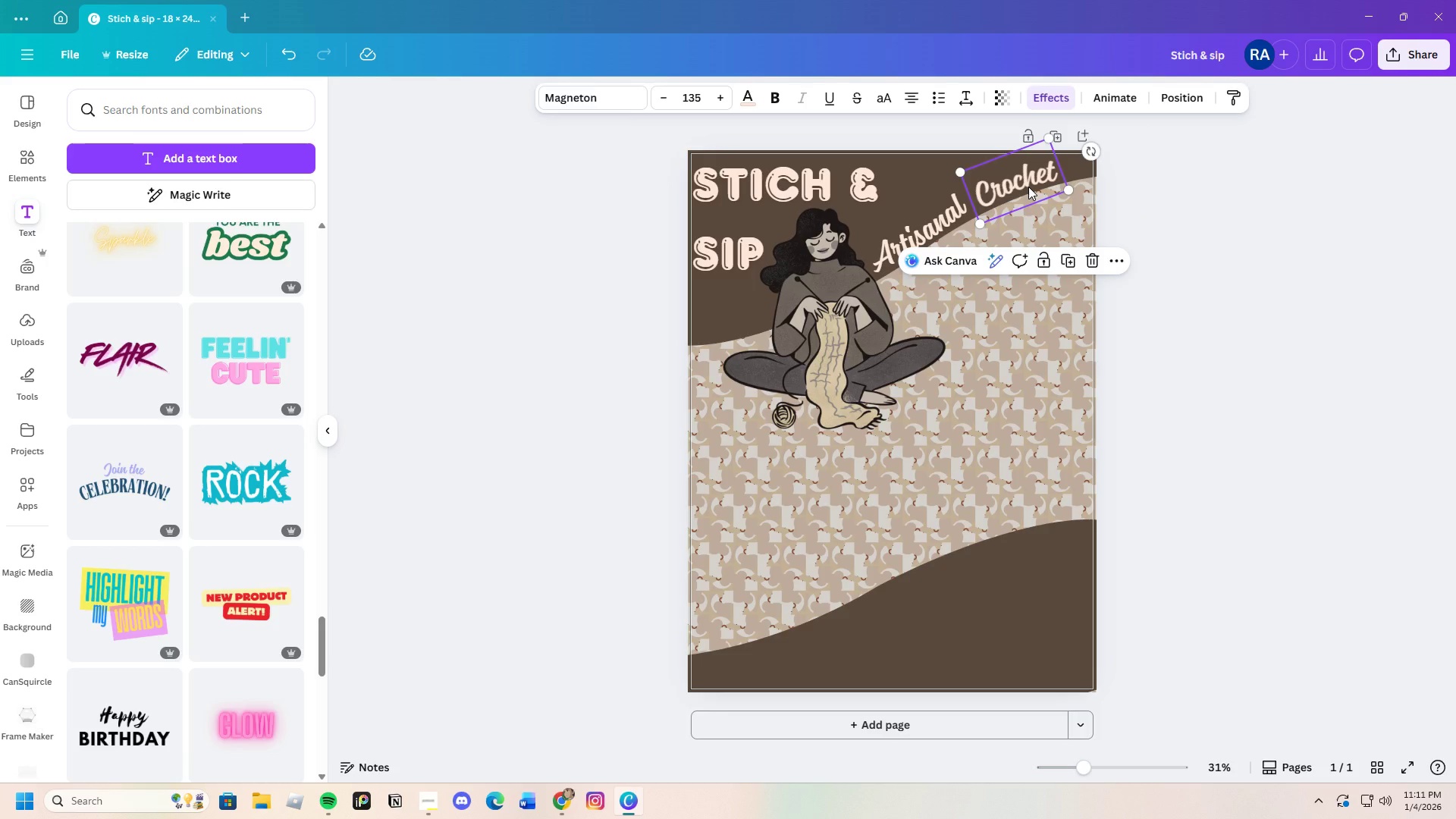 
key(Control+C)
 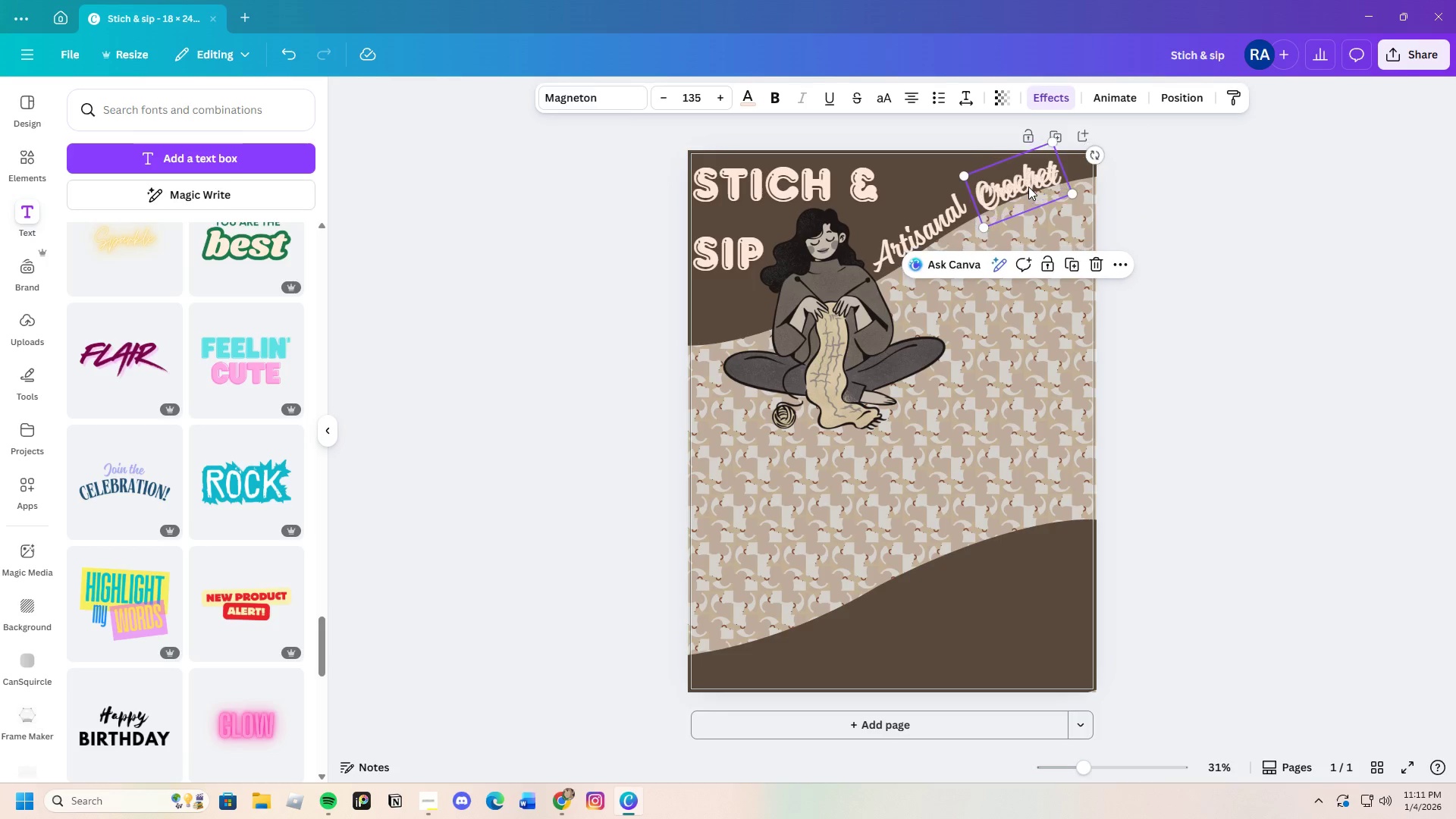 
key(Control+V)
 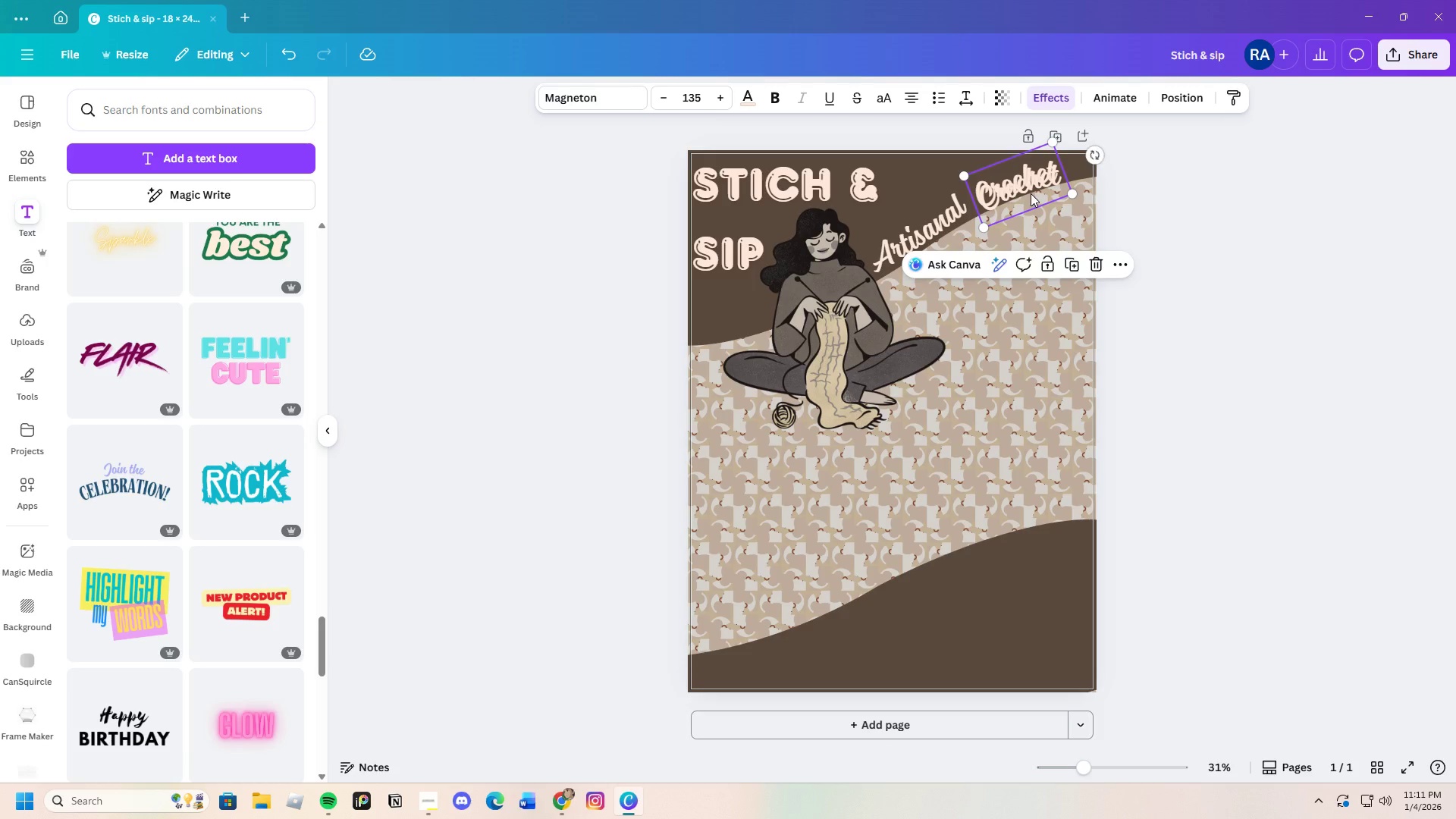 
left_click_drag(start_coordinate=[1028, 192], to_coordinate=[983, 284])
 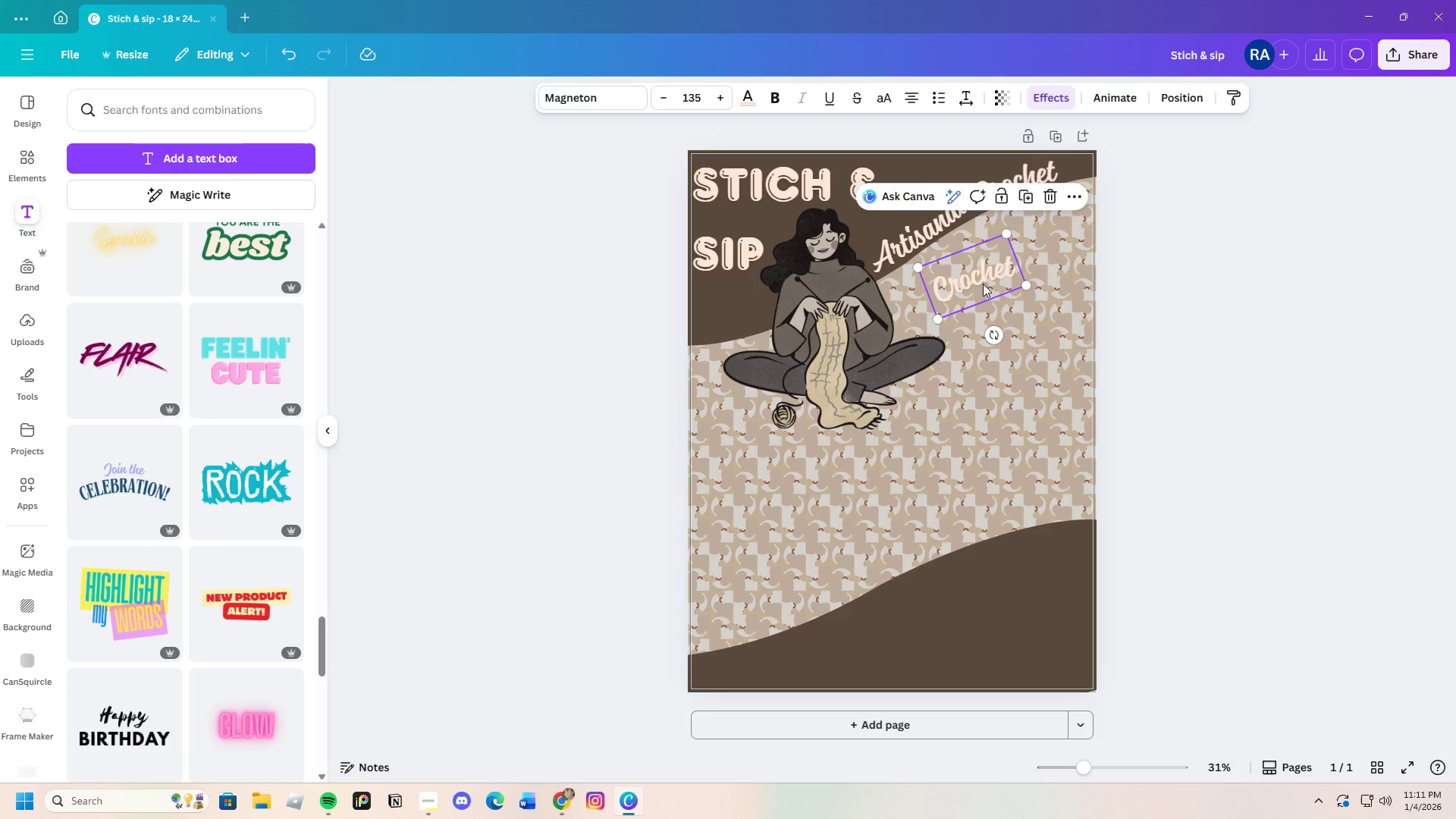 
left_click([983, 284])
 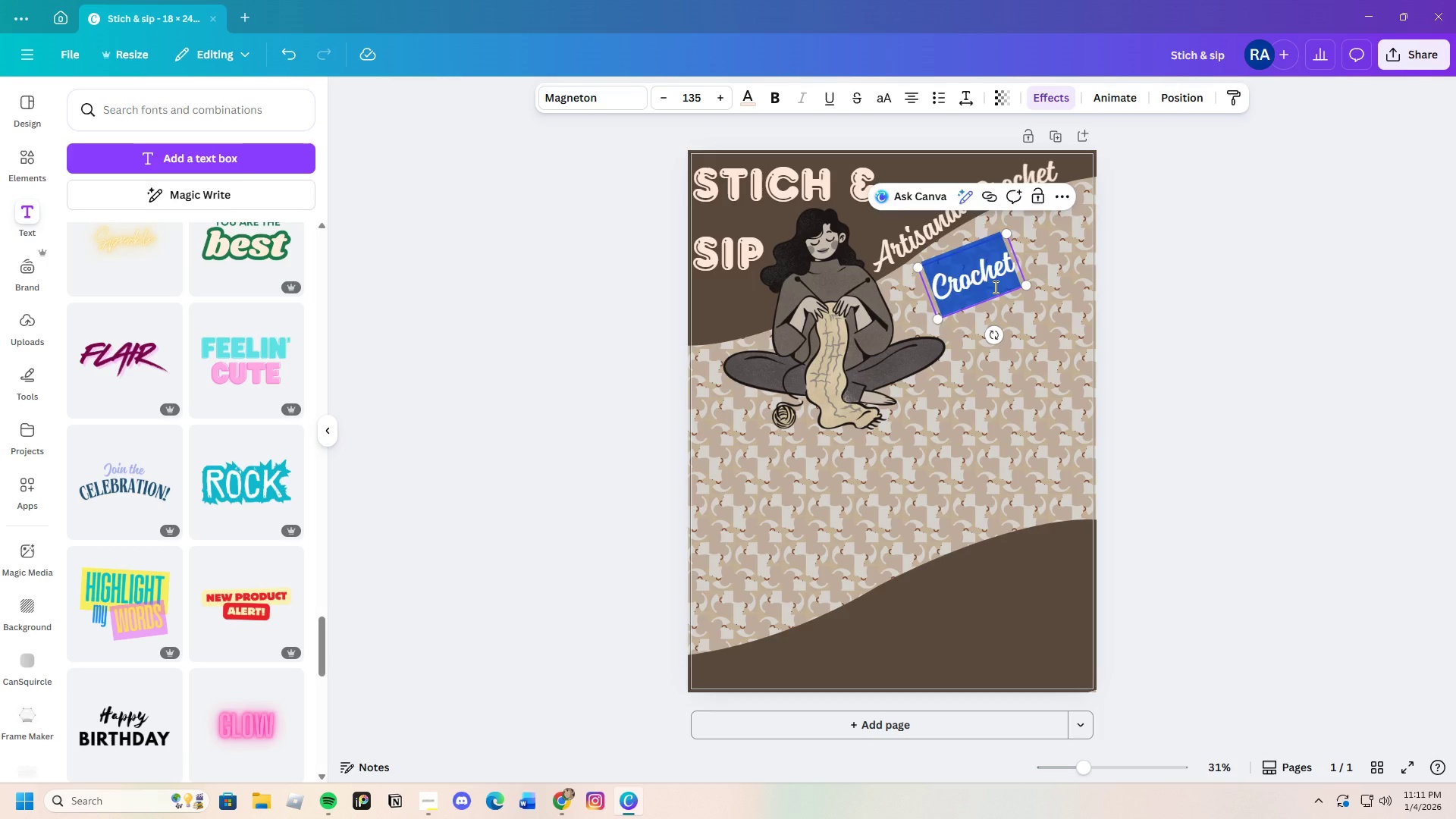 
key(Backspace)
type(Workshop)
 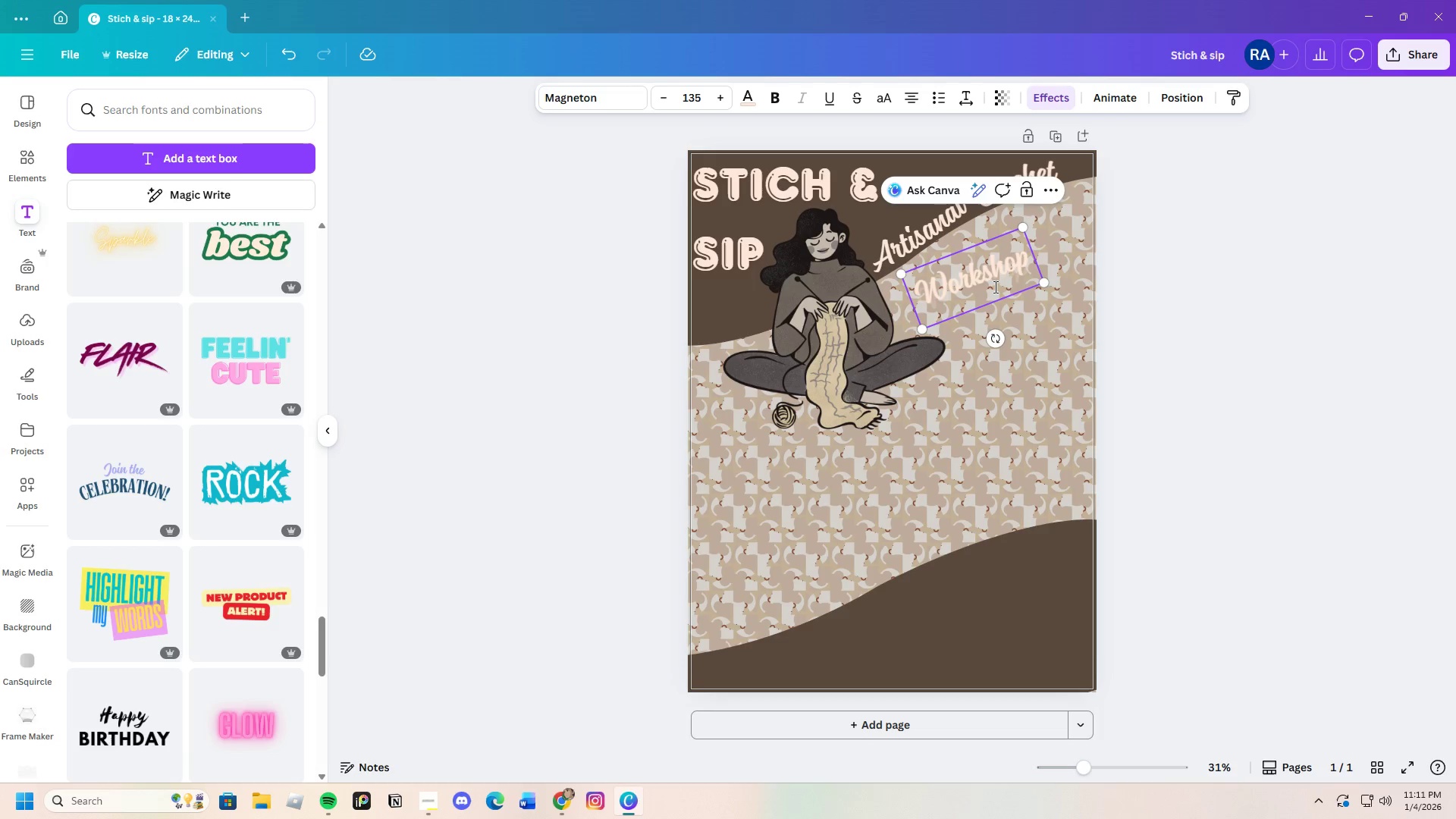 
left_click_drag(start_coordinate=[923, 291], to_coordinate=[1041, 268])
 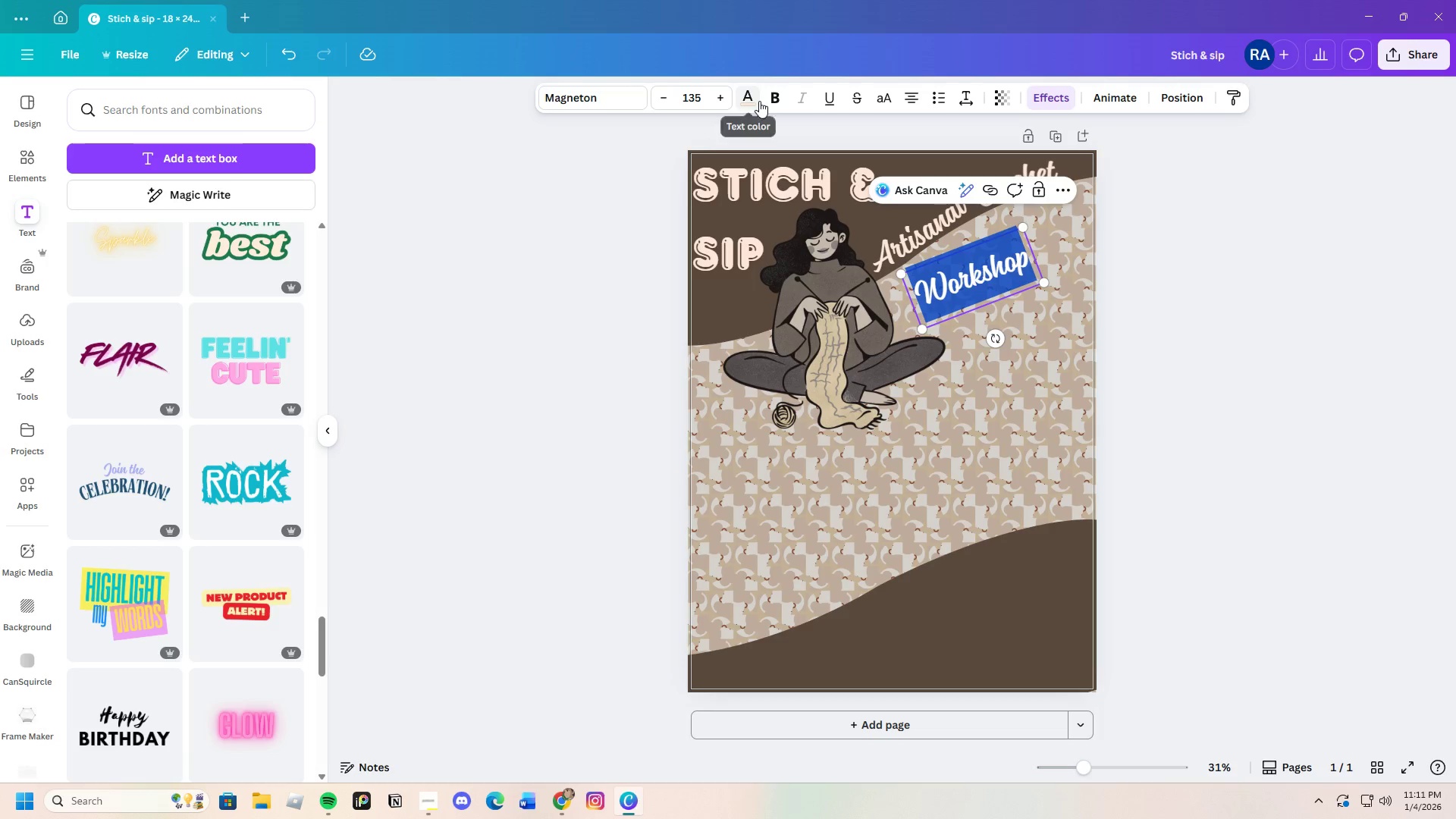 
left_click([749, 101])
 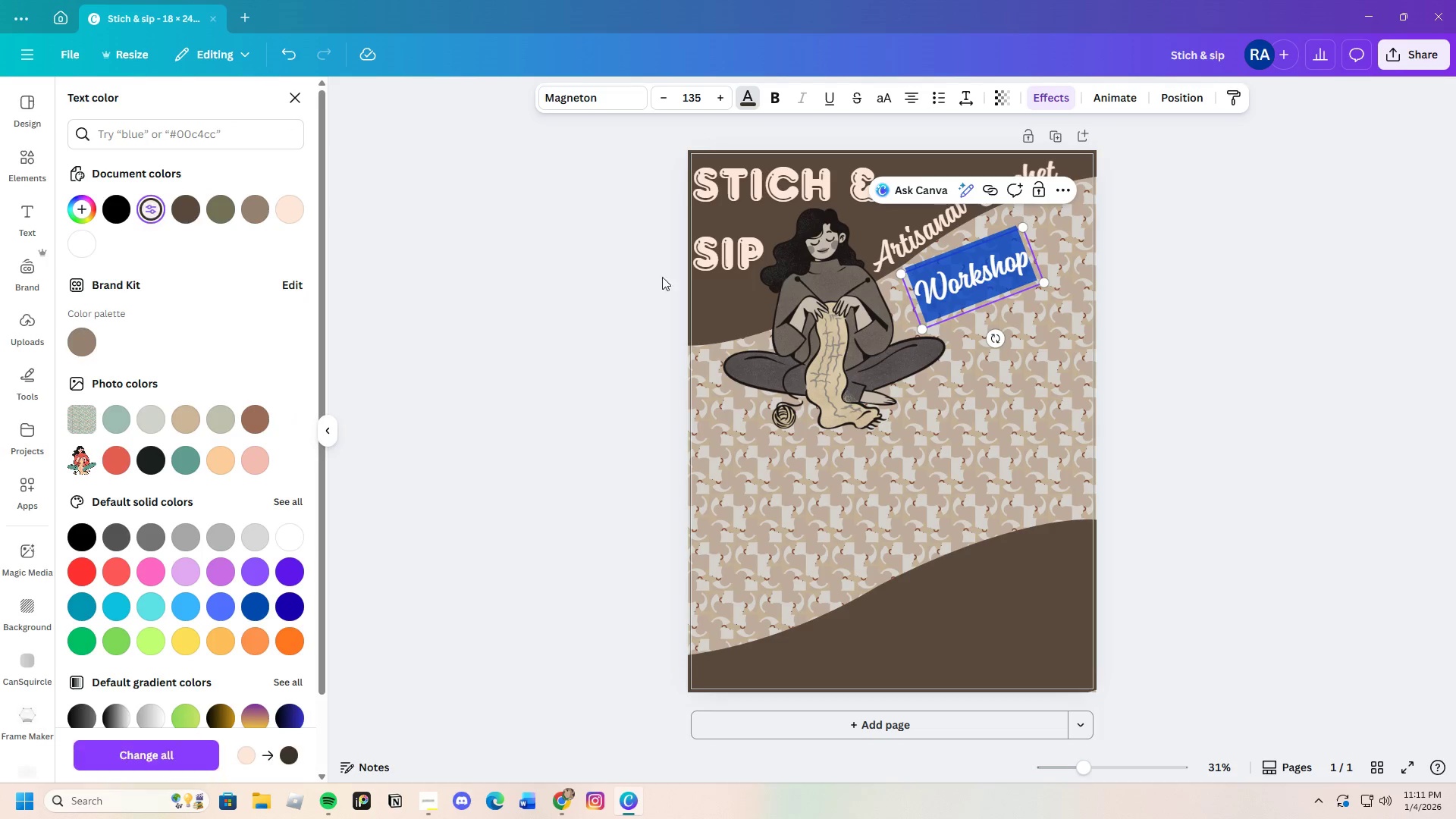 
double_click([1246, 370])
 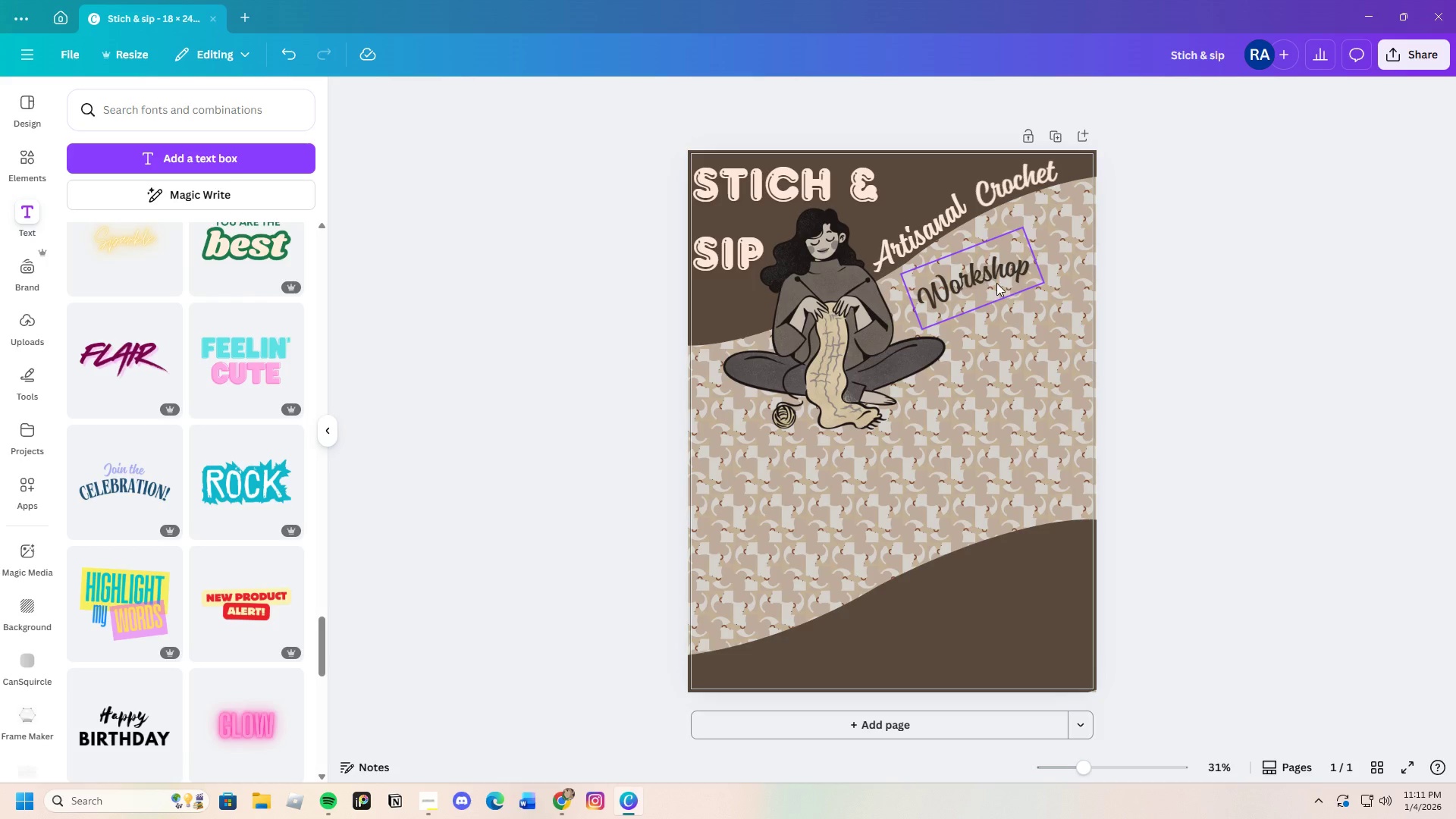 
left_click_drag(start_coordinate=[996, 283], to_coordinate=[987, 256])
 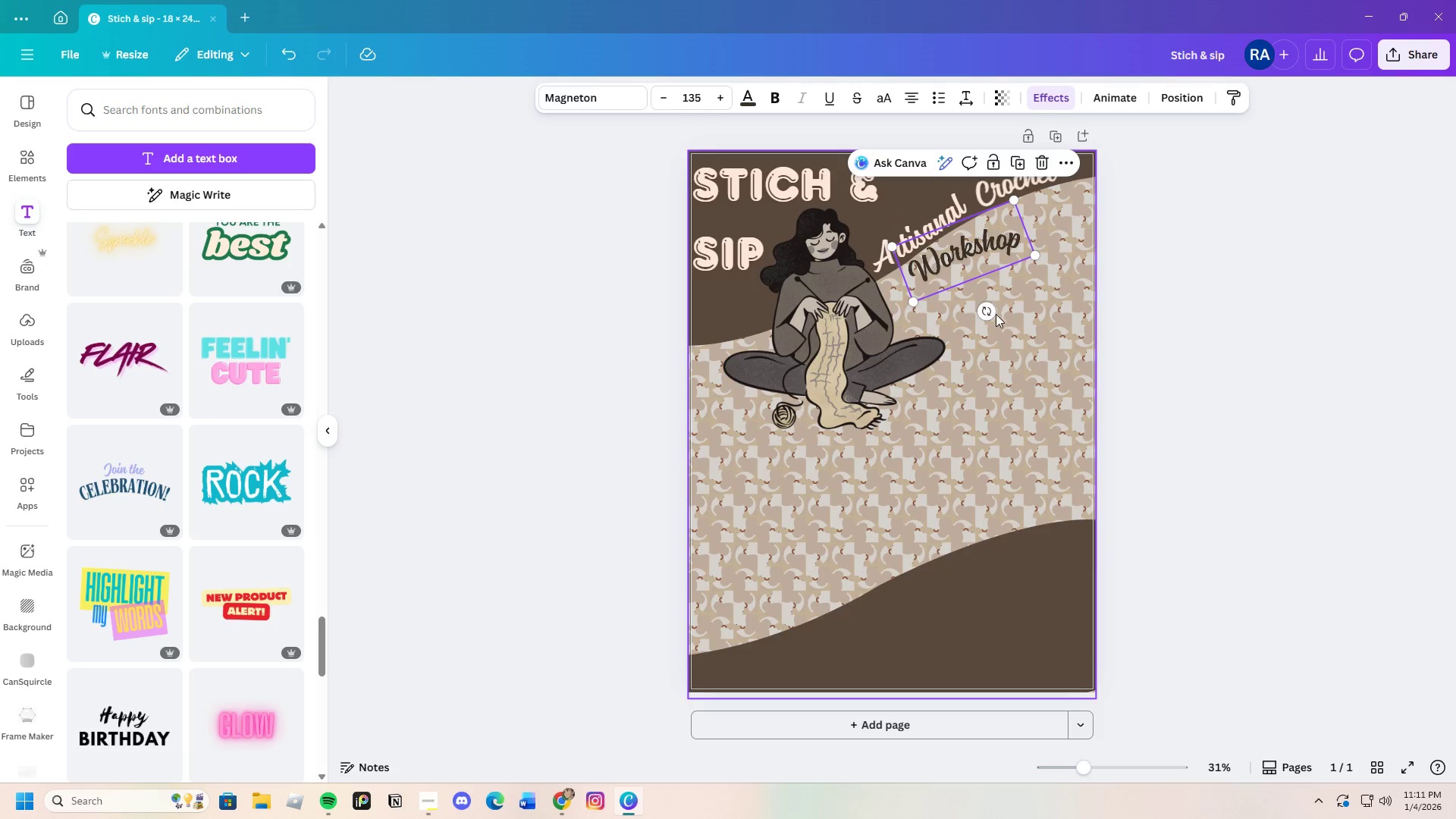 
left_click_drag(start_coordinate=[991, 312], to_coordinate=[1003, 315])
 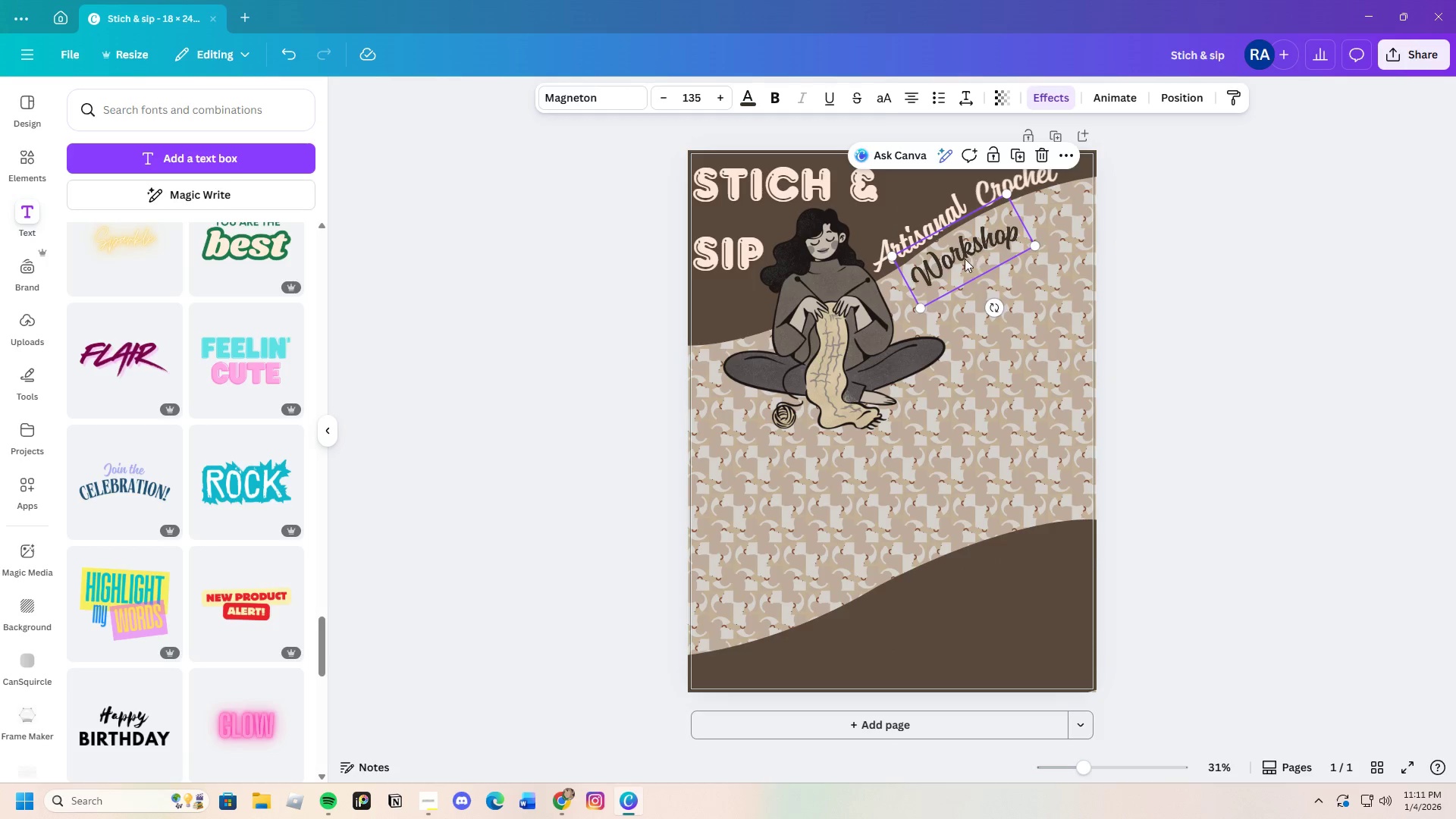 
left_click_drag(start_coordinate=[972, 257], to_coordinate=[943, 265])
 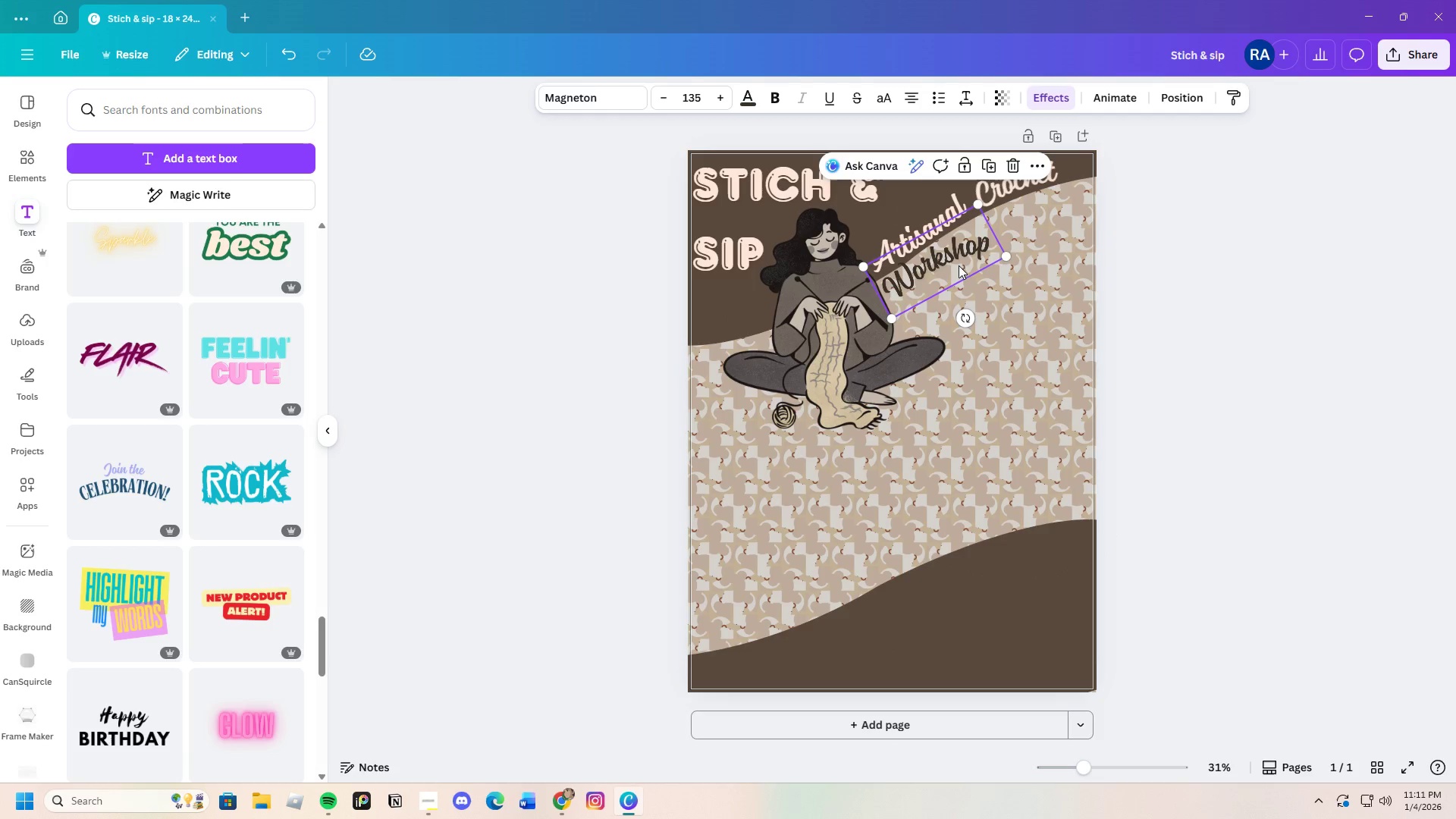 
left_click_drag(start_coordinate=[943, 262], to_coordinate=[973, 244])
 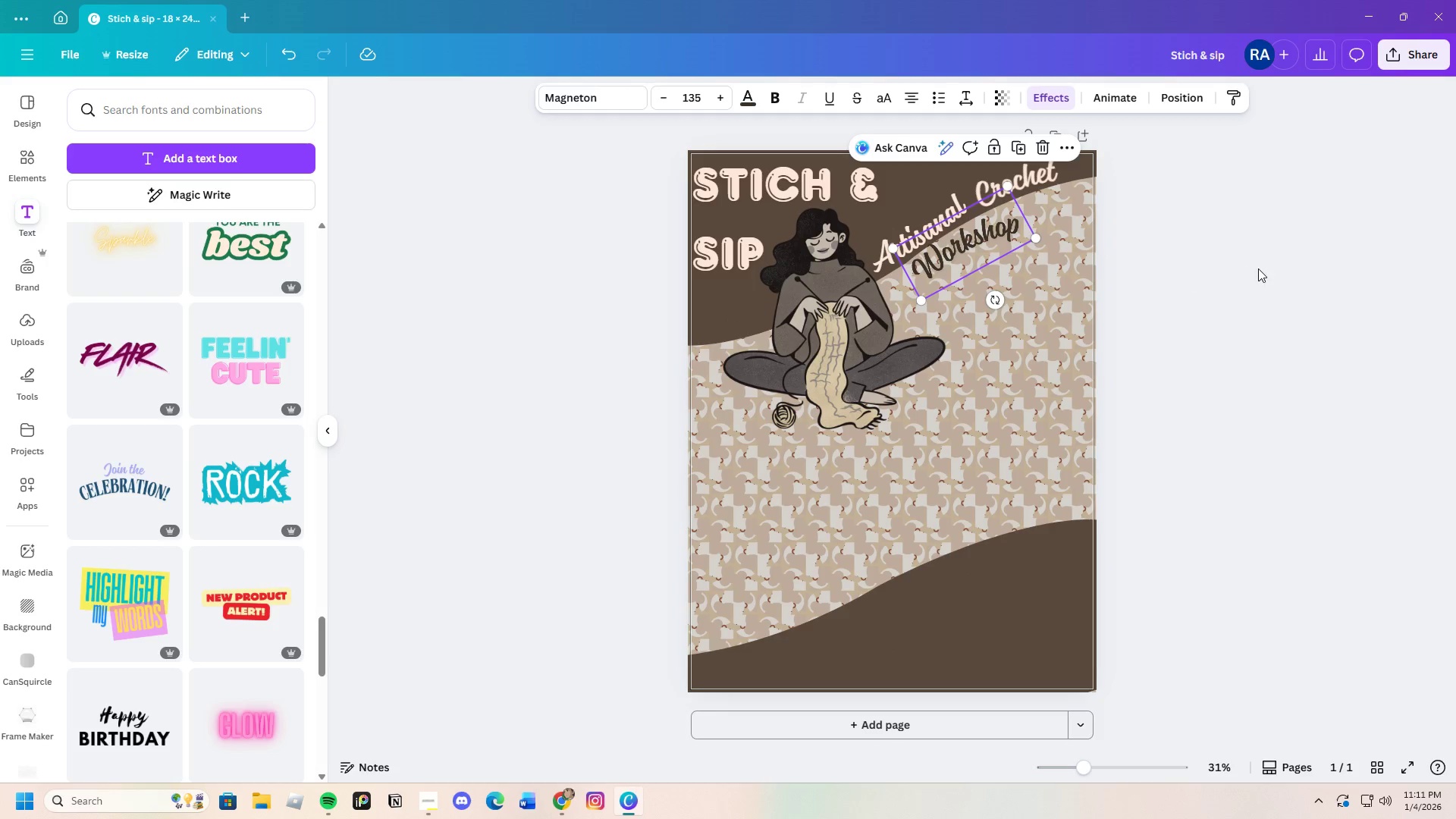 
left_click([1260, 269])
 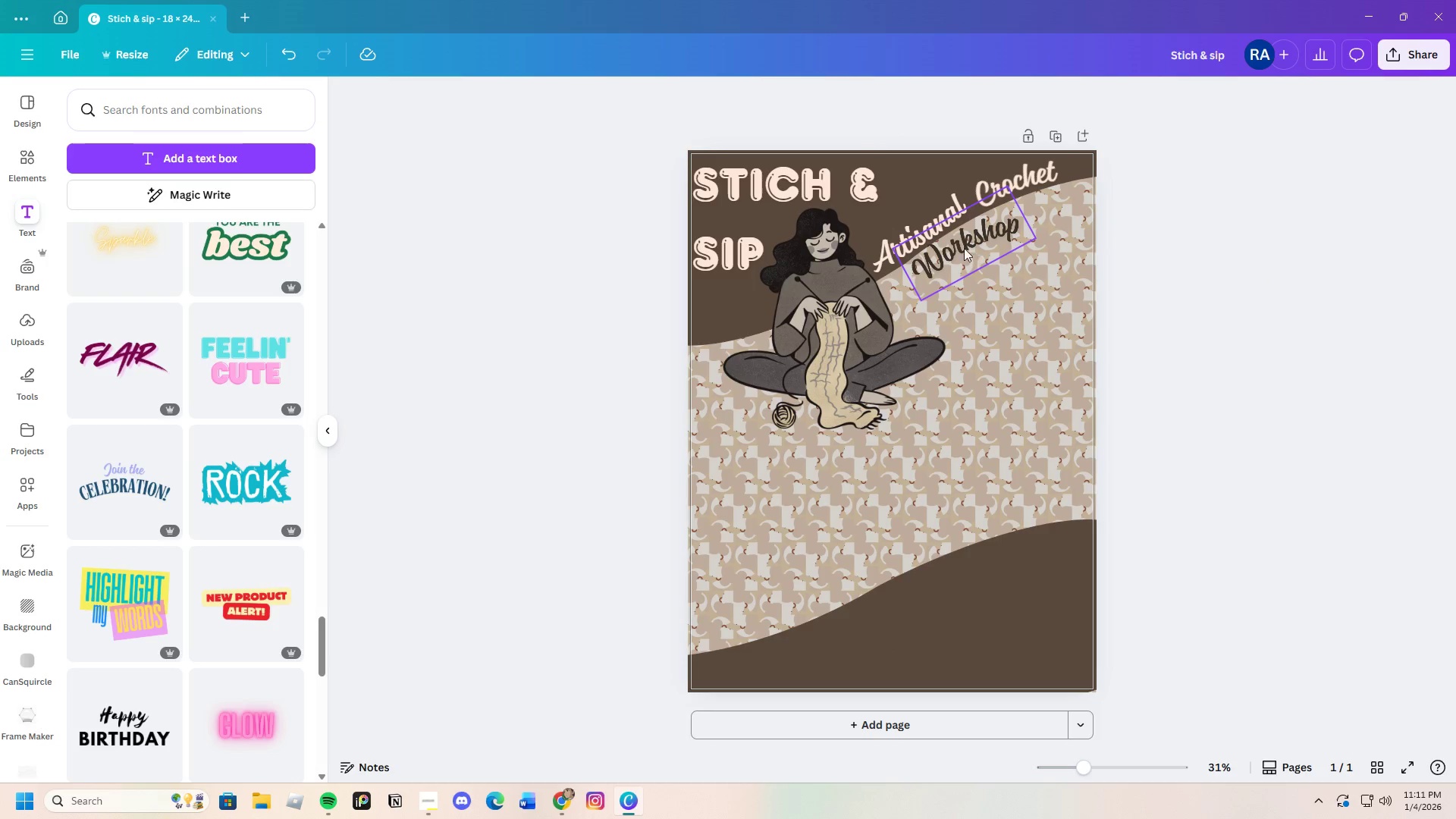 
left_click_drag(start_coordinate=[956, 245], to_coordinate=[977, 247])
 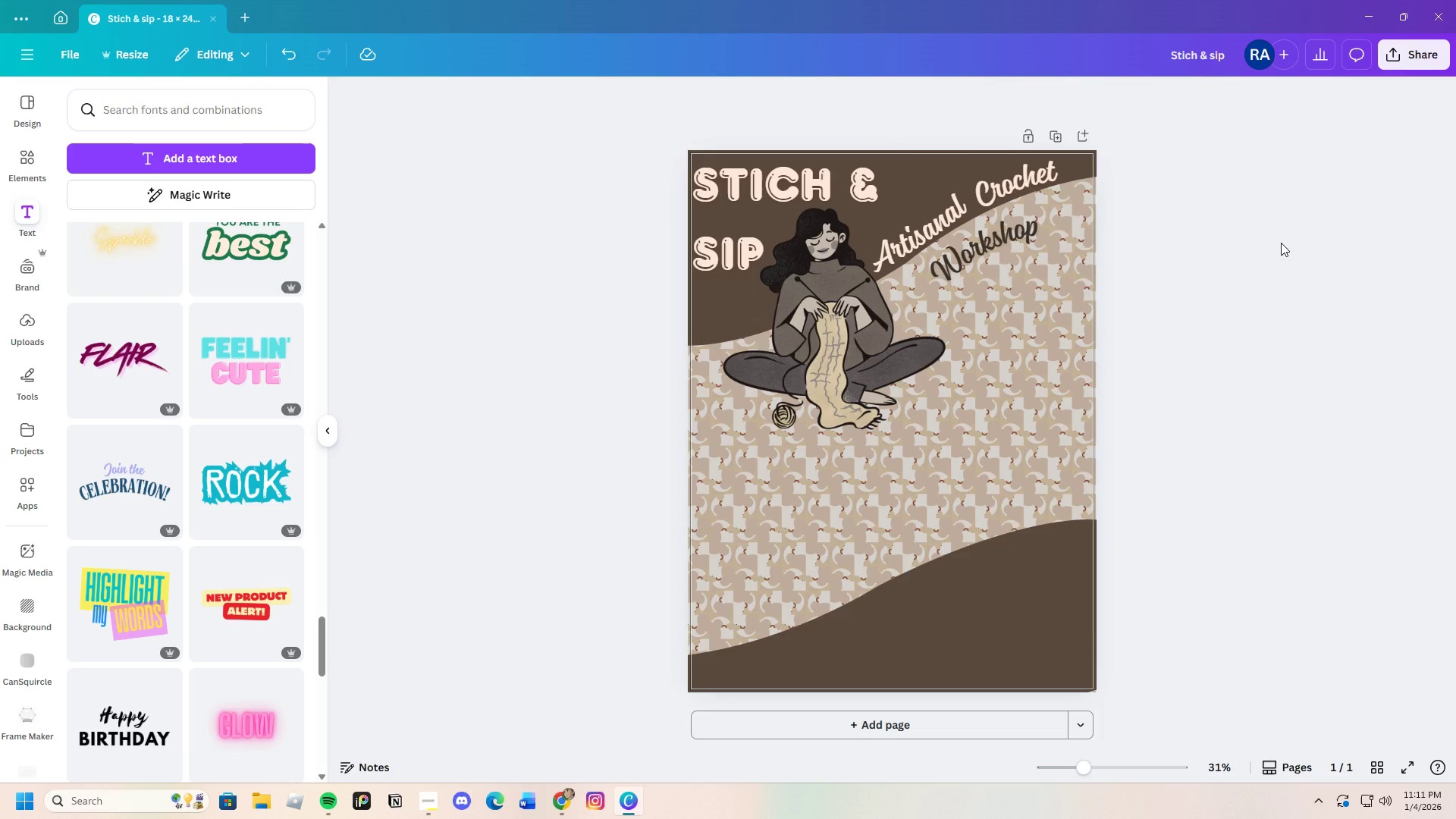 
wait(9.2)
 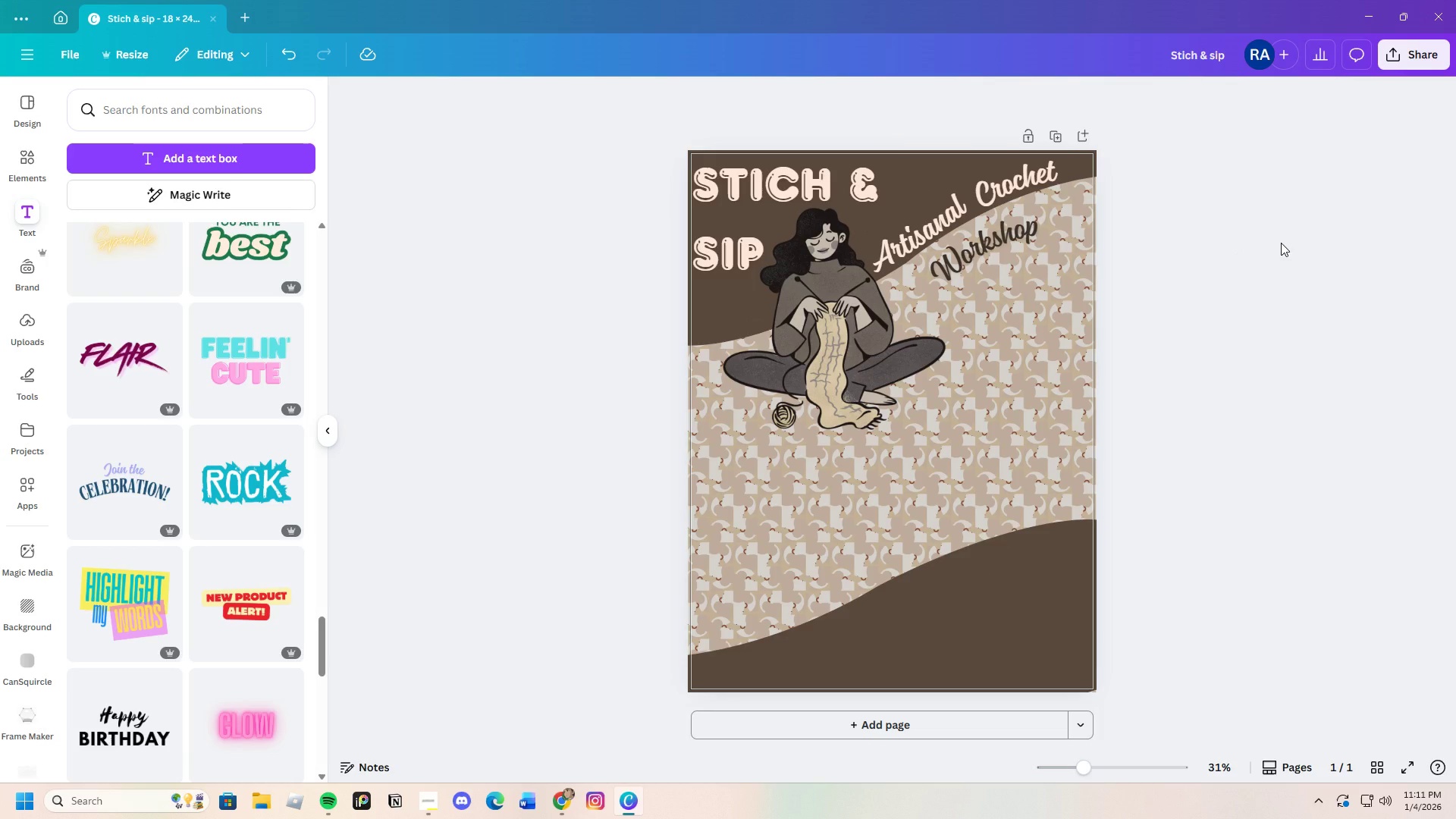 
scroll: coordinate [1175, 512], scroll_direction: down, amount: 4.0
 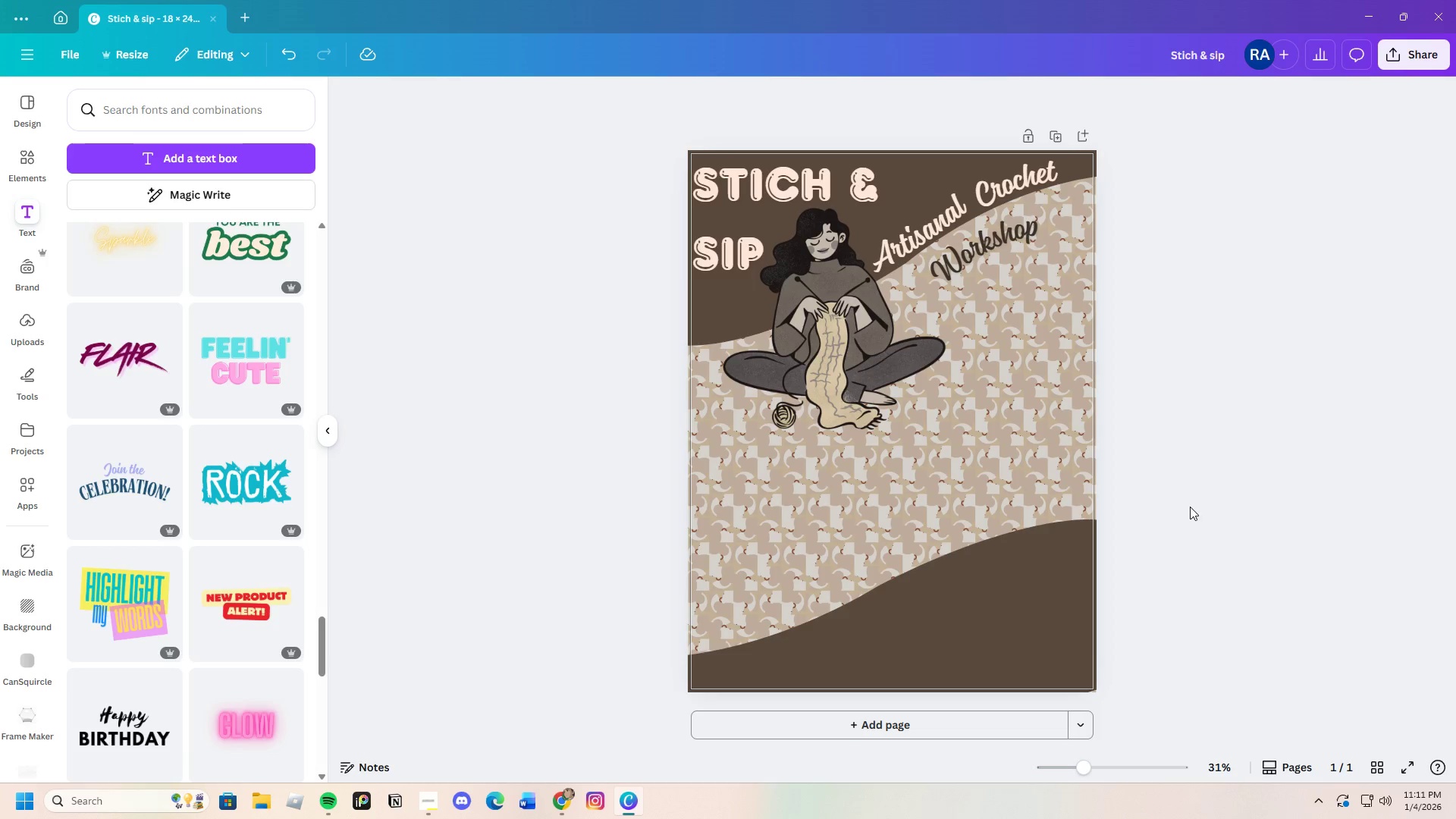 
left_click([1191, 504])
 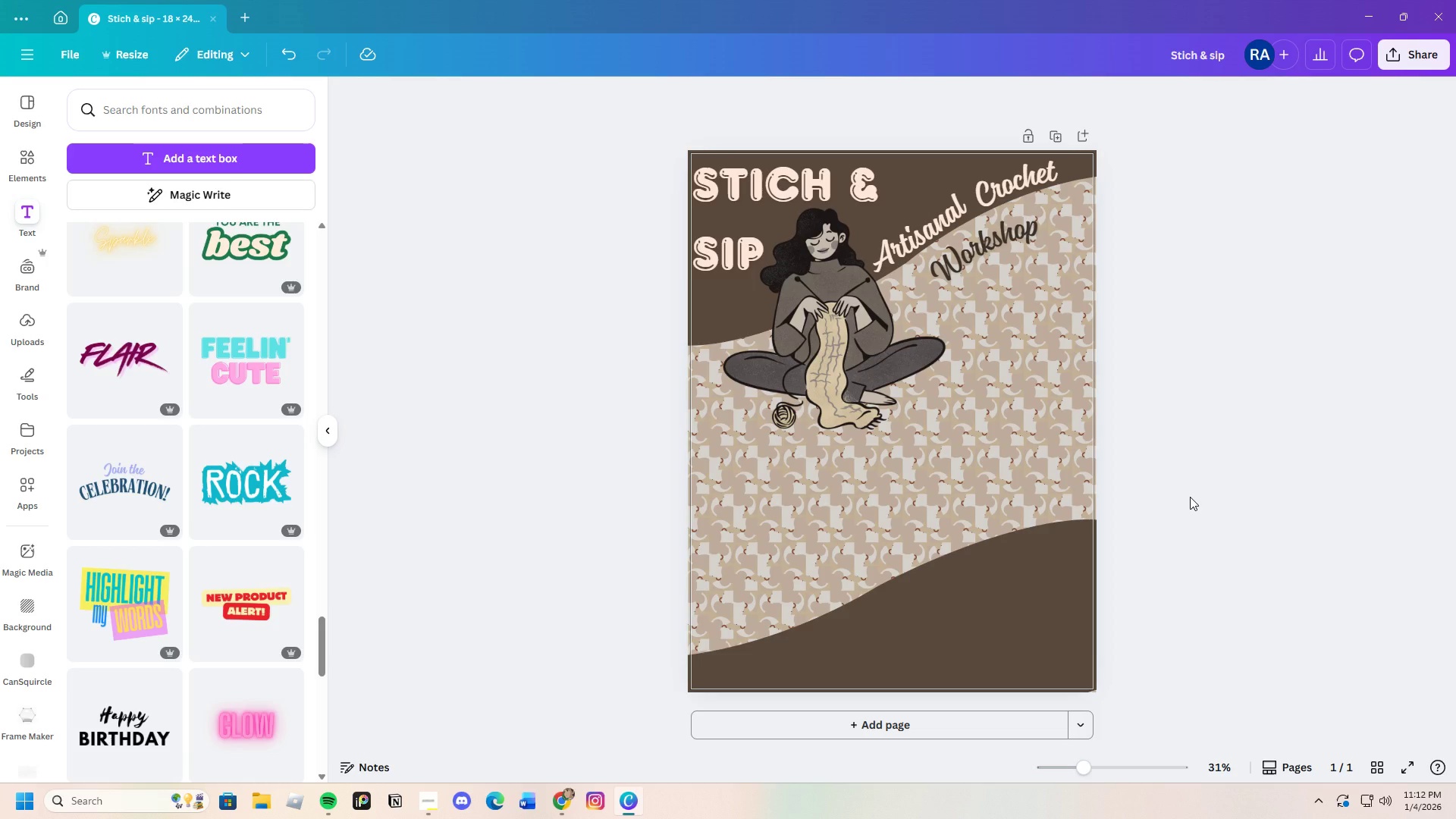 
wait(51.45)
 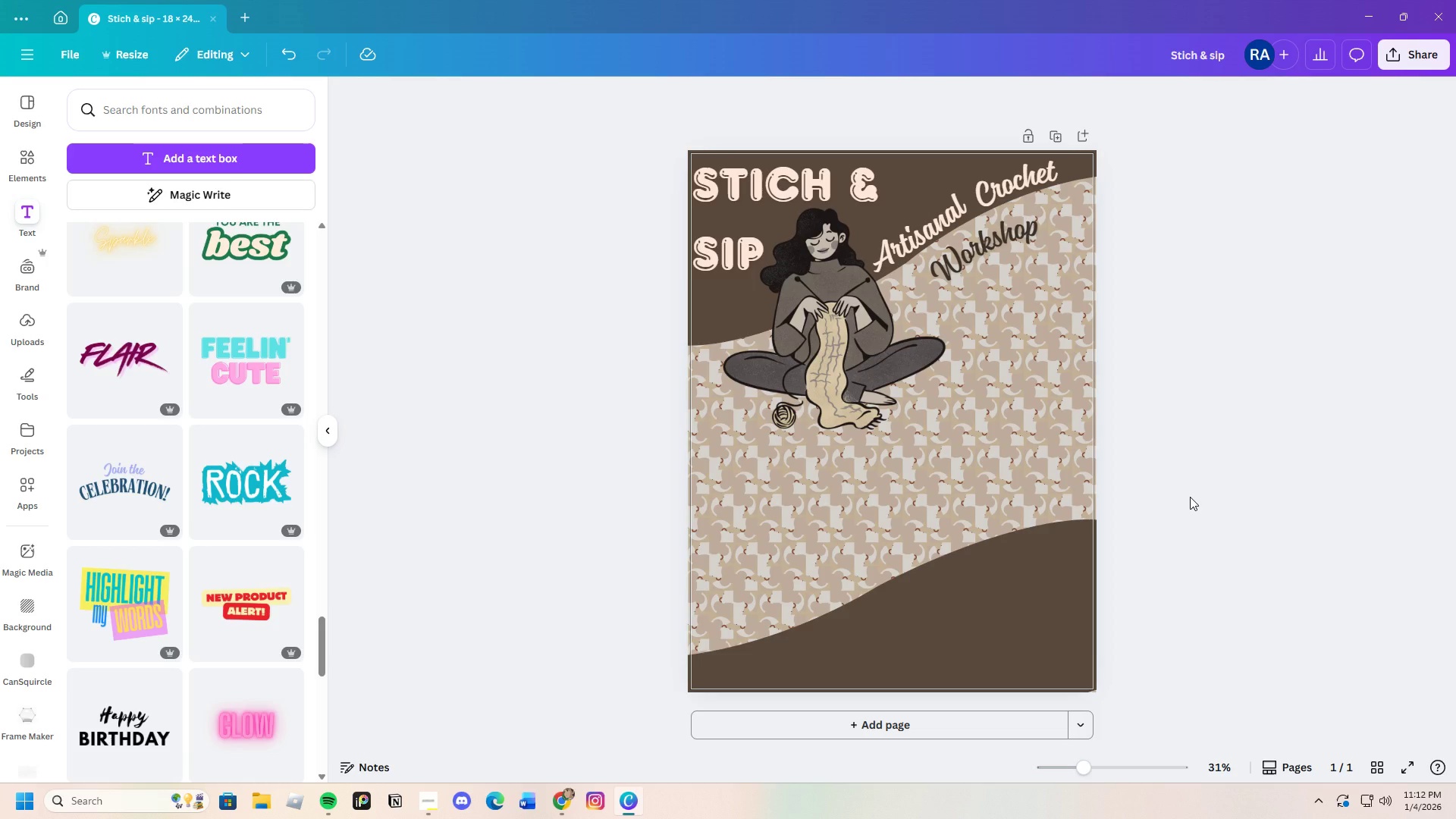 
scroll: coordinate [219, 537], scroll_direction: down, amount: 17.0
 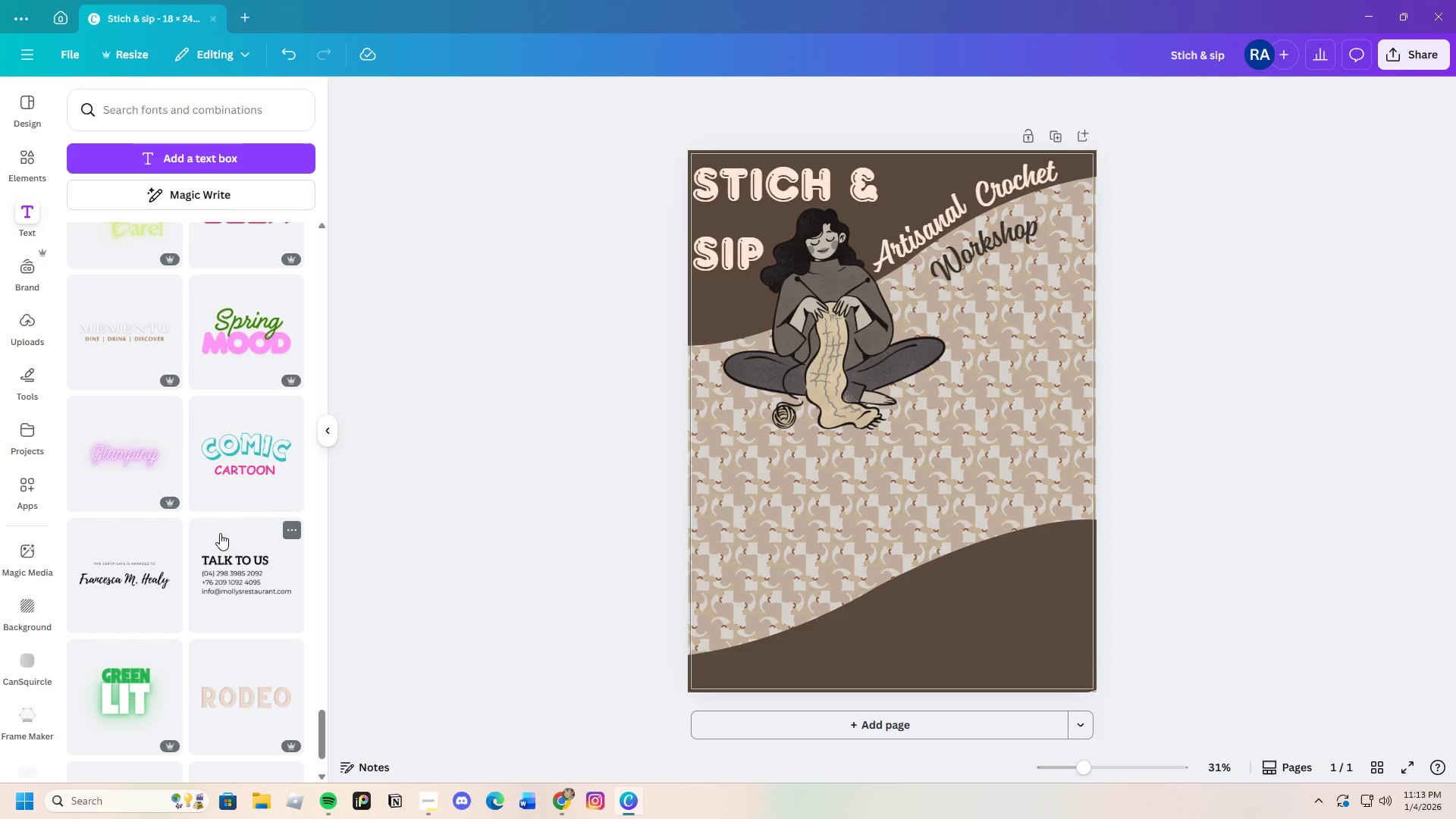 
scroll: coordinate [220, 533], scroll_direction: down, amount: 3.0
 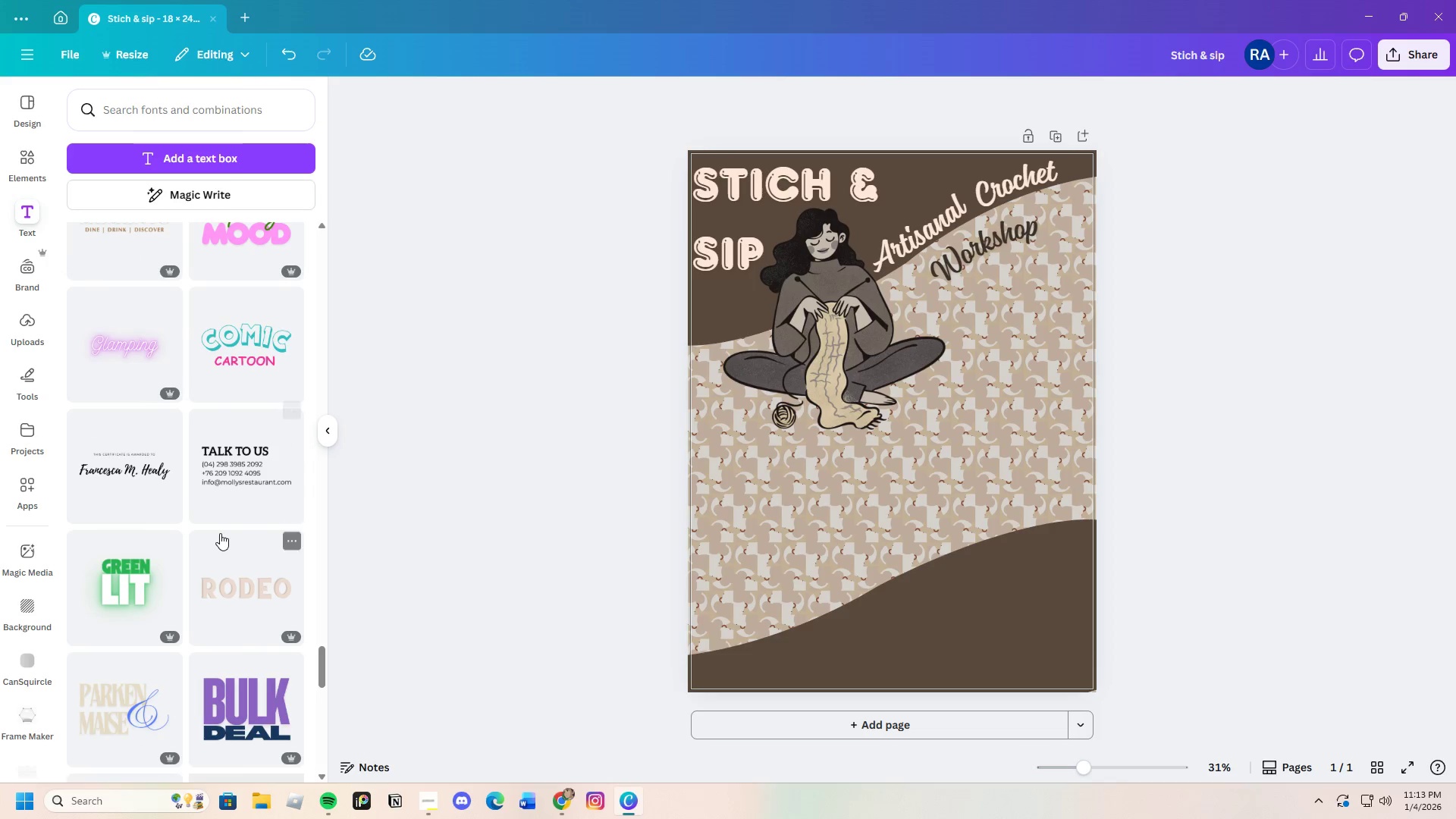 
scroll: coordinate [220, 533], scroll_direction: up, amount: 3.0
 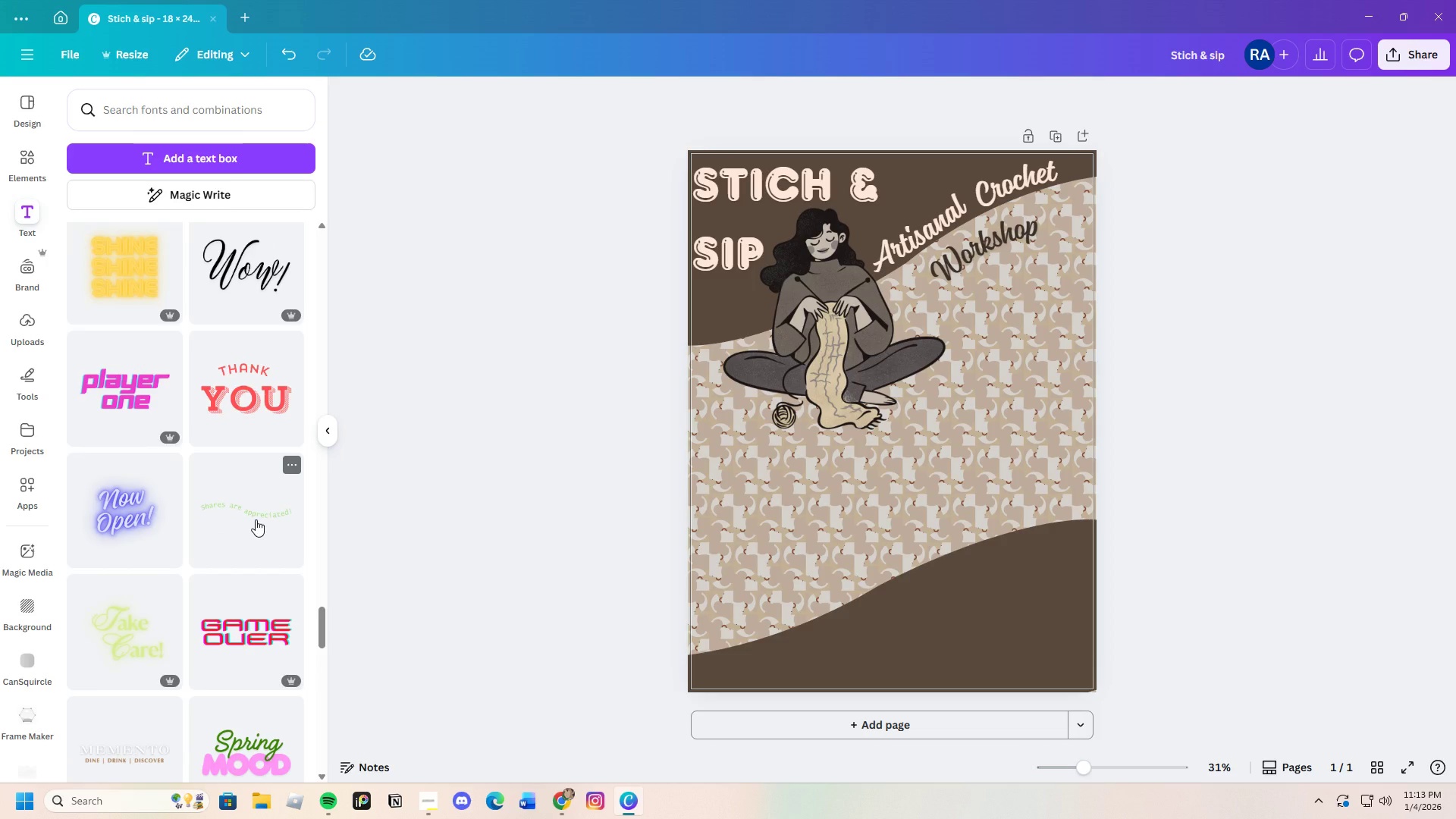 
wait(11.34)
 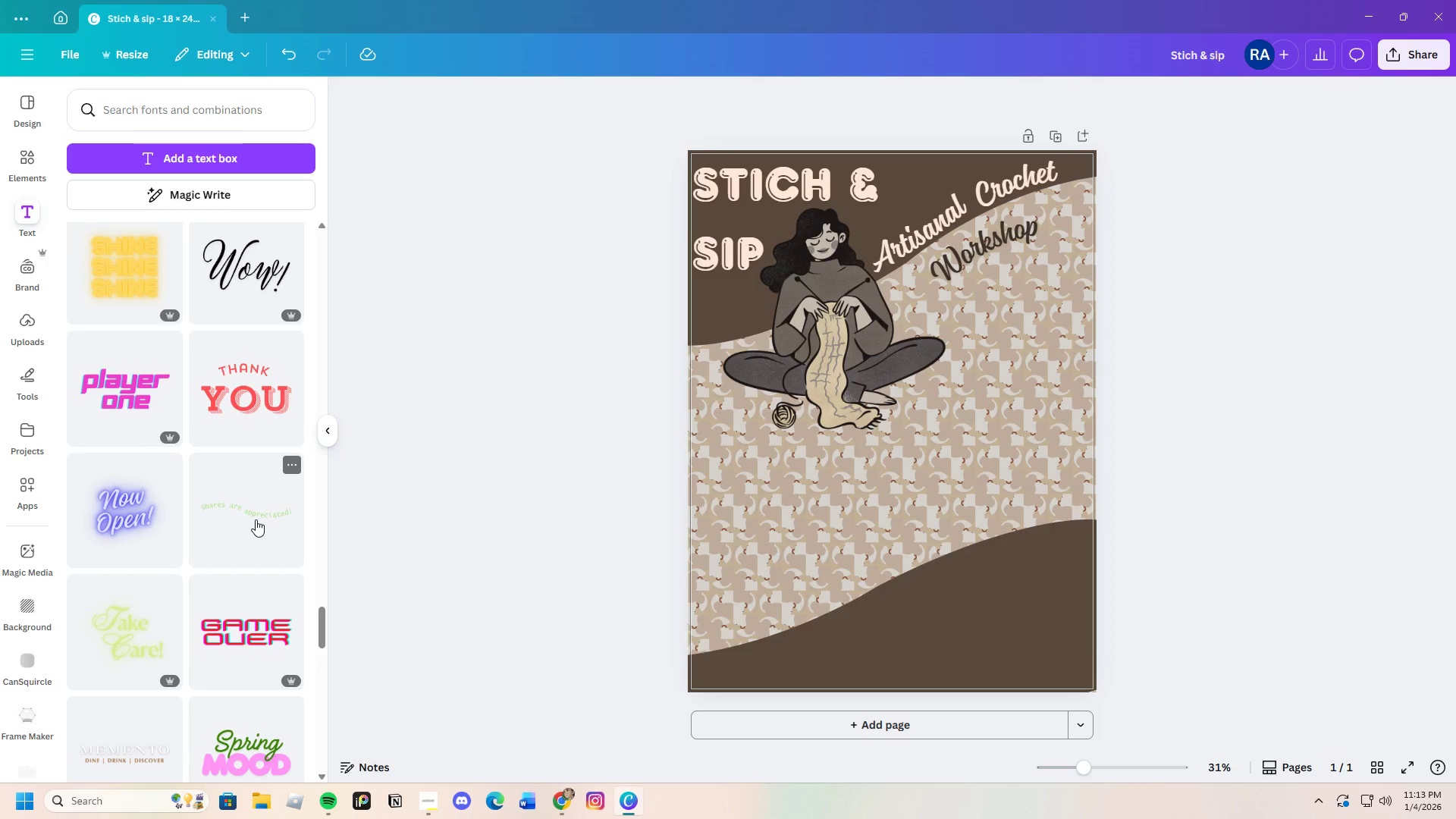 
scroll: coordinate [200, 511], scroll_direction: down, amount: 13.0
 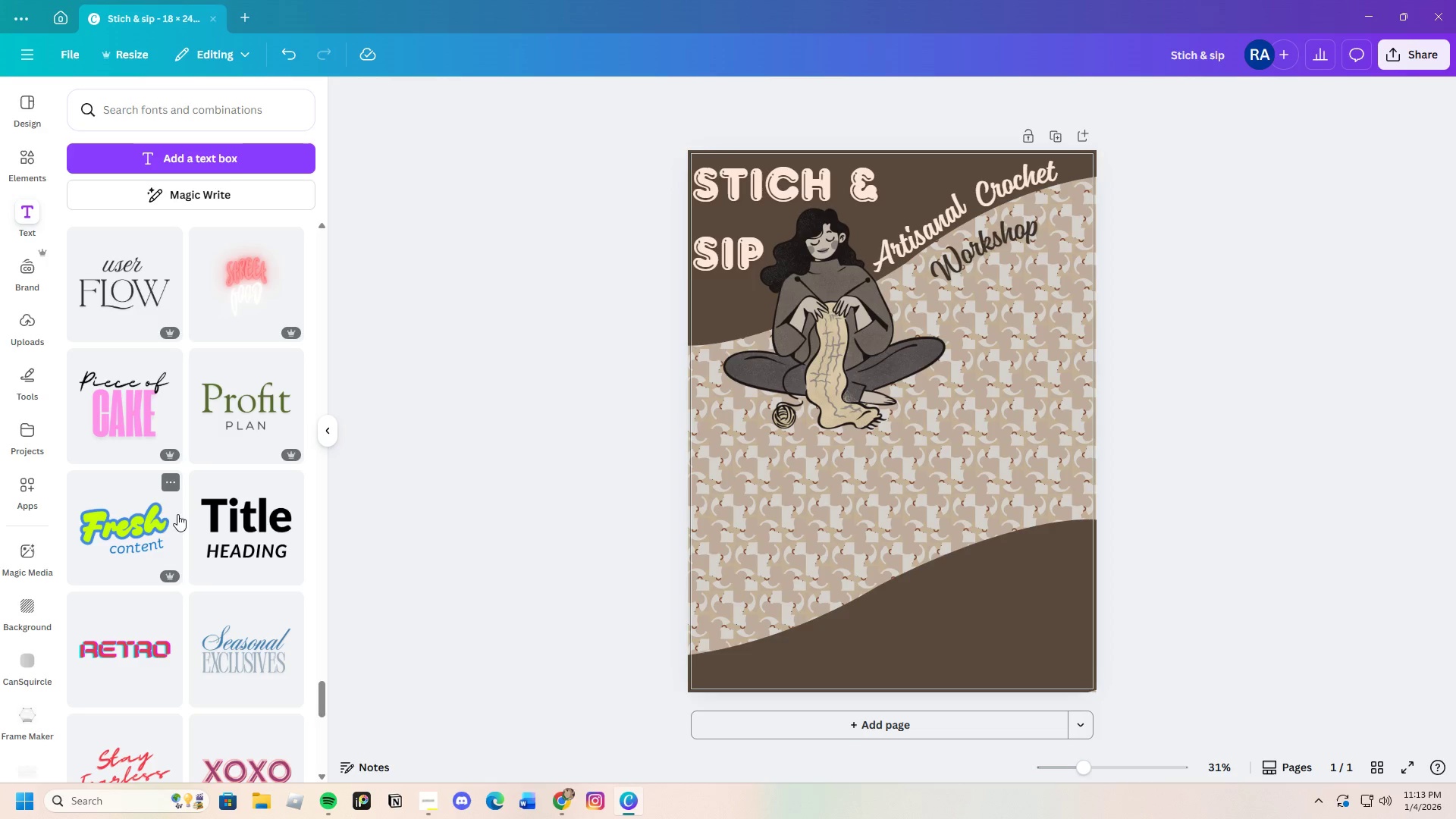 
scroll: coordinate [175, 526], scroll_direction: down, amount: 8.0
 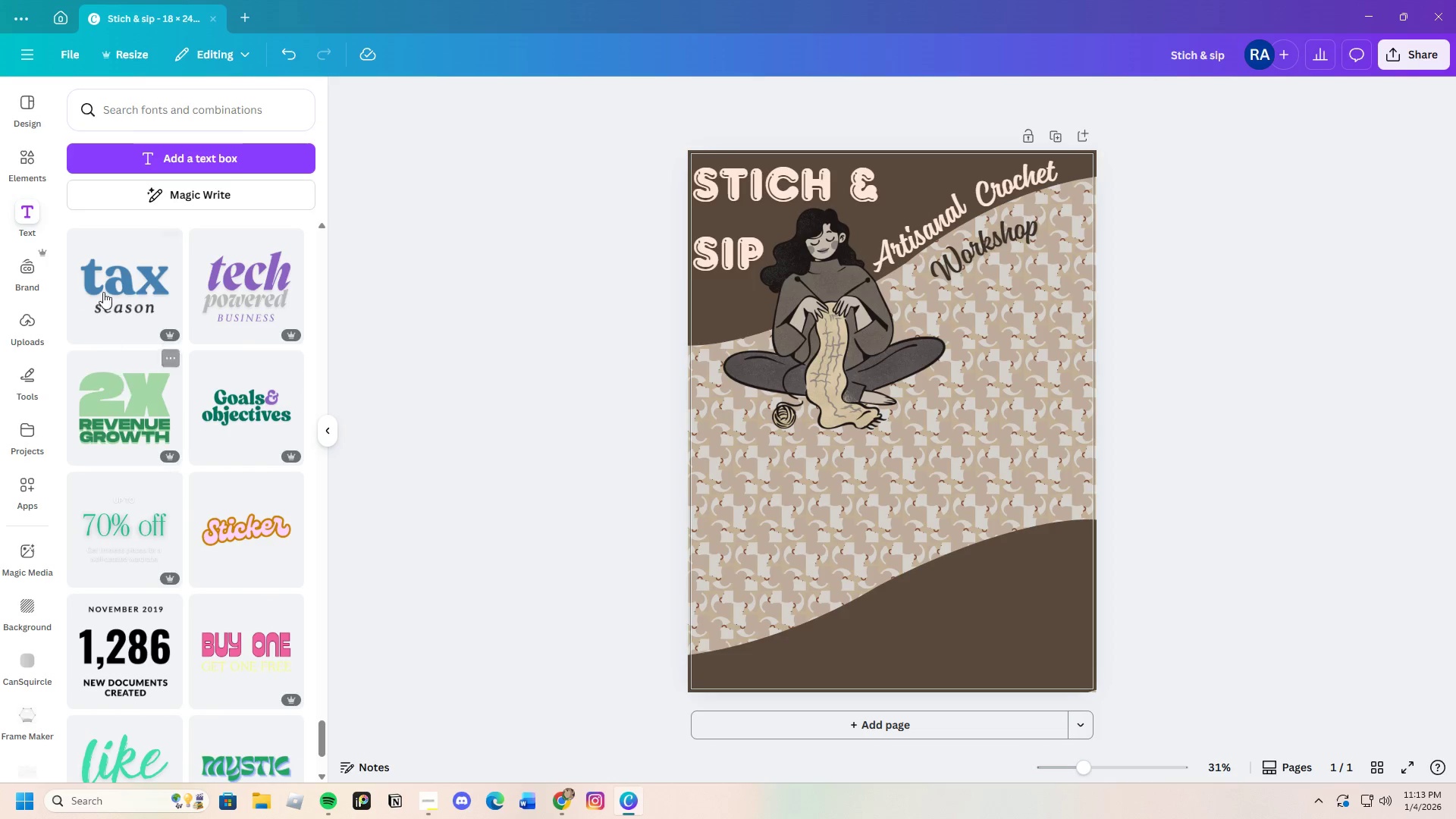 
left_click([100, 284])
 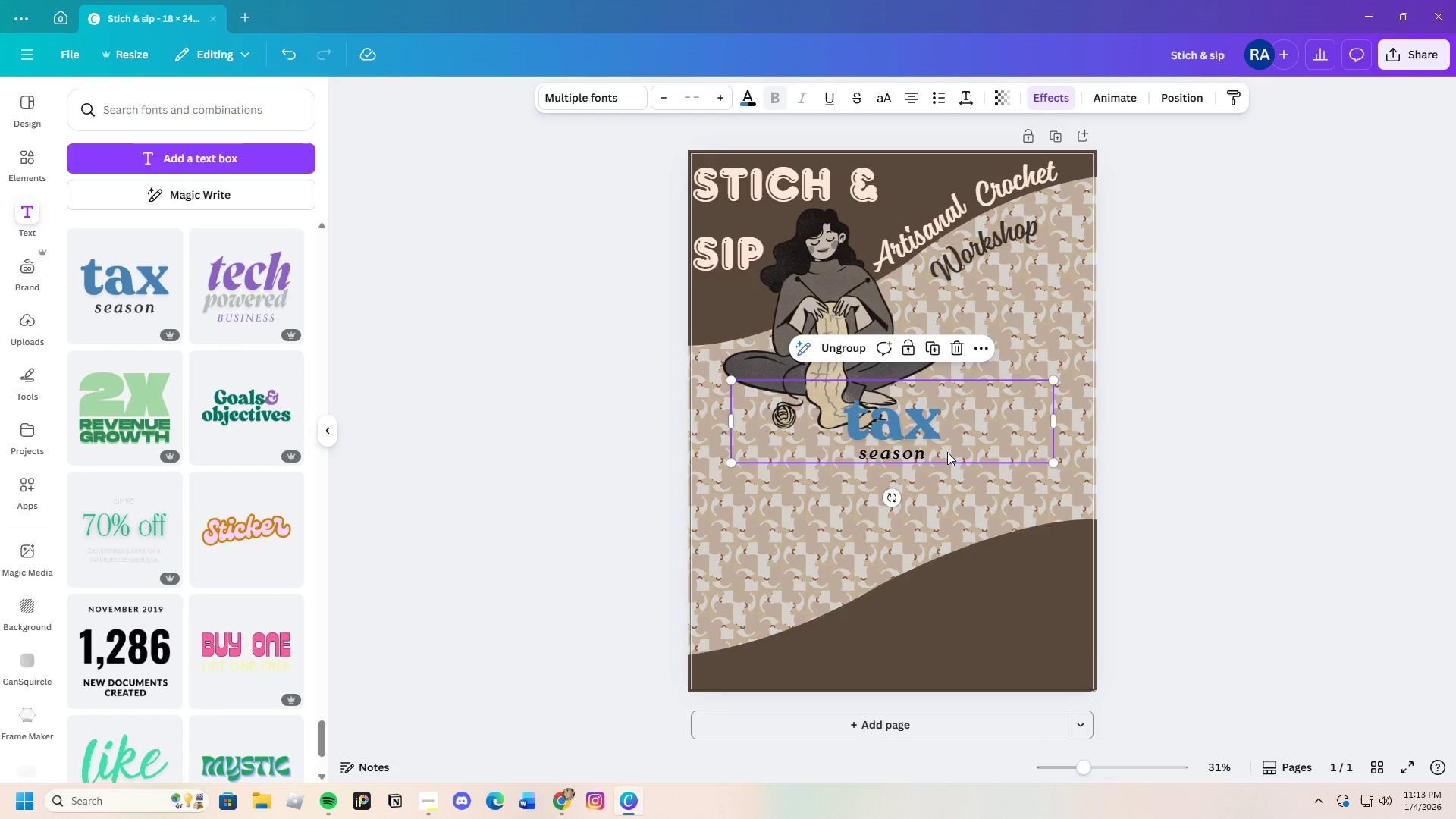 
left_click([931, 455])
 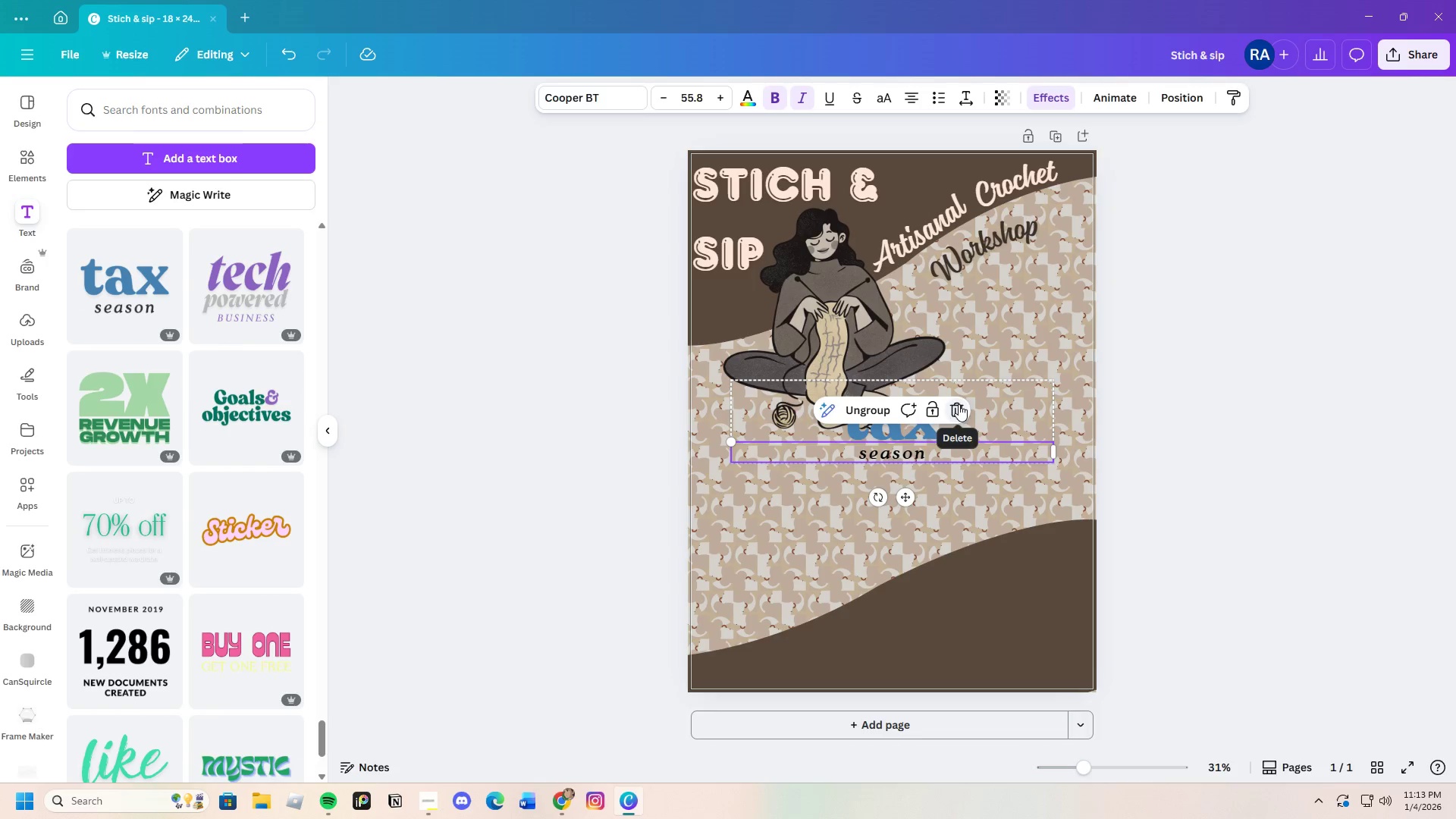 
double_click([948, 419])
 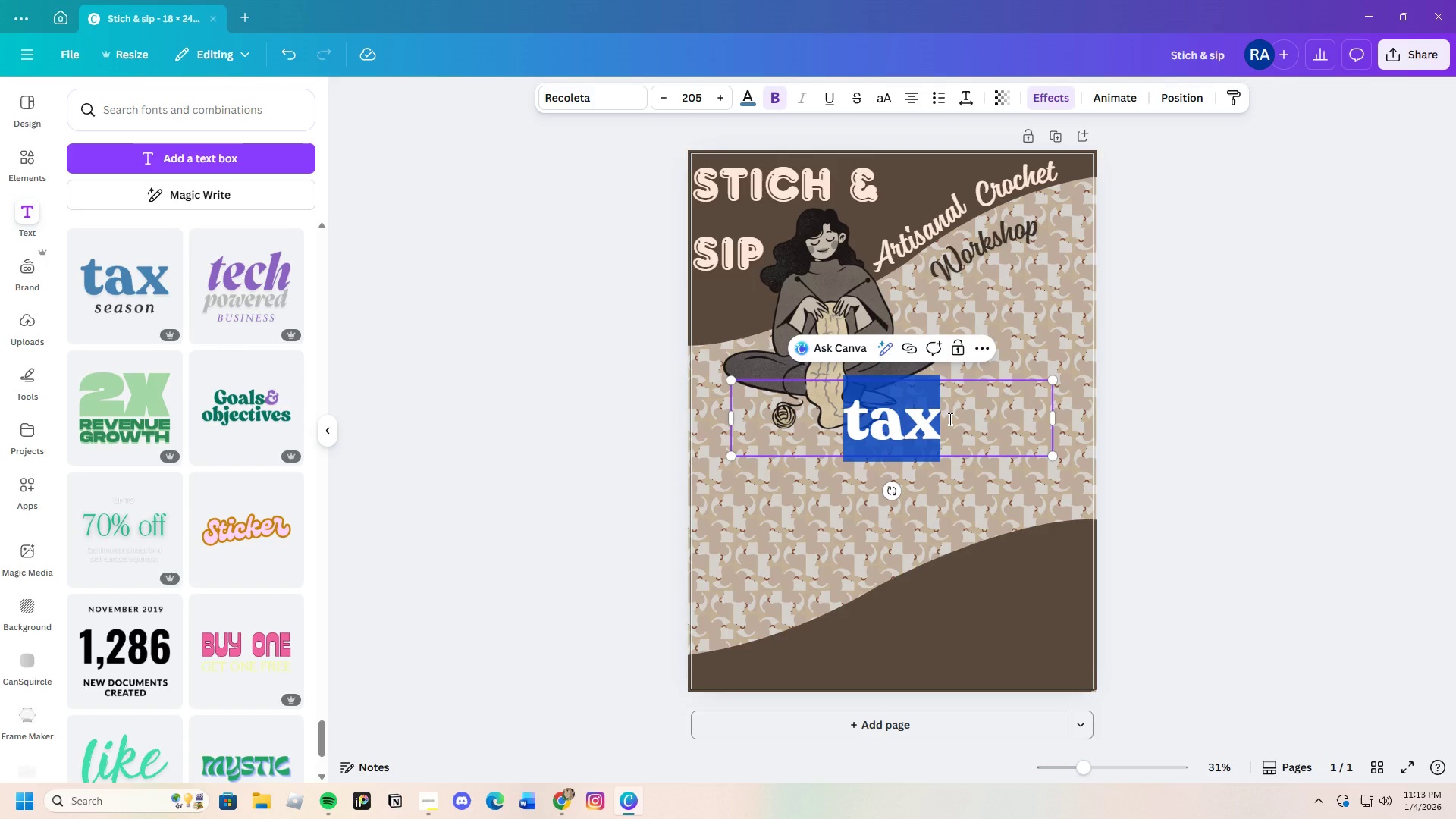 
key(Backspace)
type(Benefits:)
 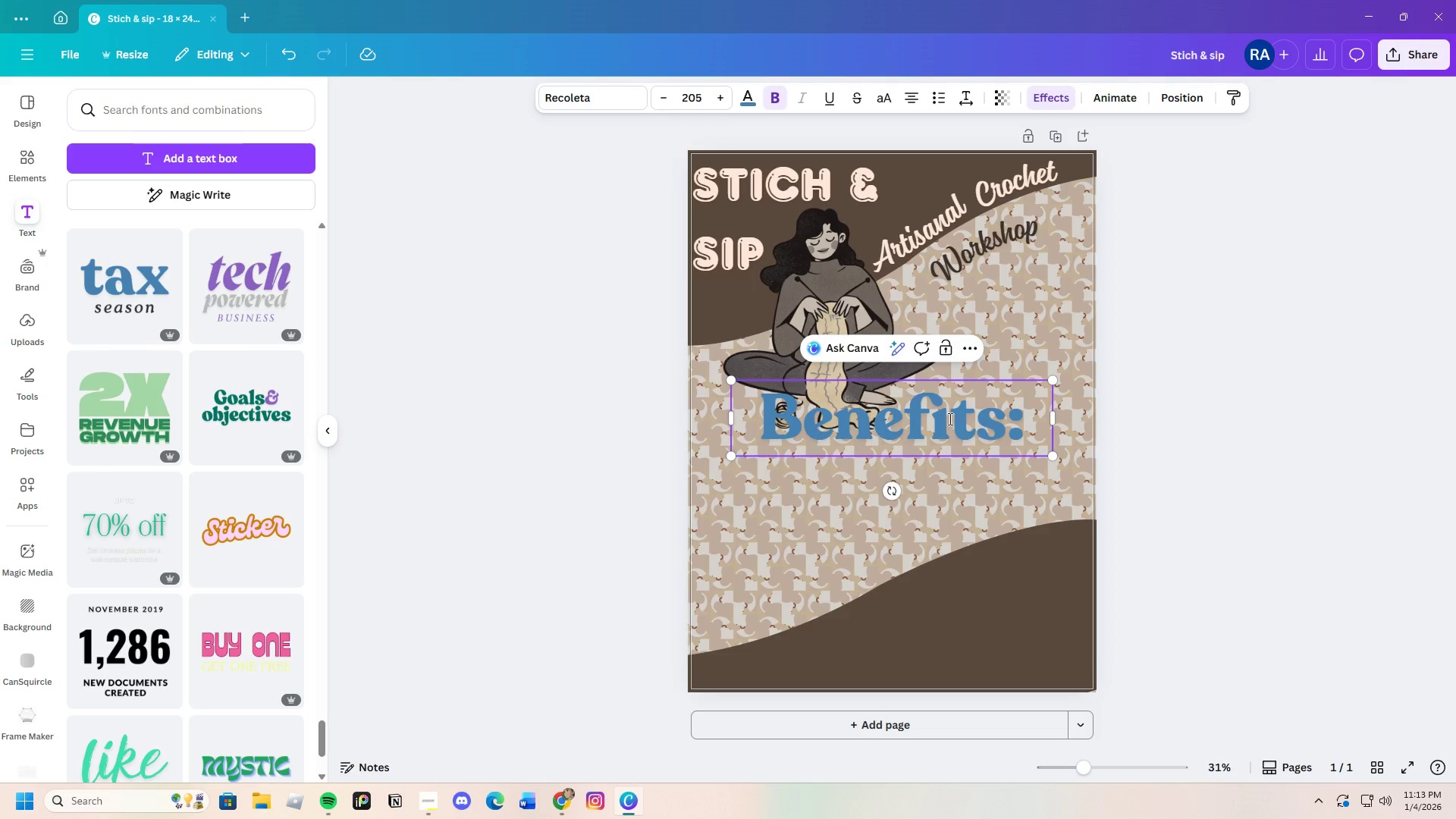 
double_click([1054, 431])
 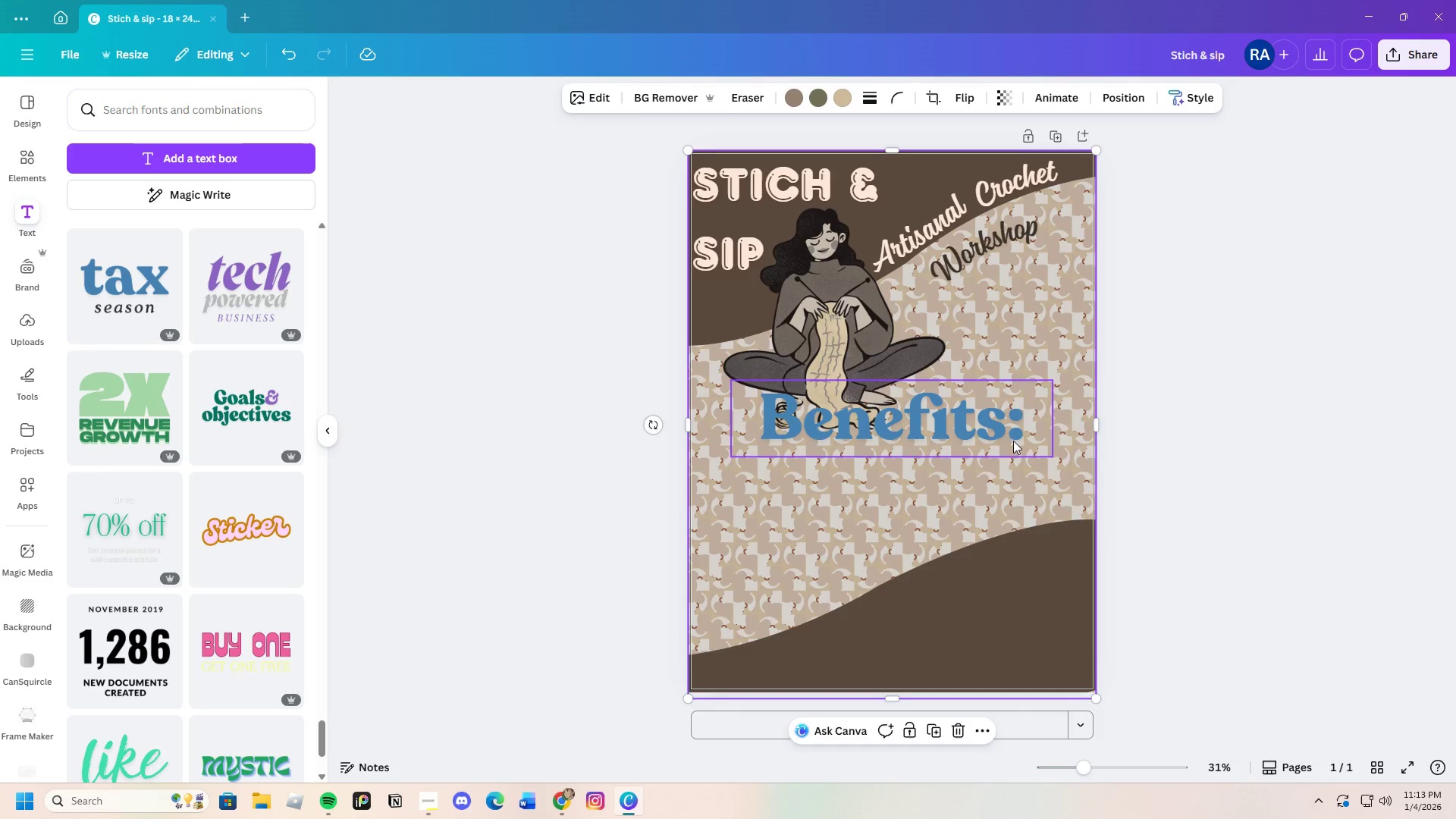 
left_click([987, 434])
 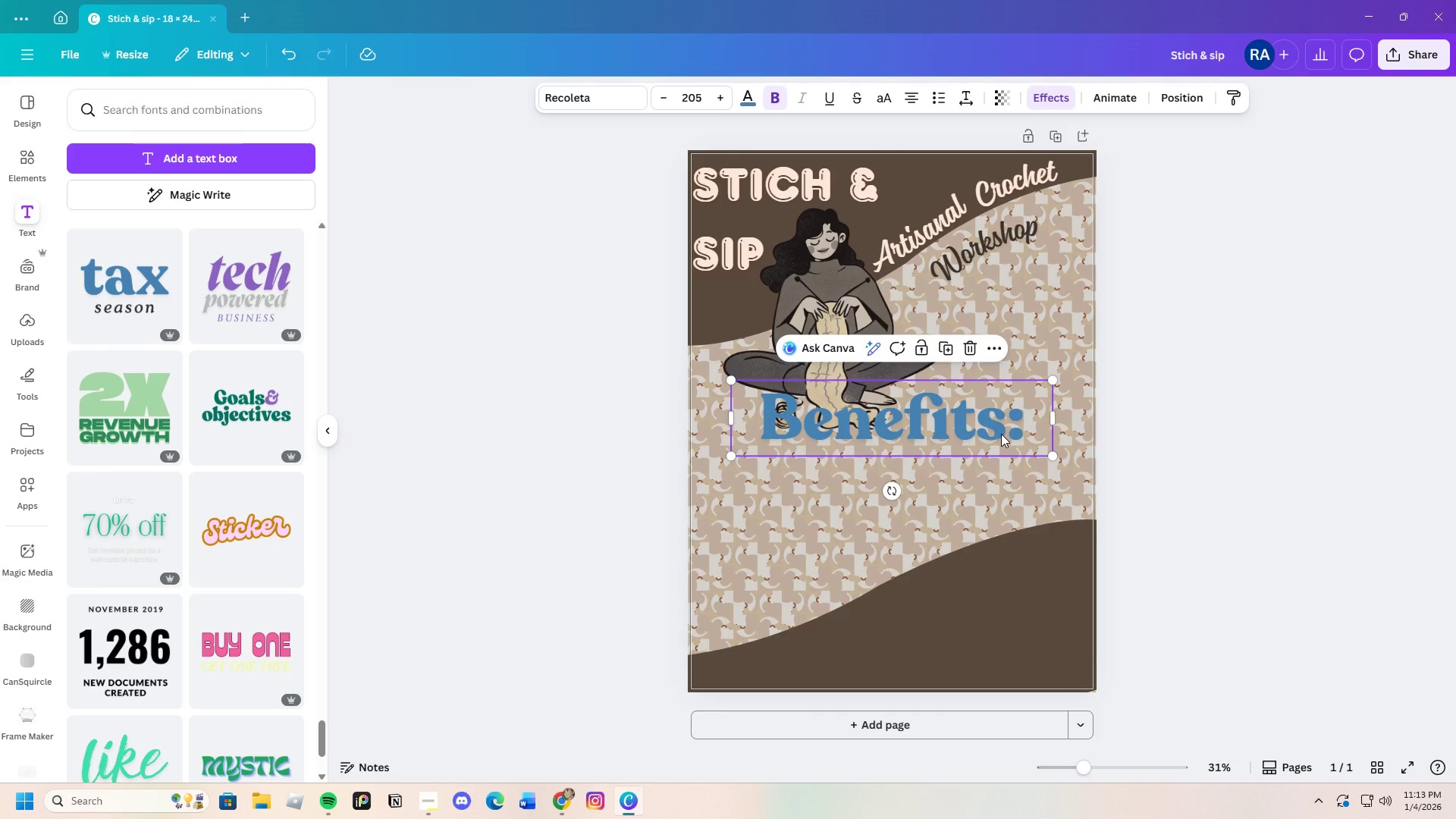 
wait(9.55)
 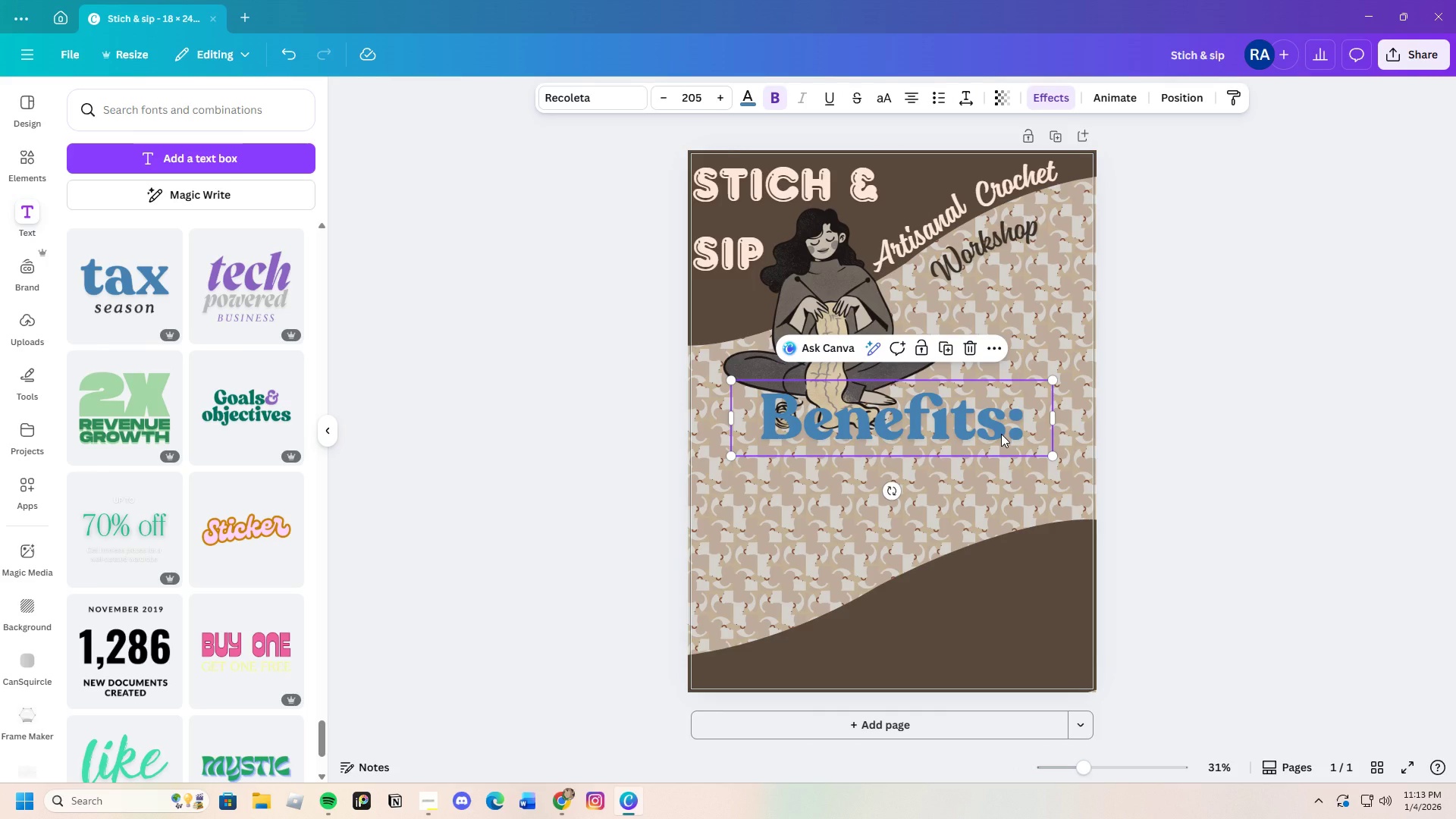 
left_click_drag(start_coordinate=[1053, 454], to_coordinate=[962, 438])
 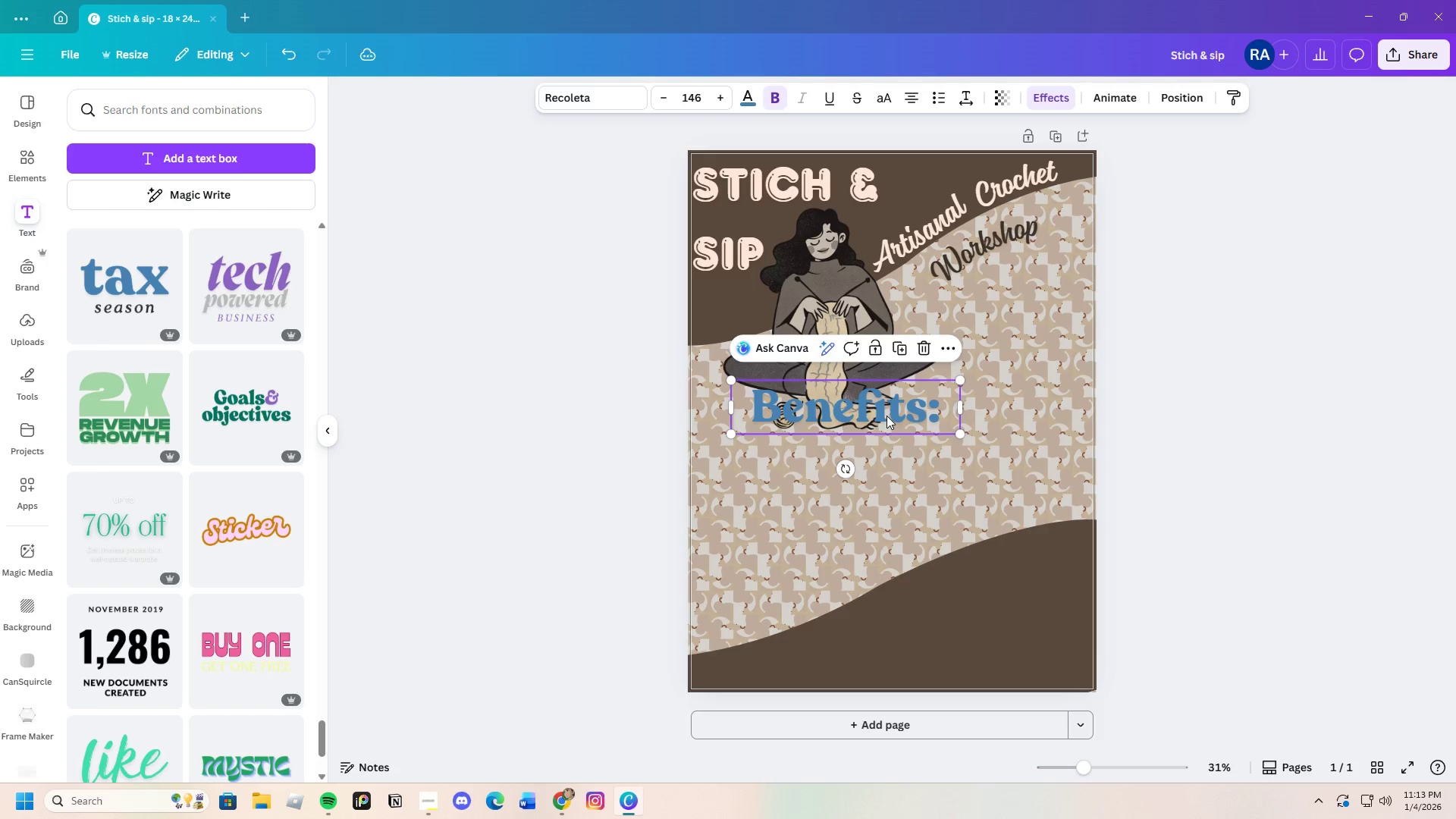 
left_click_drag(start_coordinate=[886, 416], to_coordinate=[1051, 313])
 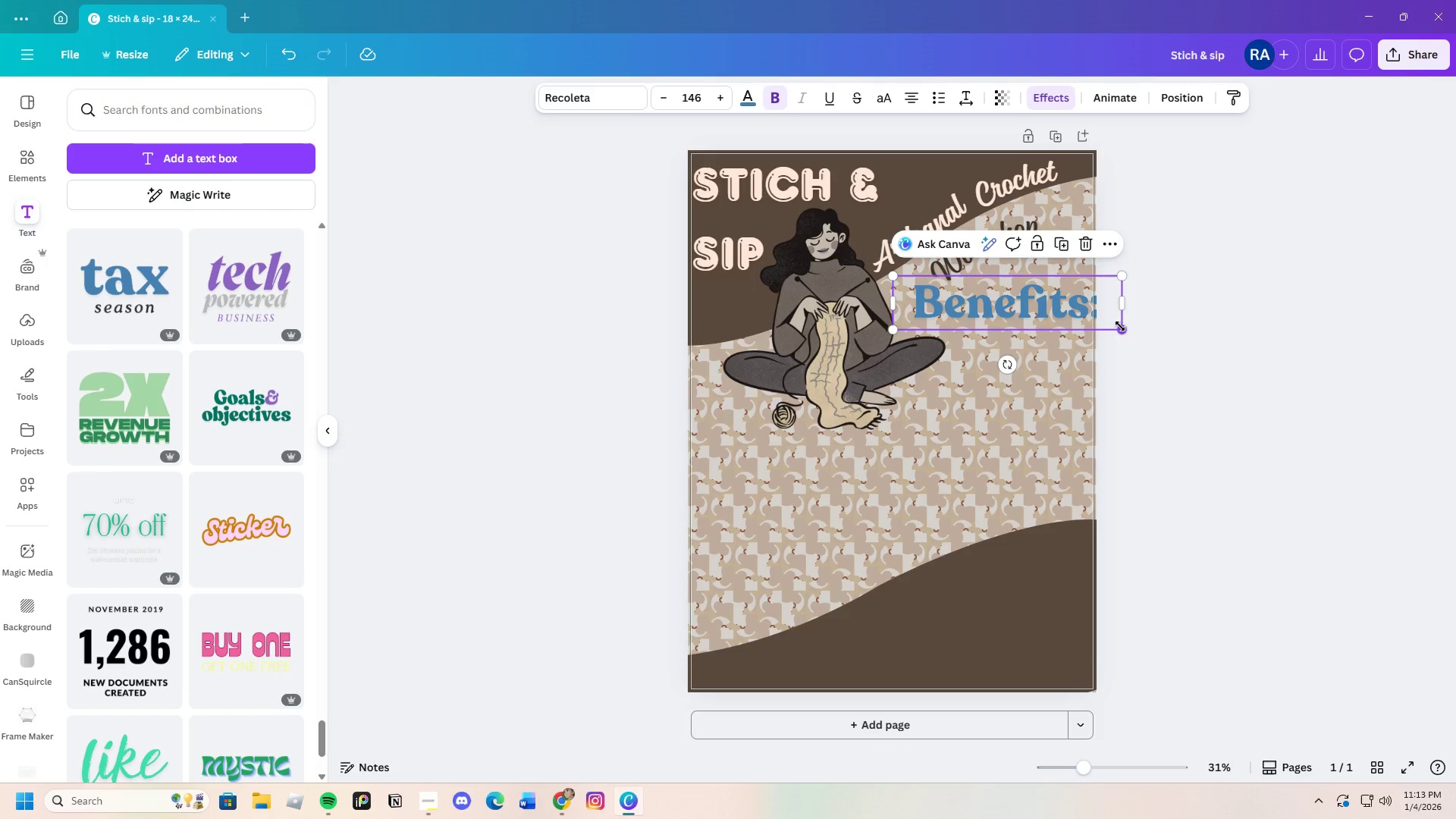 
left_click_drag(start_coordinate=[1120, 326], to_coordinate=[1090, 326])
 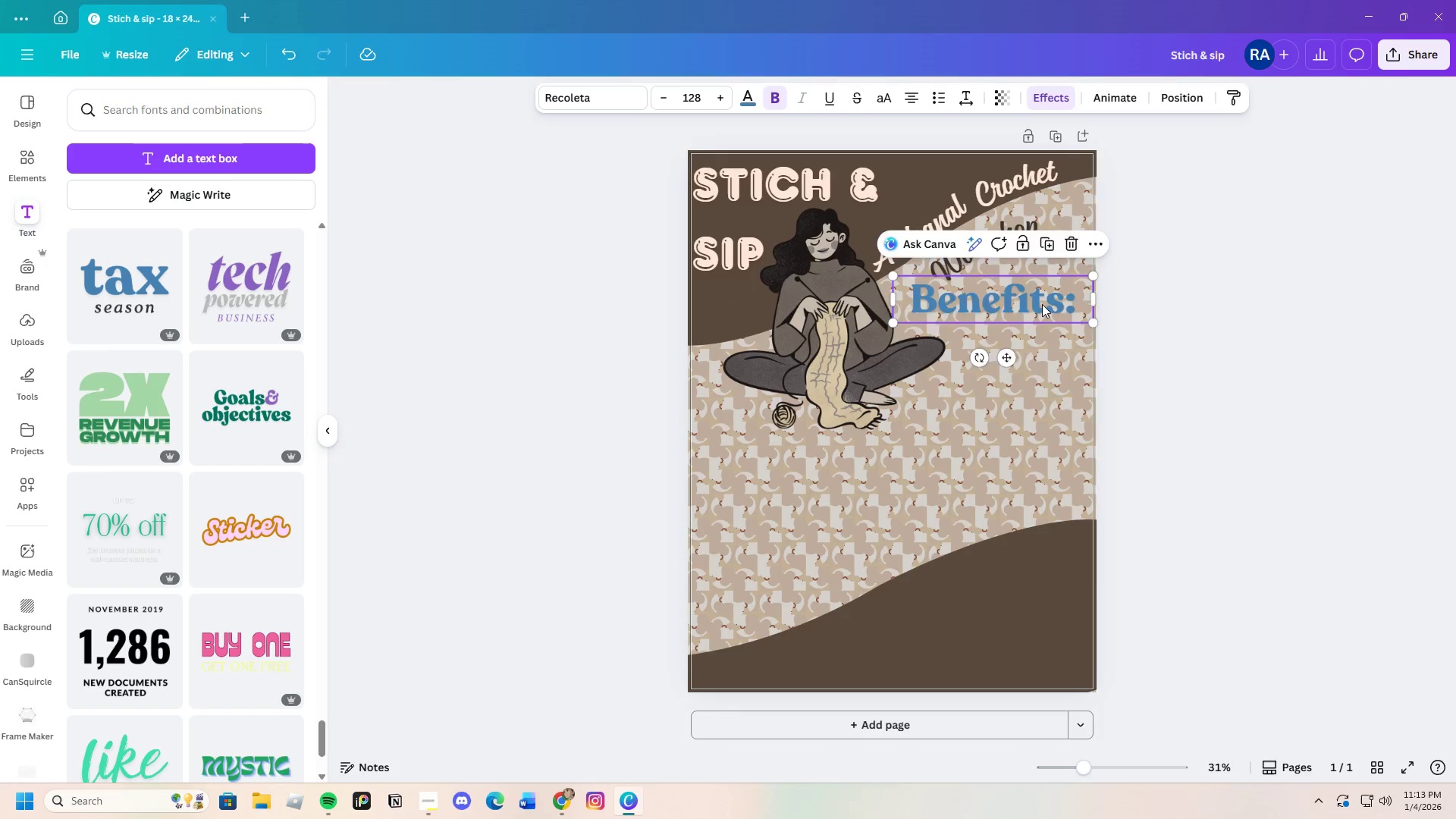 
left_click_drag(start_coordinate=[1042, 304], to_coordinate=[1046, 323])
 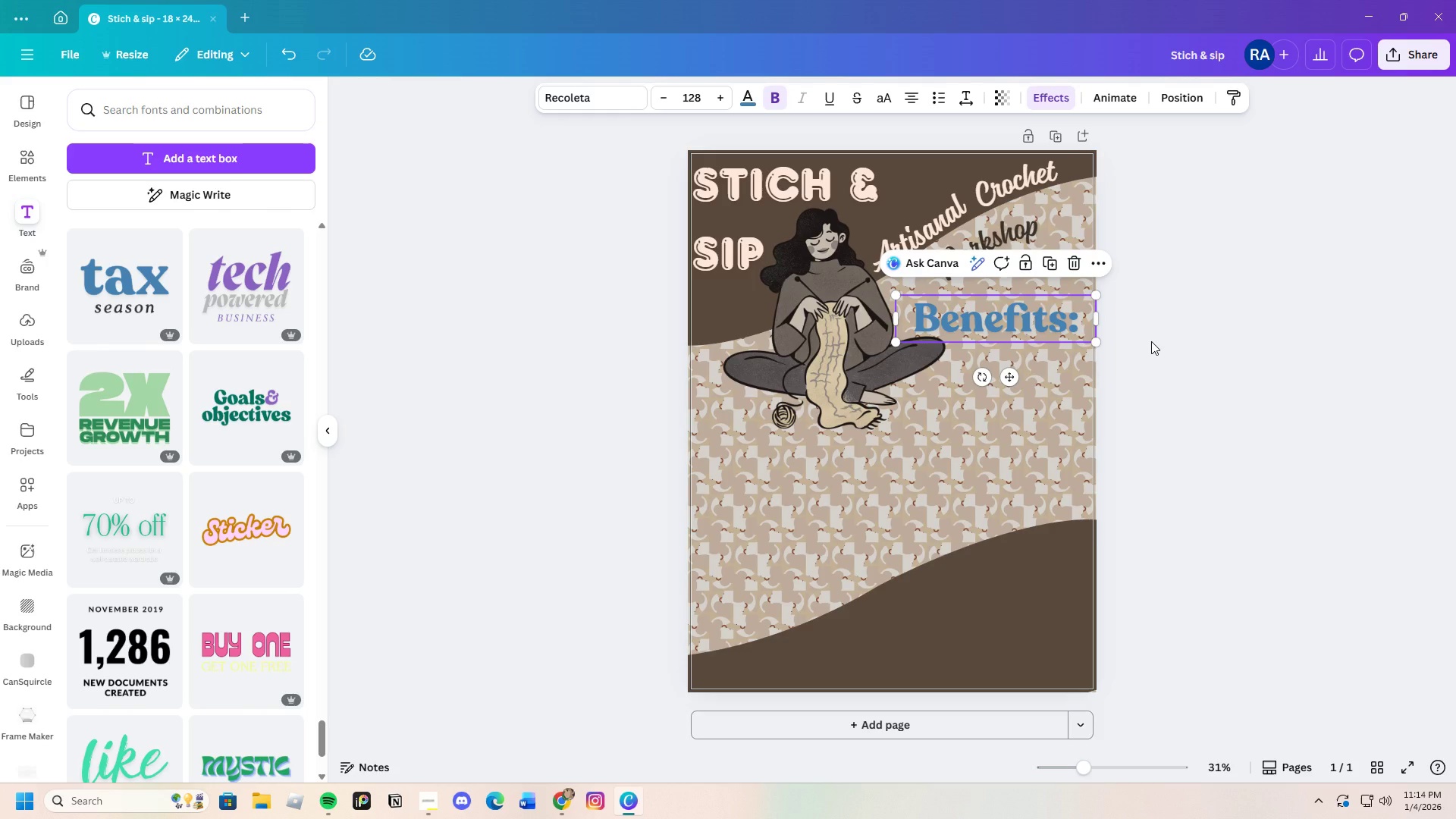 
left_click([1151, 341])
 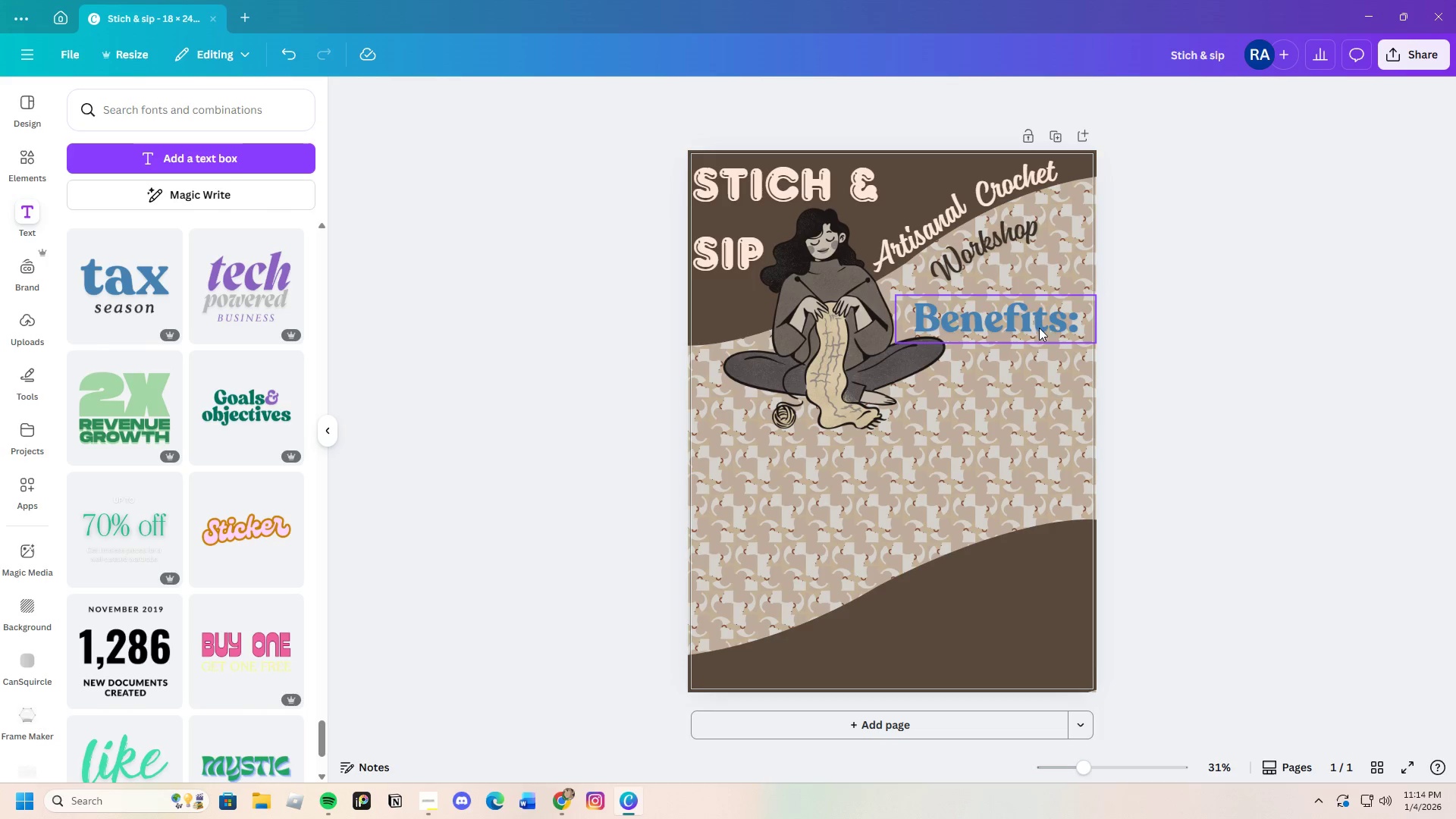 
left_click_drag(start_coordinate=[1031, 324], to_coordinate=[1029, 319])
 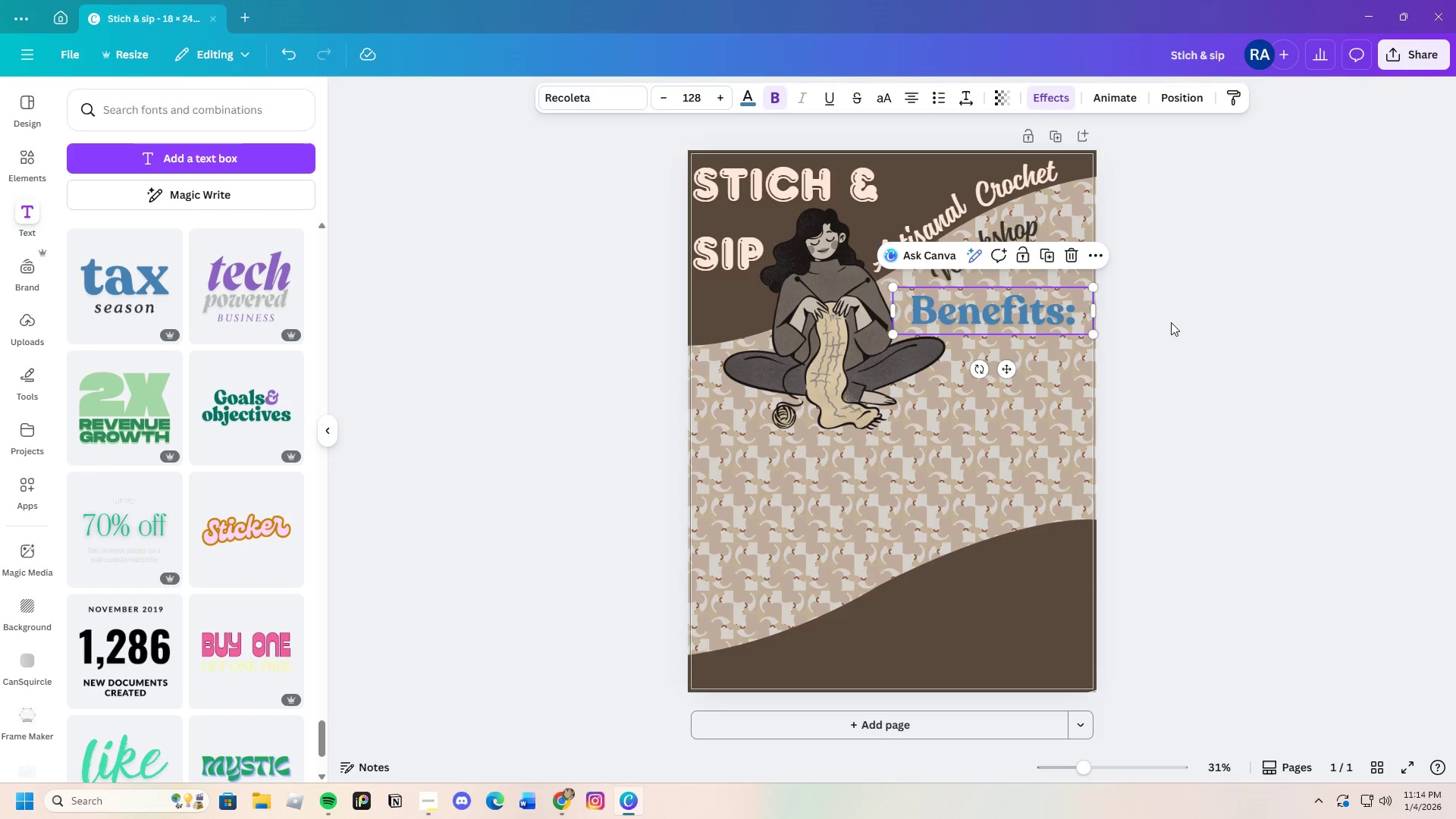 
left_click([1172, 322])
 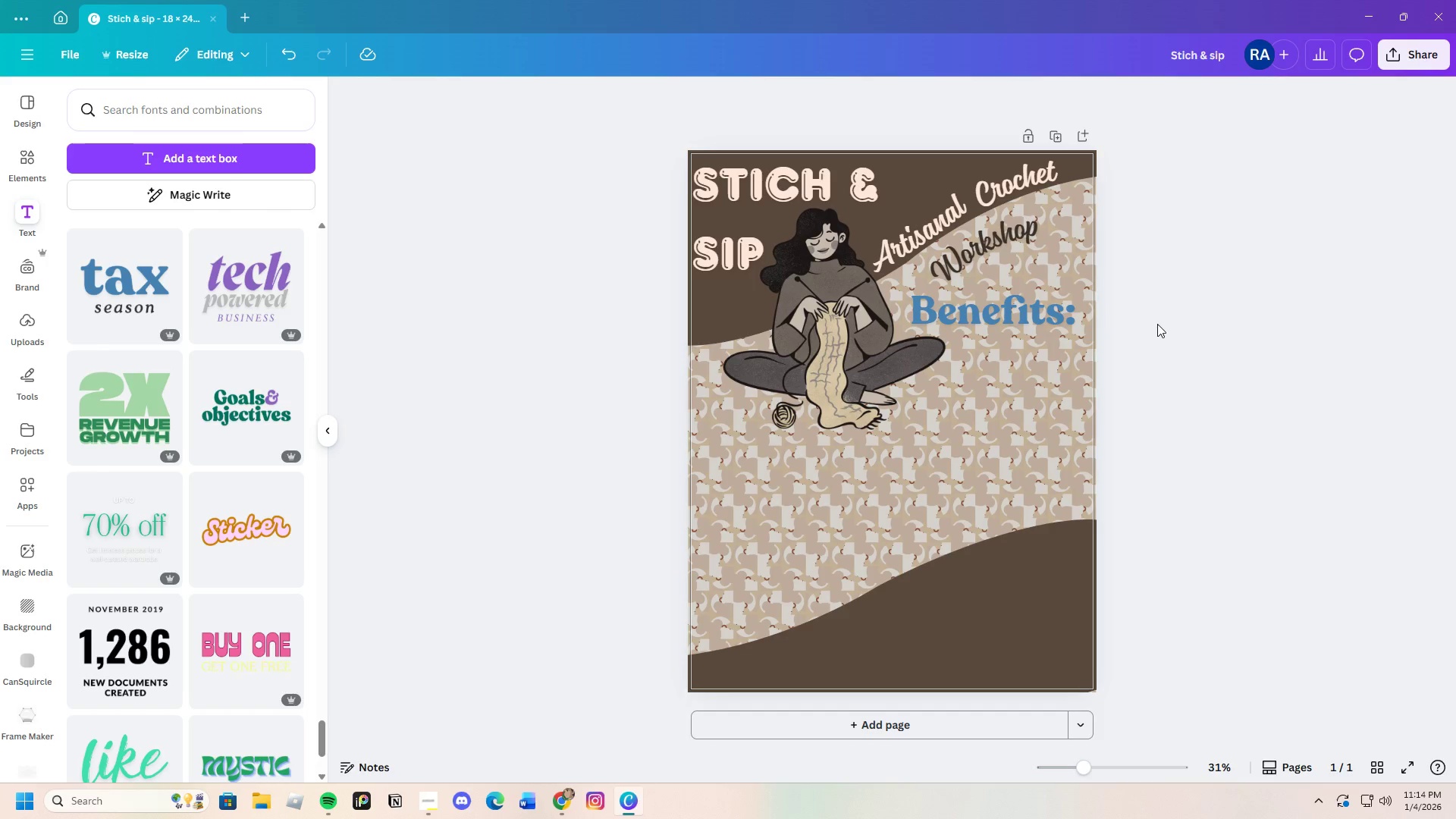 
left_click([1045, 307])
 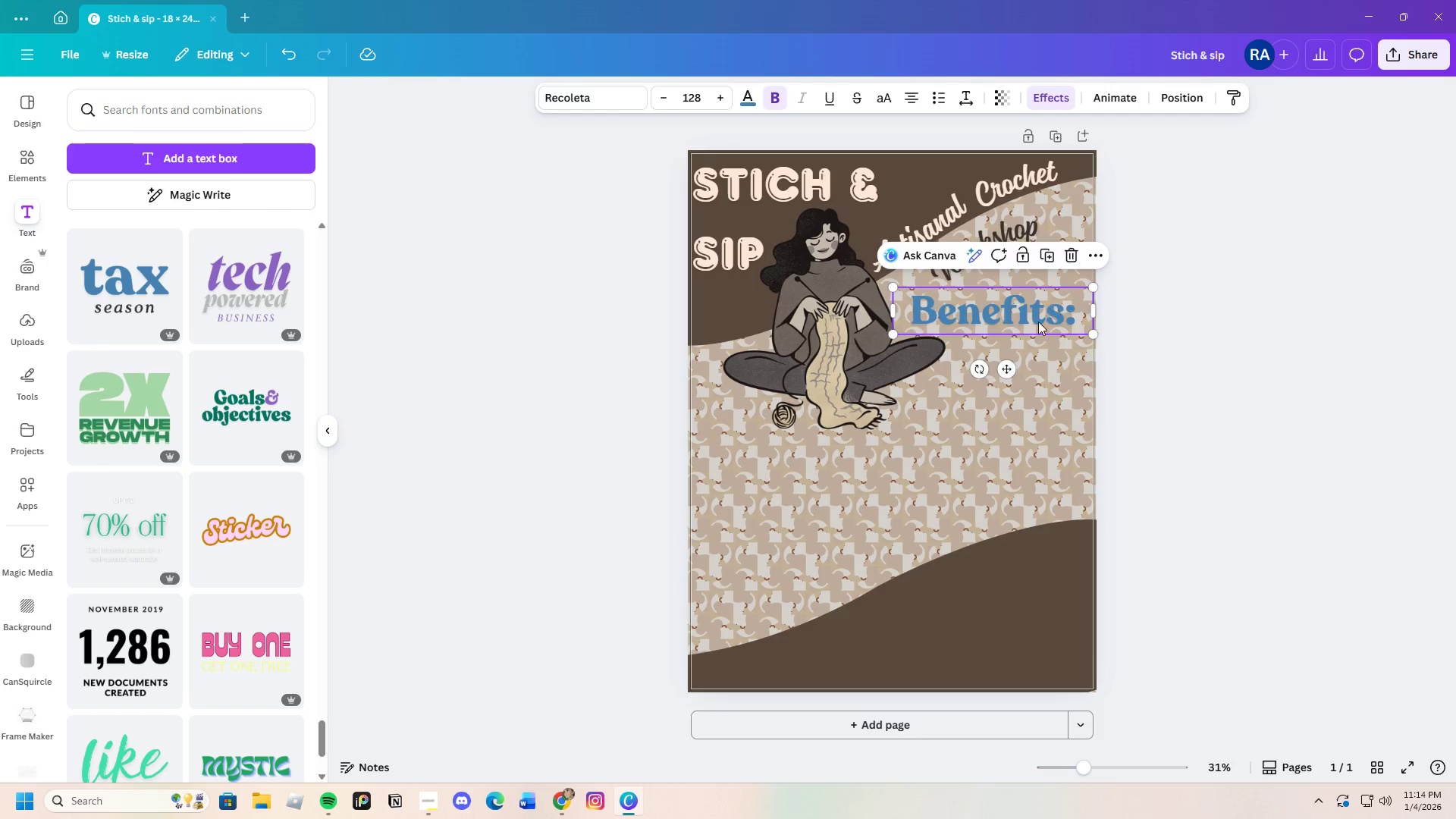 
left_click_drag(start_coordinate=[1045, 305], to_coordinate=[849, 457])
 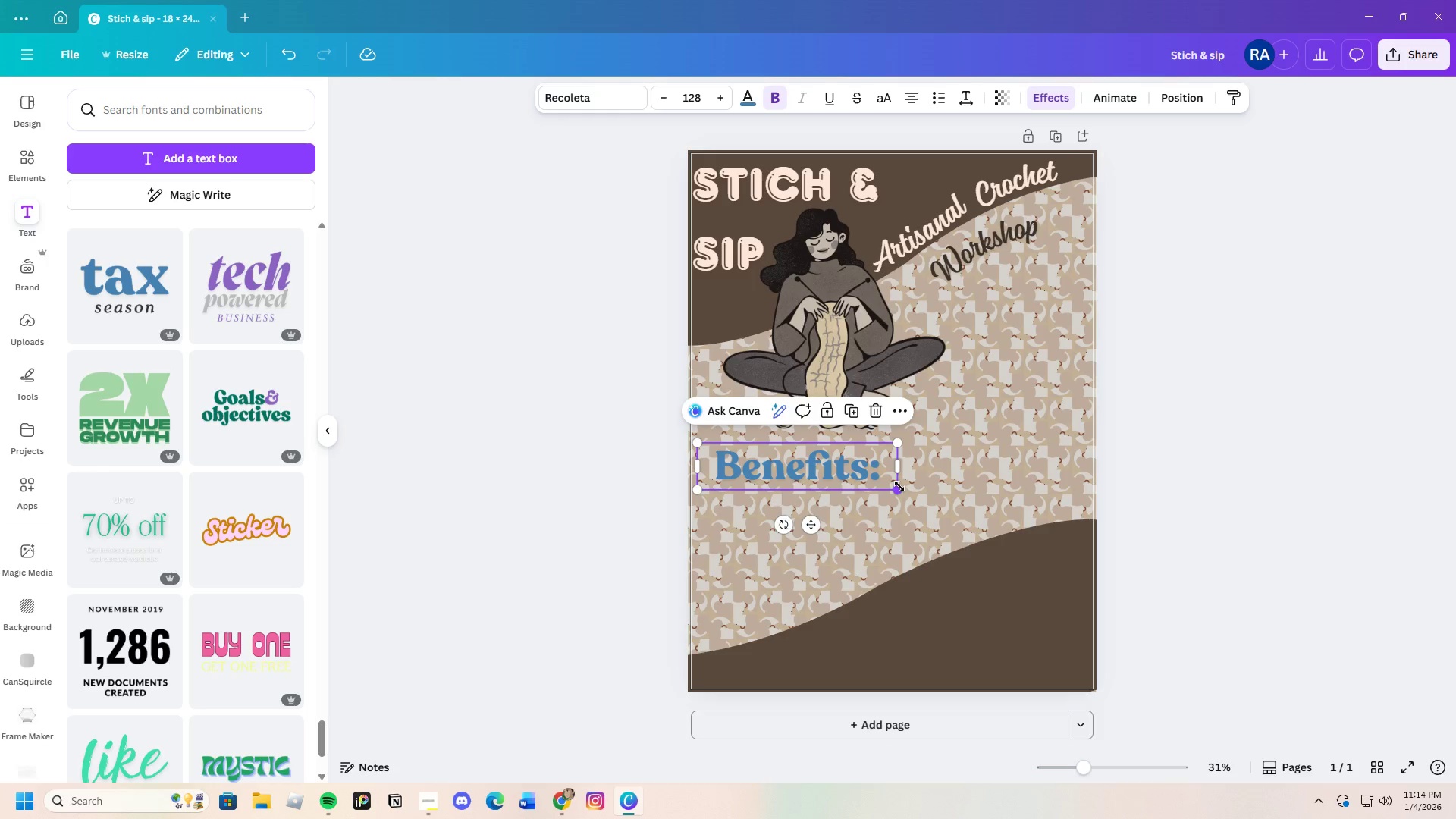 
left_click_drag(start_coordinate=[899, 488], to_coordinate=[871, 486])
 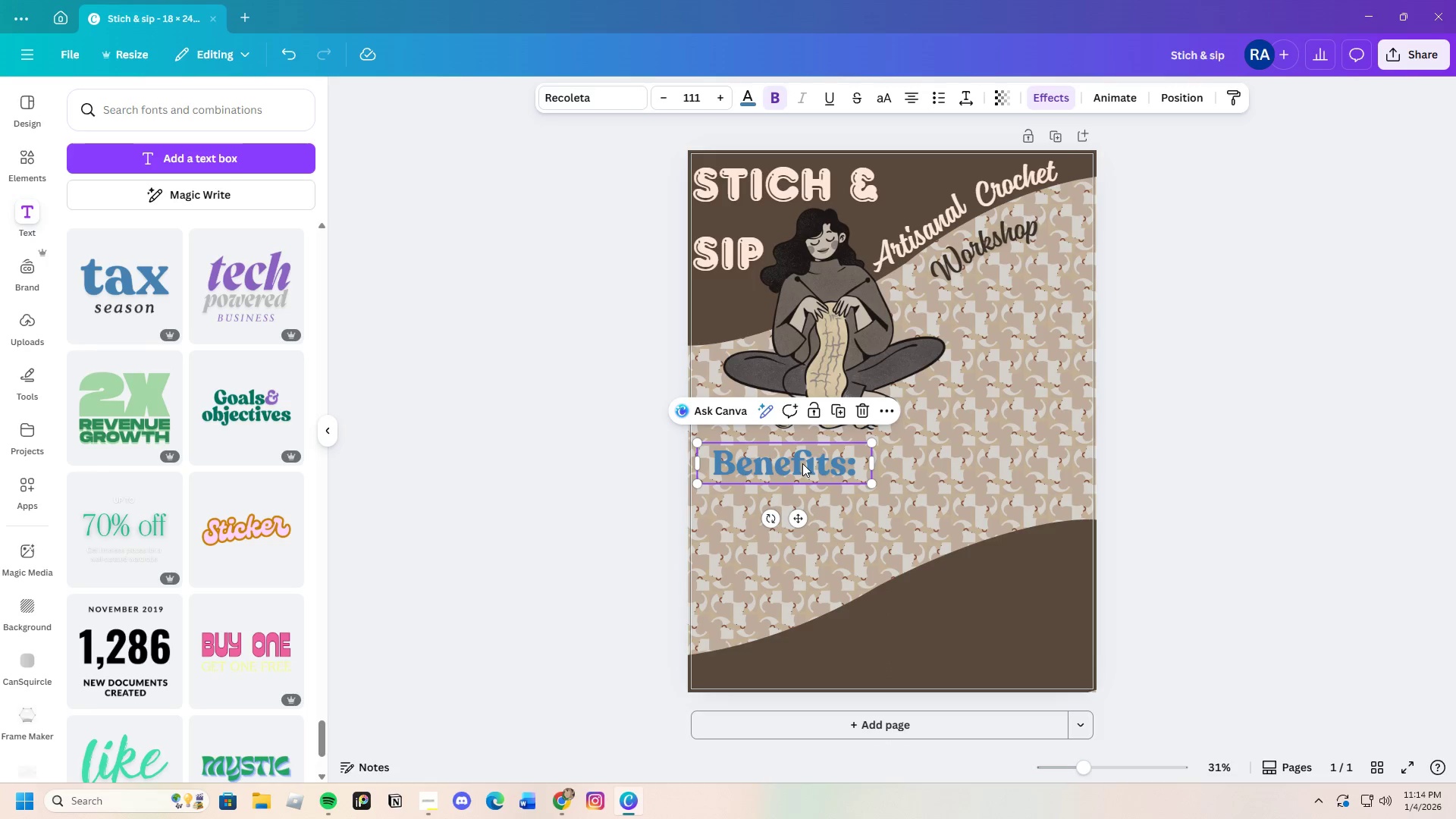 
left_click_drag(start_coordinate=[802, 463], to_coordinate=[803, 470])
 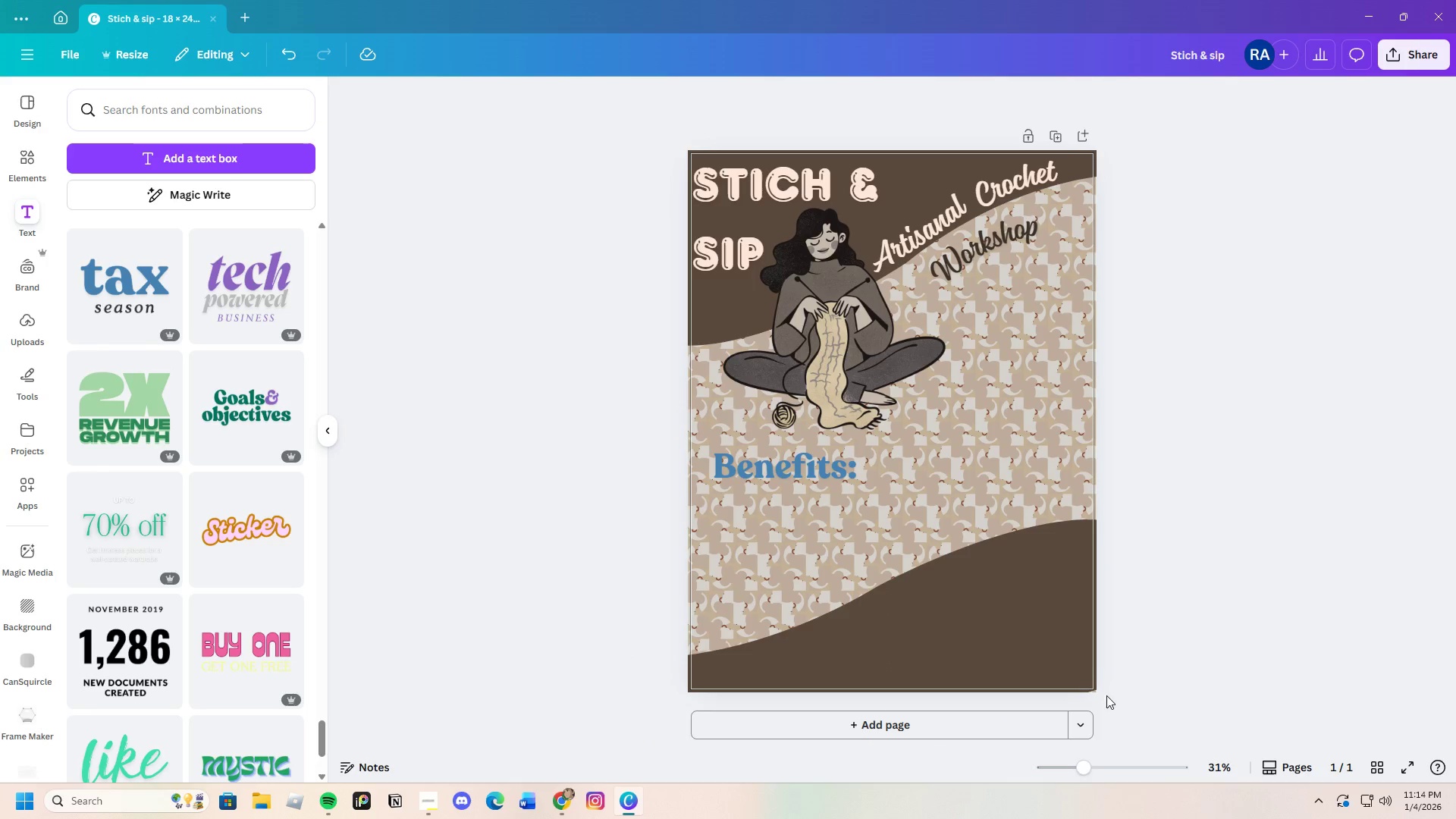 
left_click_drag(start_coordinate=[1087, 769], to_coordinate=[1092, 769])
 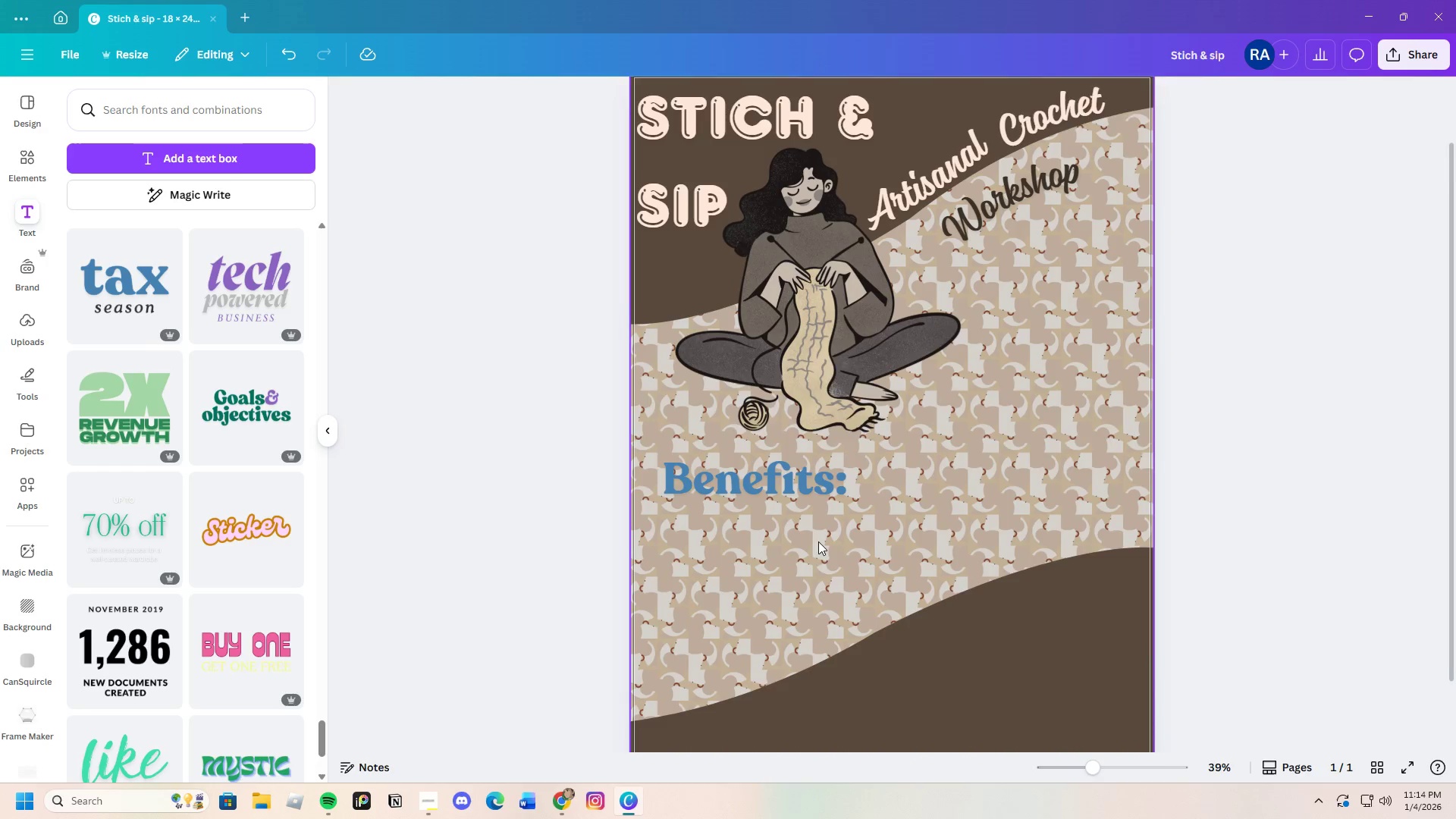 
left_click([804, 410])
 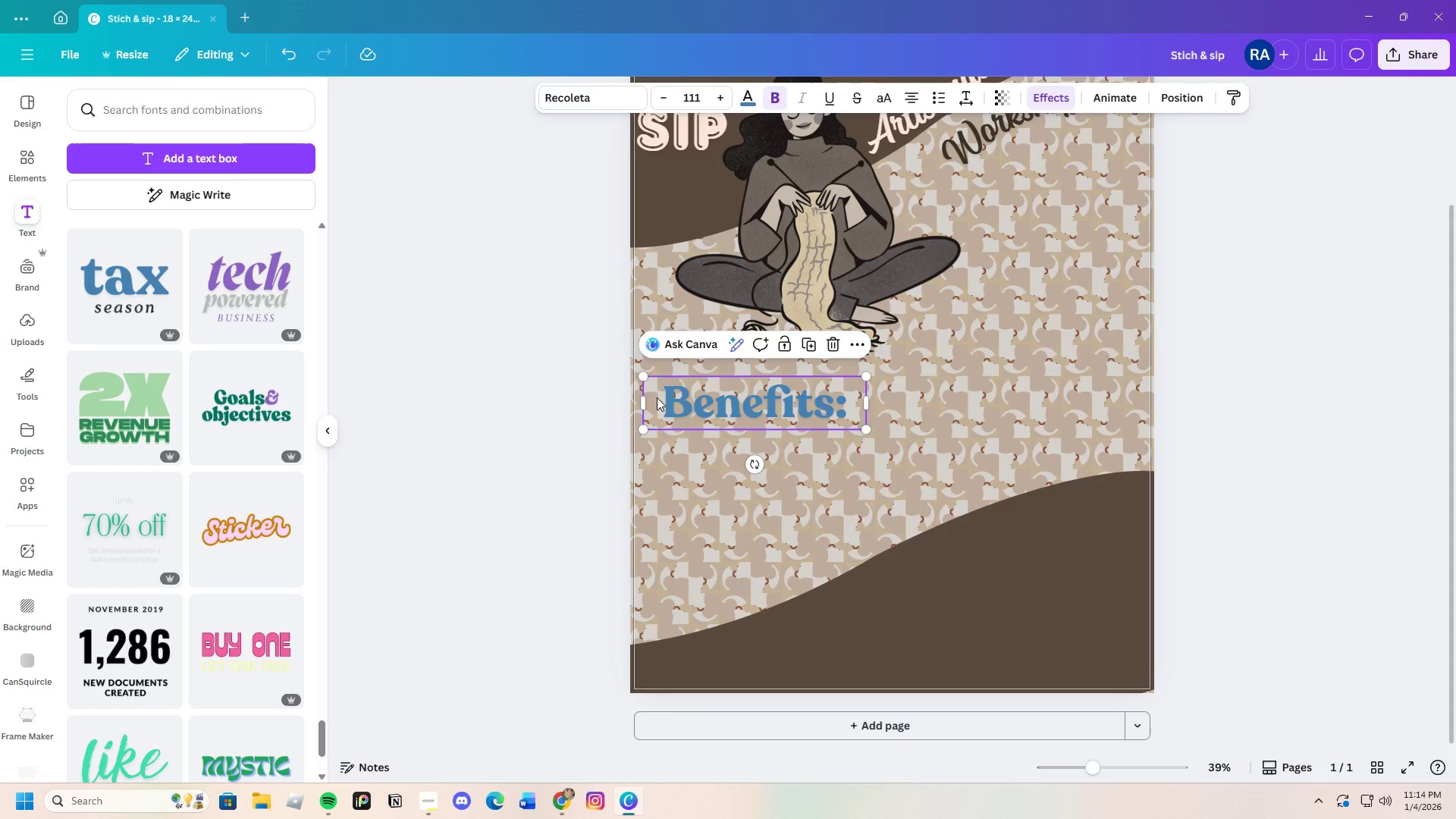 
scroll: coordinate [817, 539], scroll_direction: down, amount: 2.0
 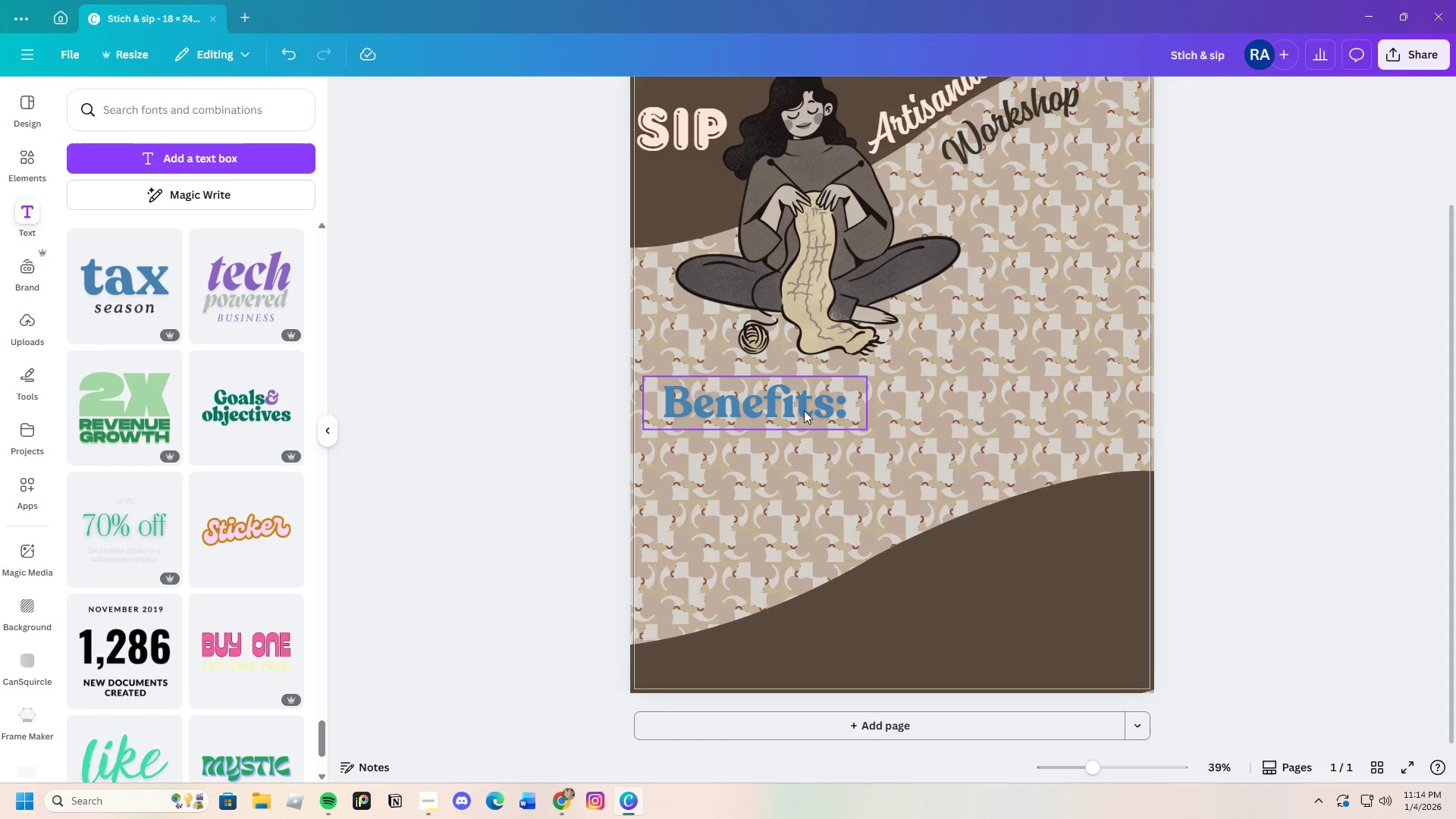 
left_click([662, 397])
 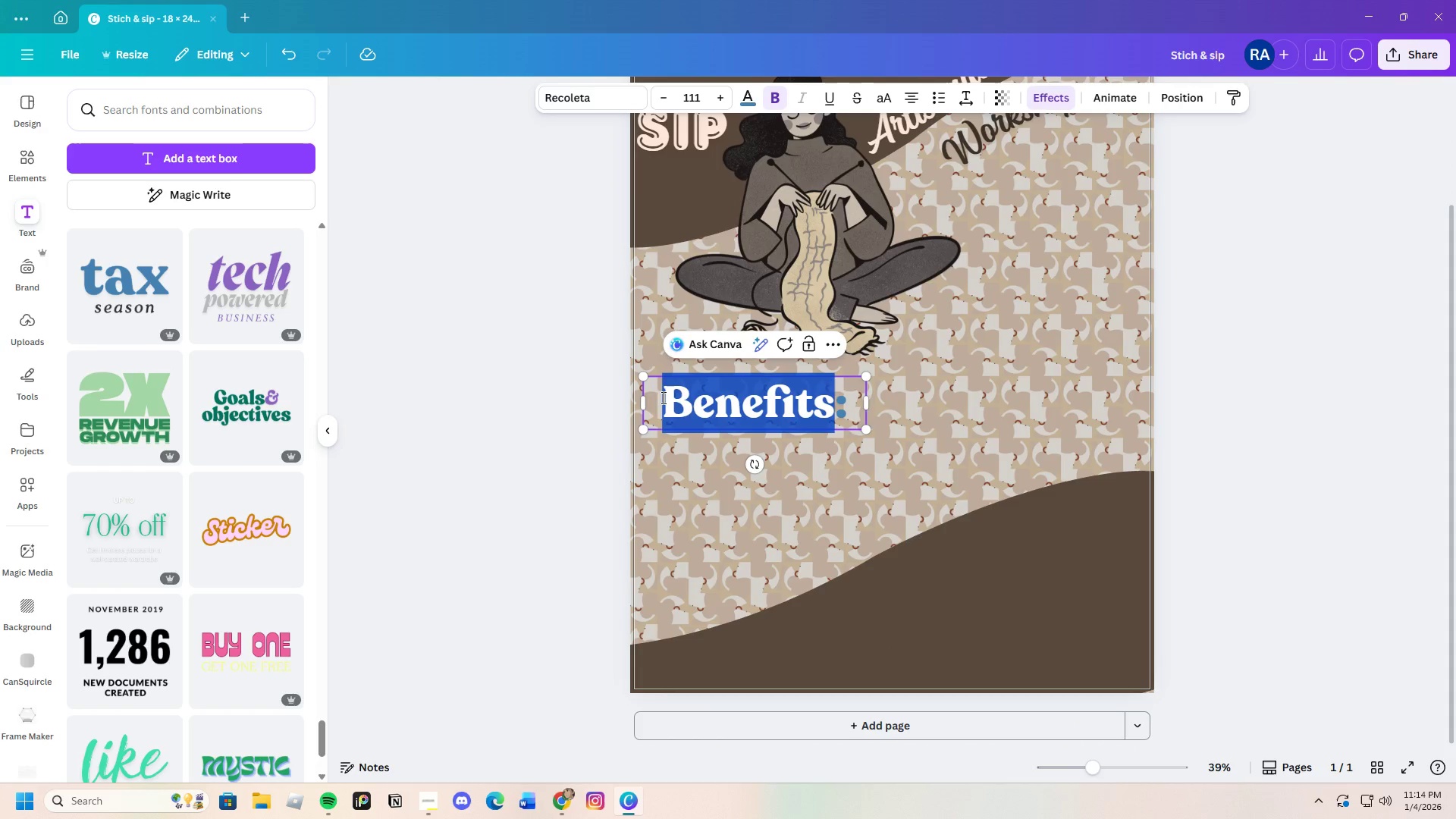 
left_click_drag(start_coordinate=[662, 397], to_coordinate=[839, 410])
 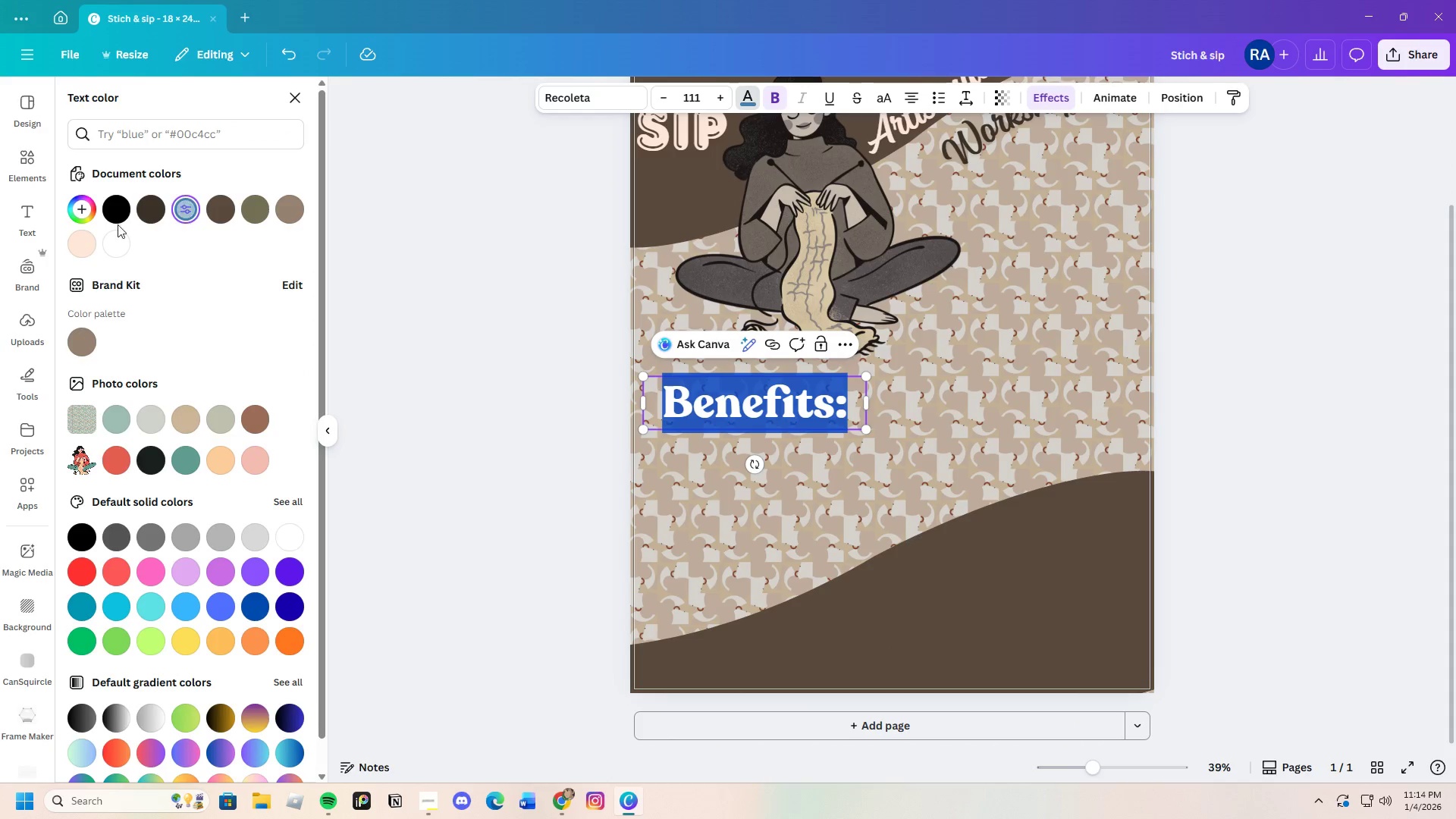 
left_click([146, 215])
 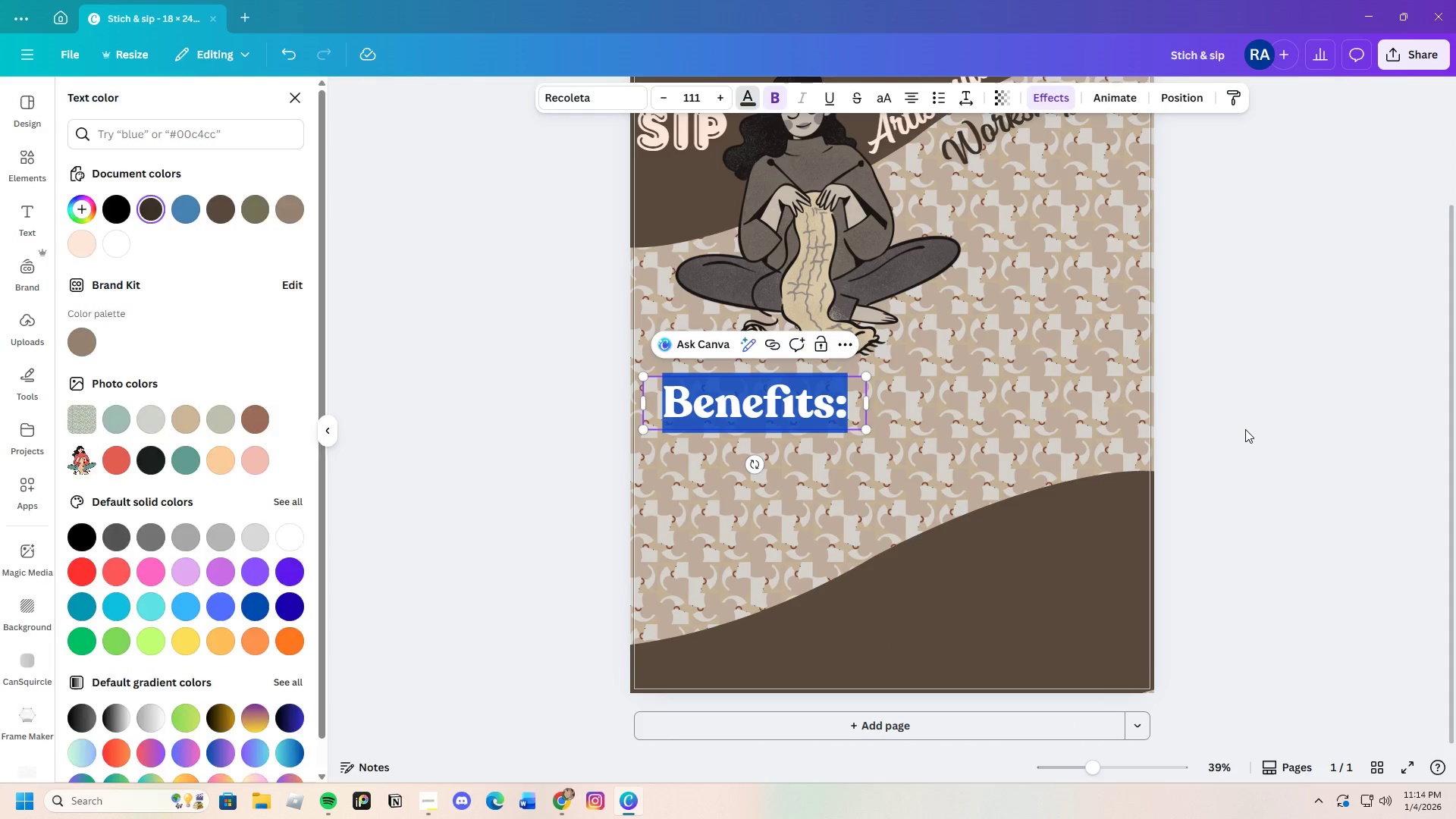 
double_click([1245, 429])
 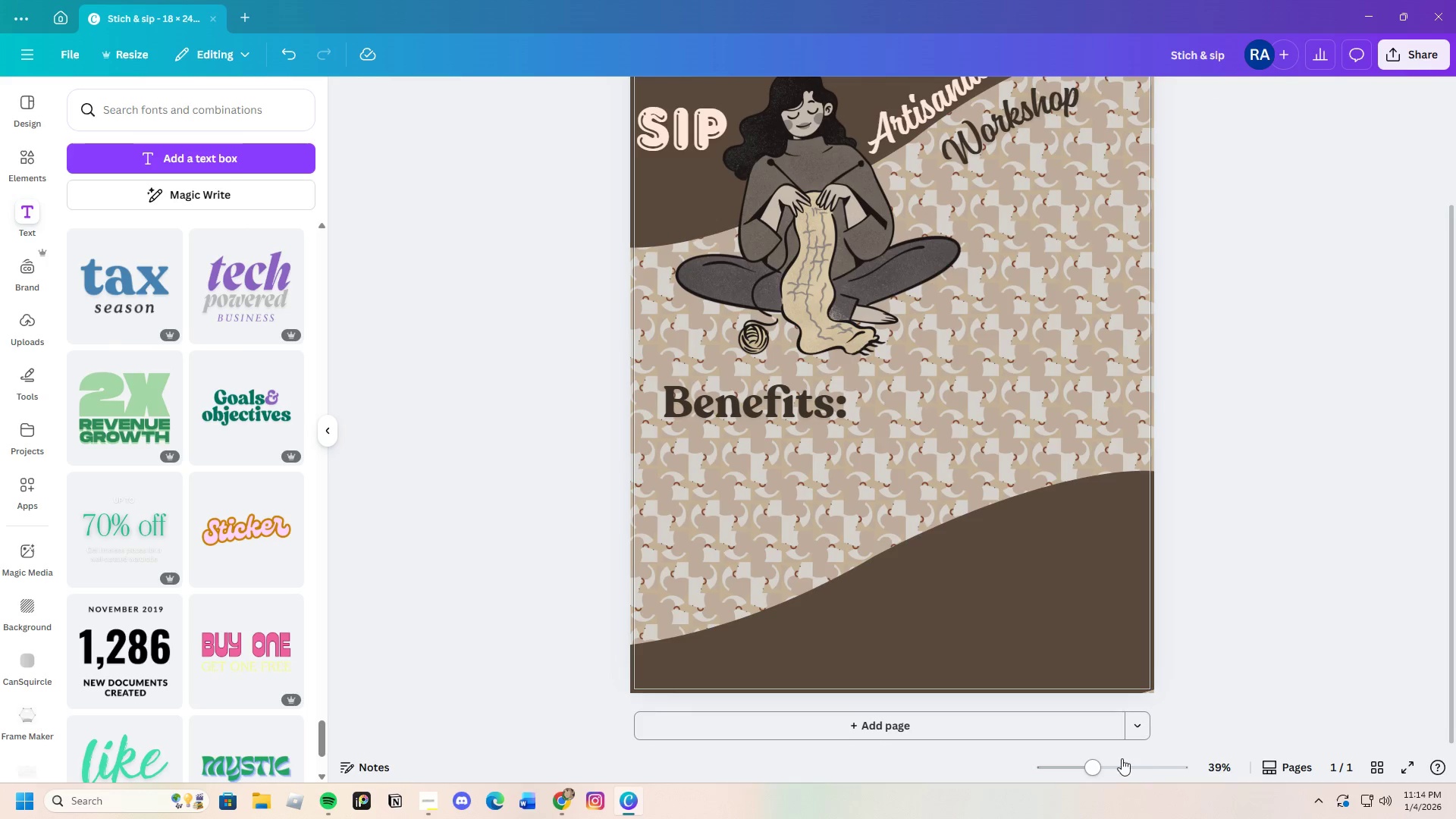 
left_click_drag(start_coordinate=[1104, 765], to_coordinate=[1079, 770])
 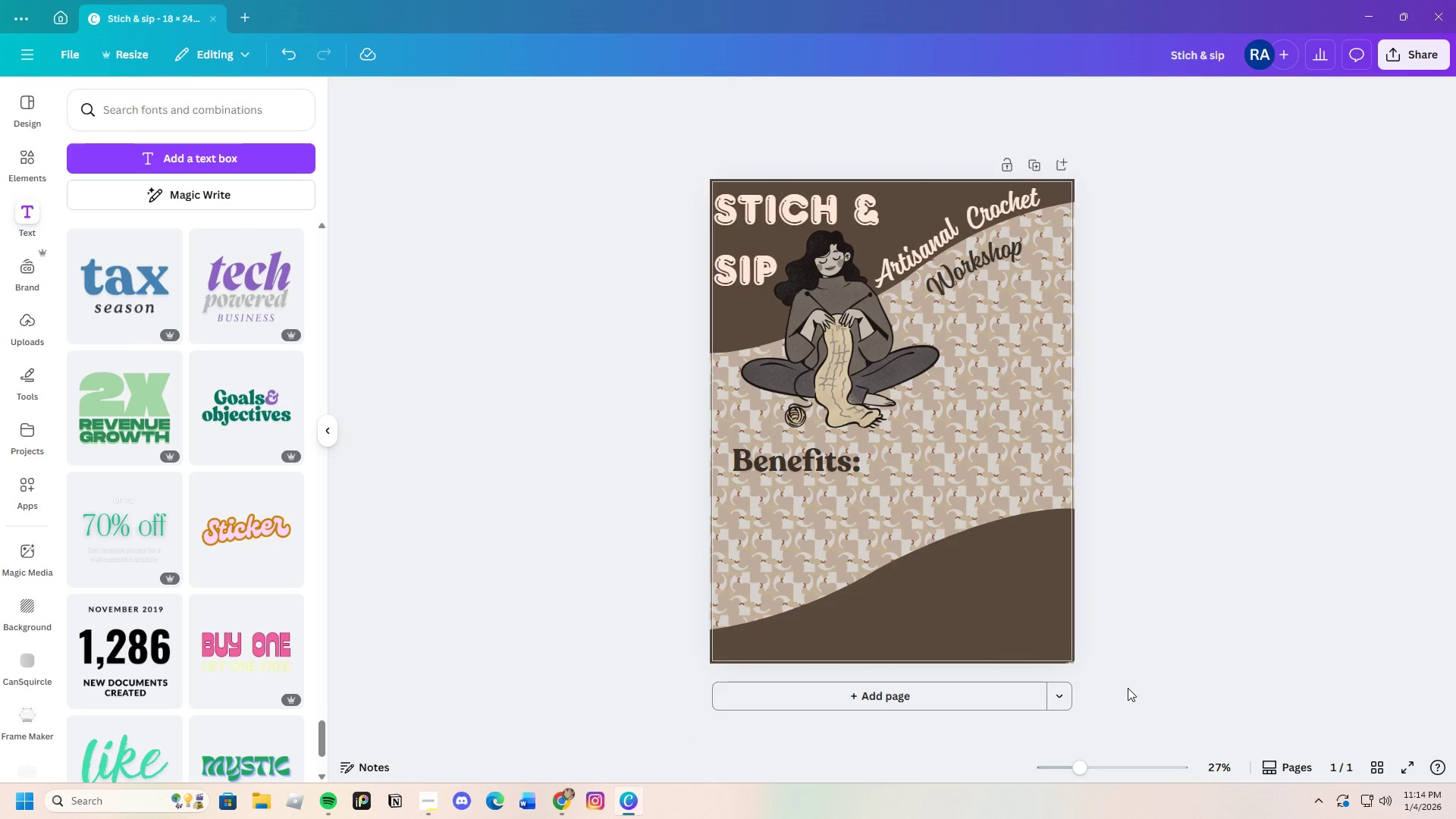 
scroll: coordinate [1128, 686], scroll_direction: down, amount: 1.0
 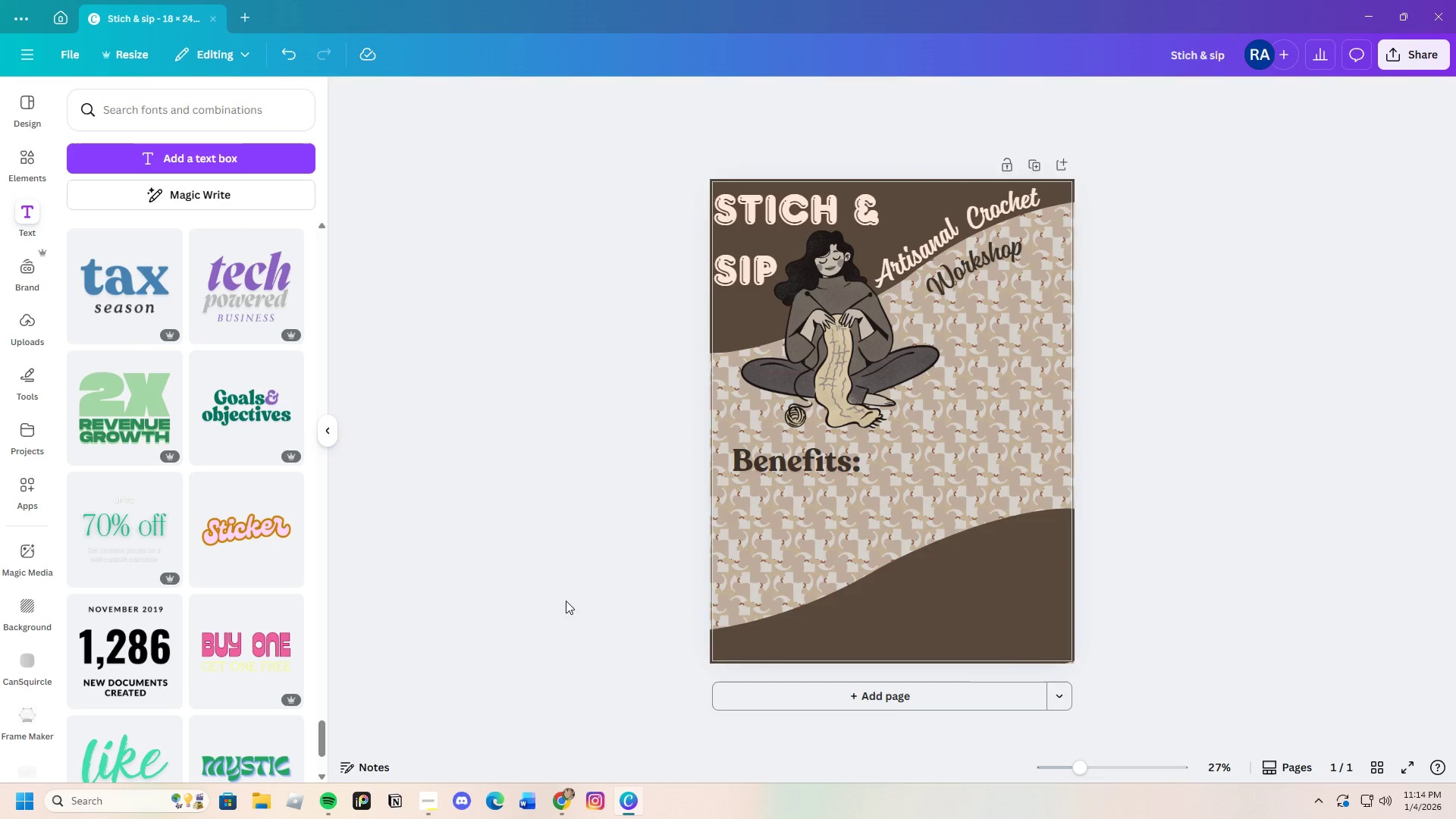 
left_click_drag(start_coordinate=[831, 467], to_coordinate=[835, 466])
 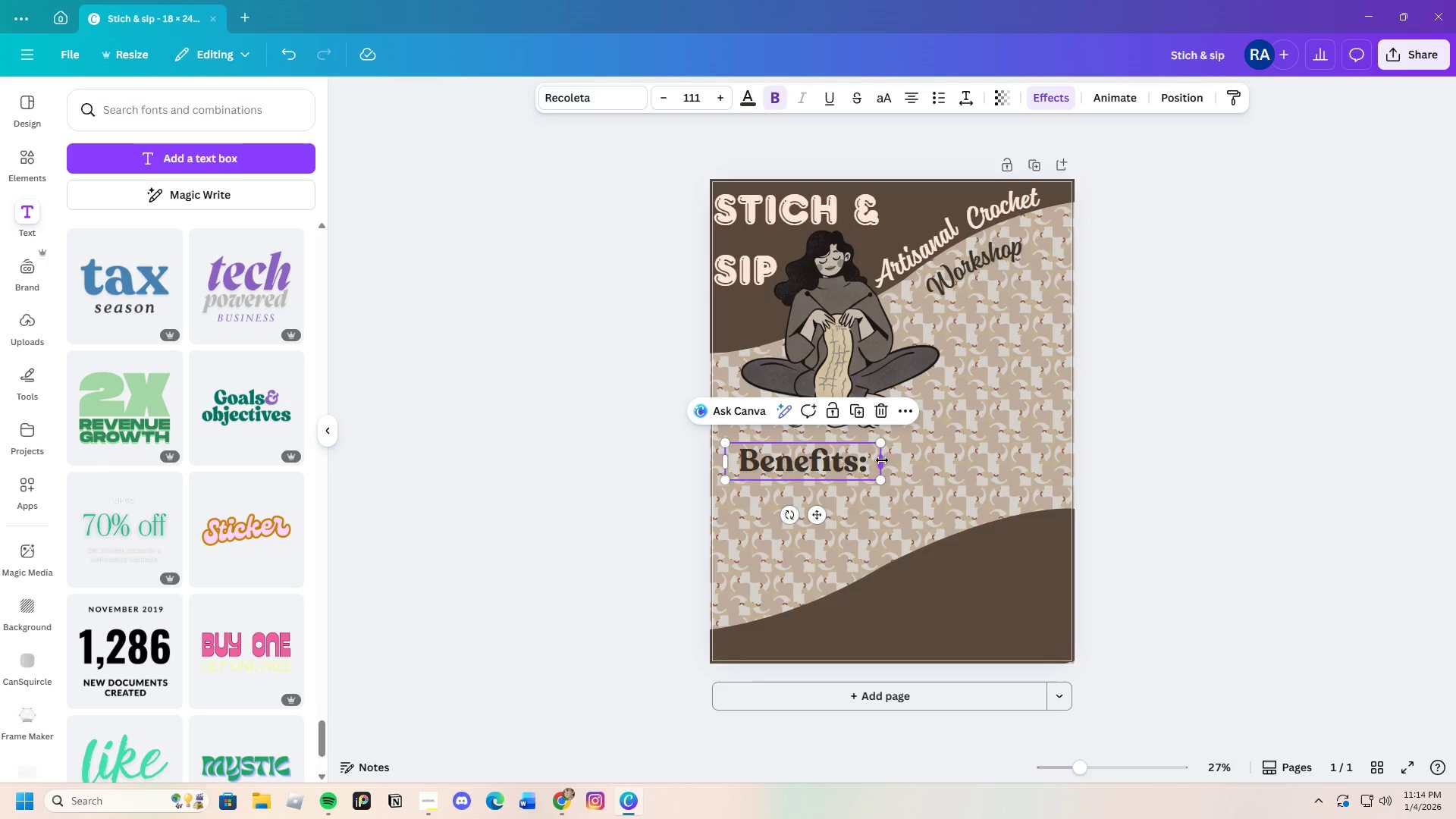 
left_click_drag(start_coordinate=[882, 460], to_coordinate=[858, 460])
 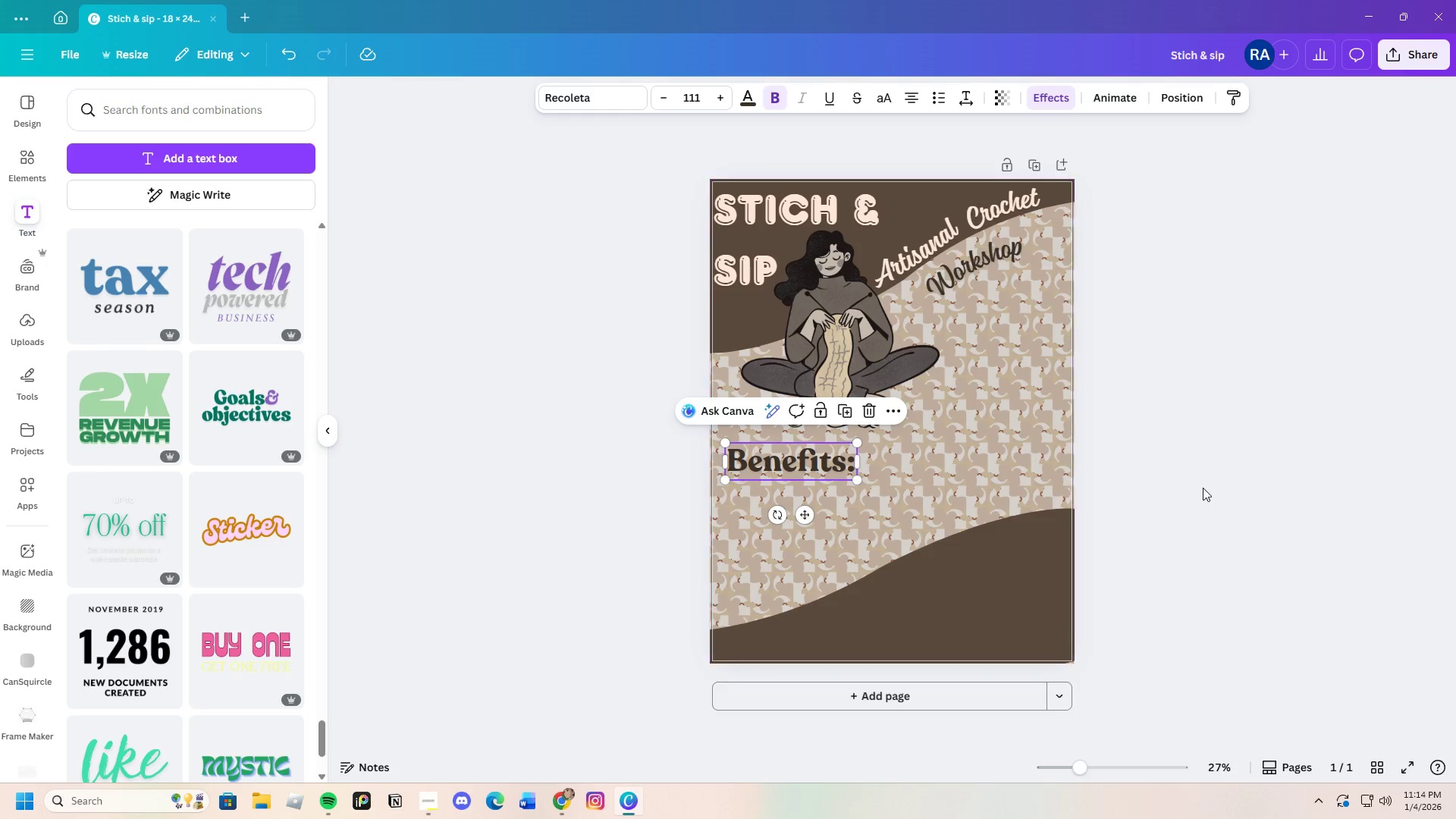 
left_click([1203, 488])
 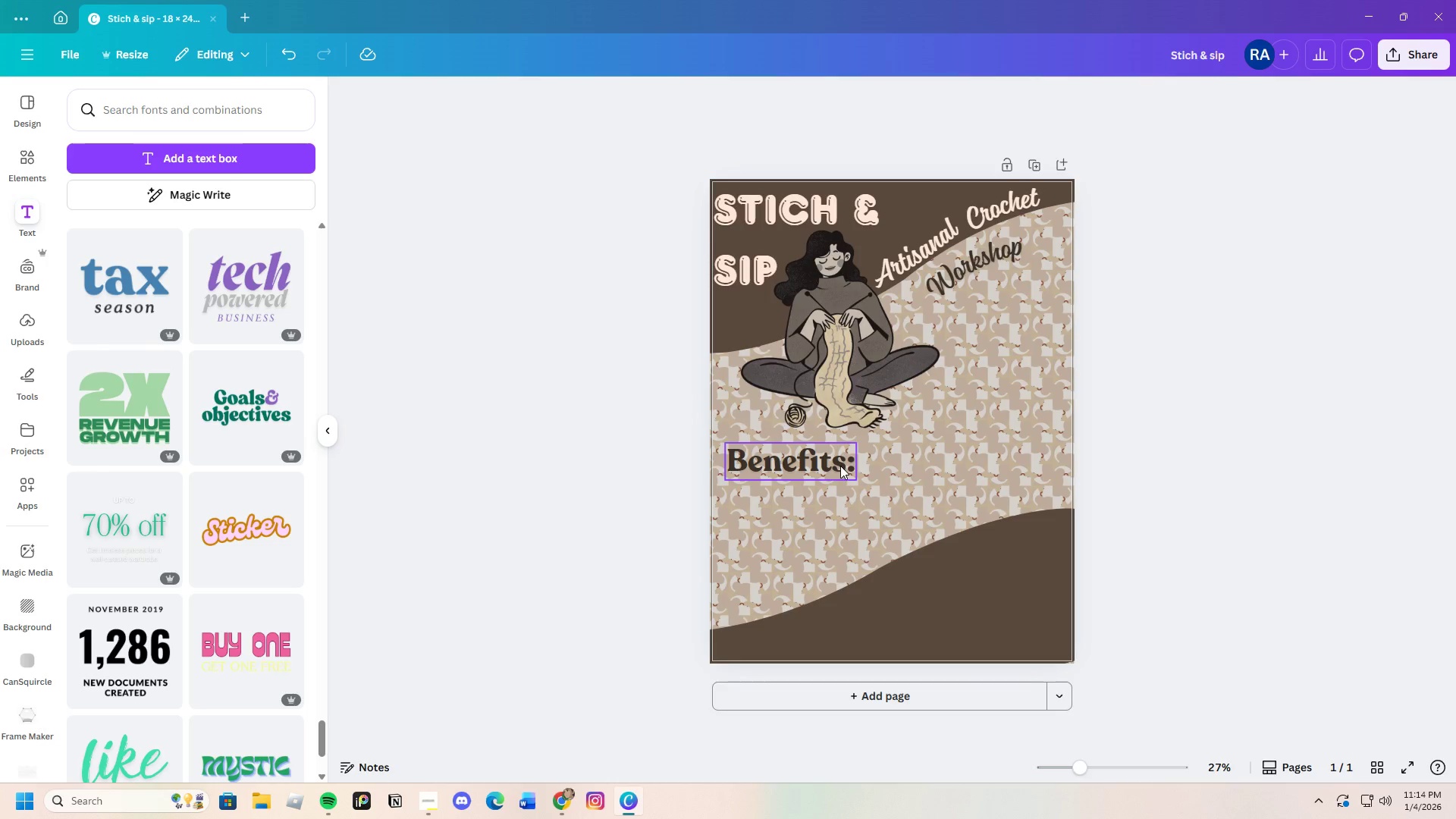 
left_click_drag(start_coordinate=[840, 466], to_coordinate=[836, 464])
 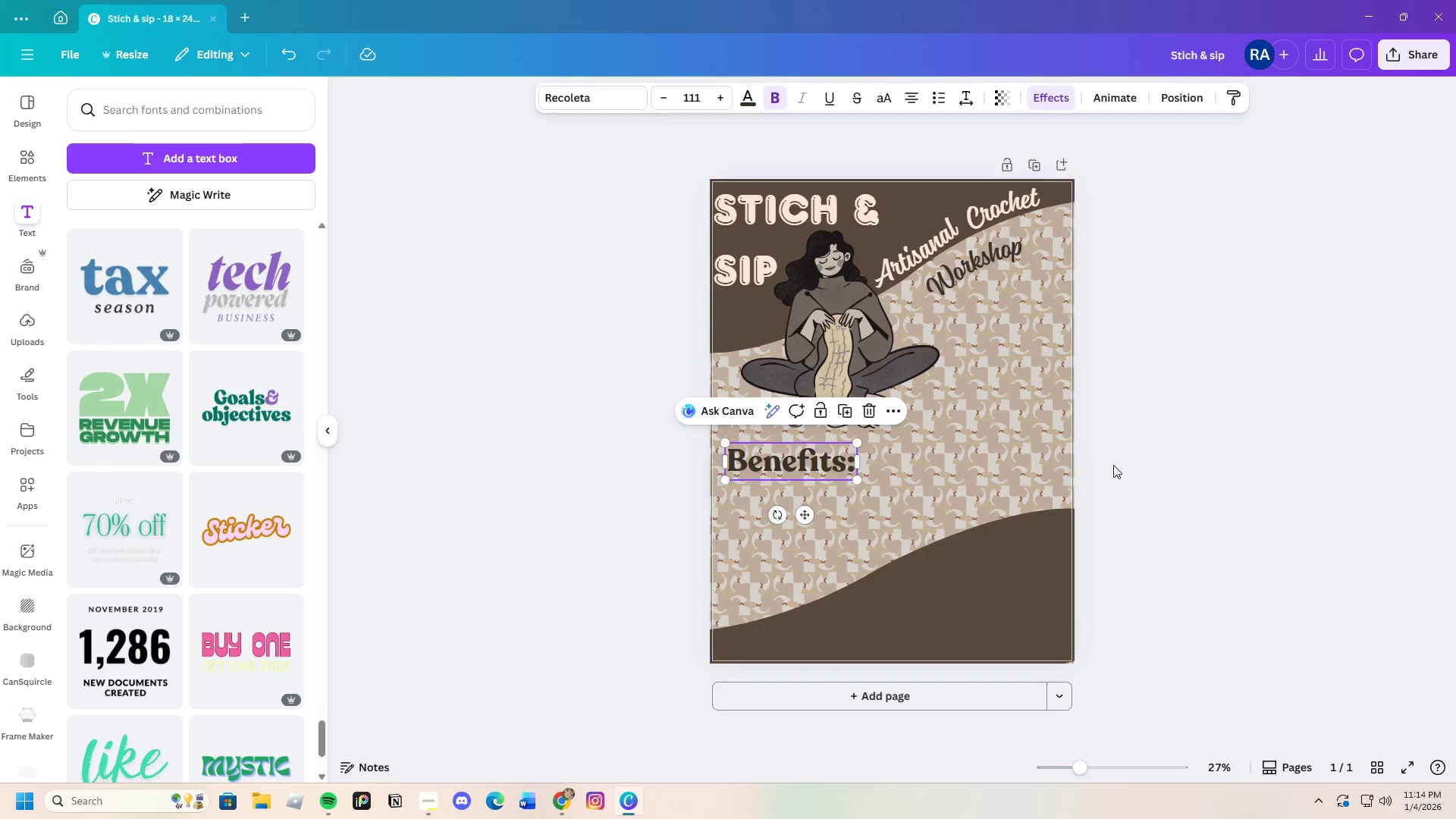 
left_click([1115, 465])
 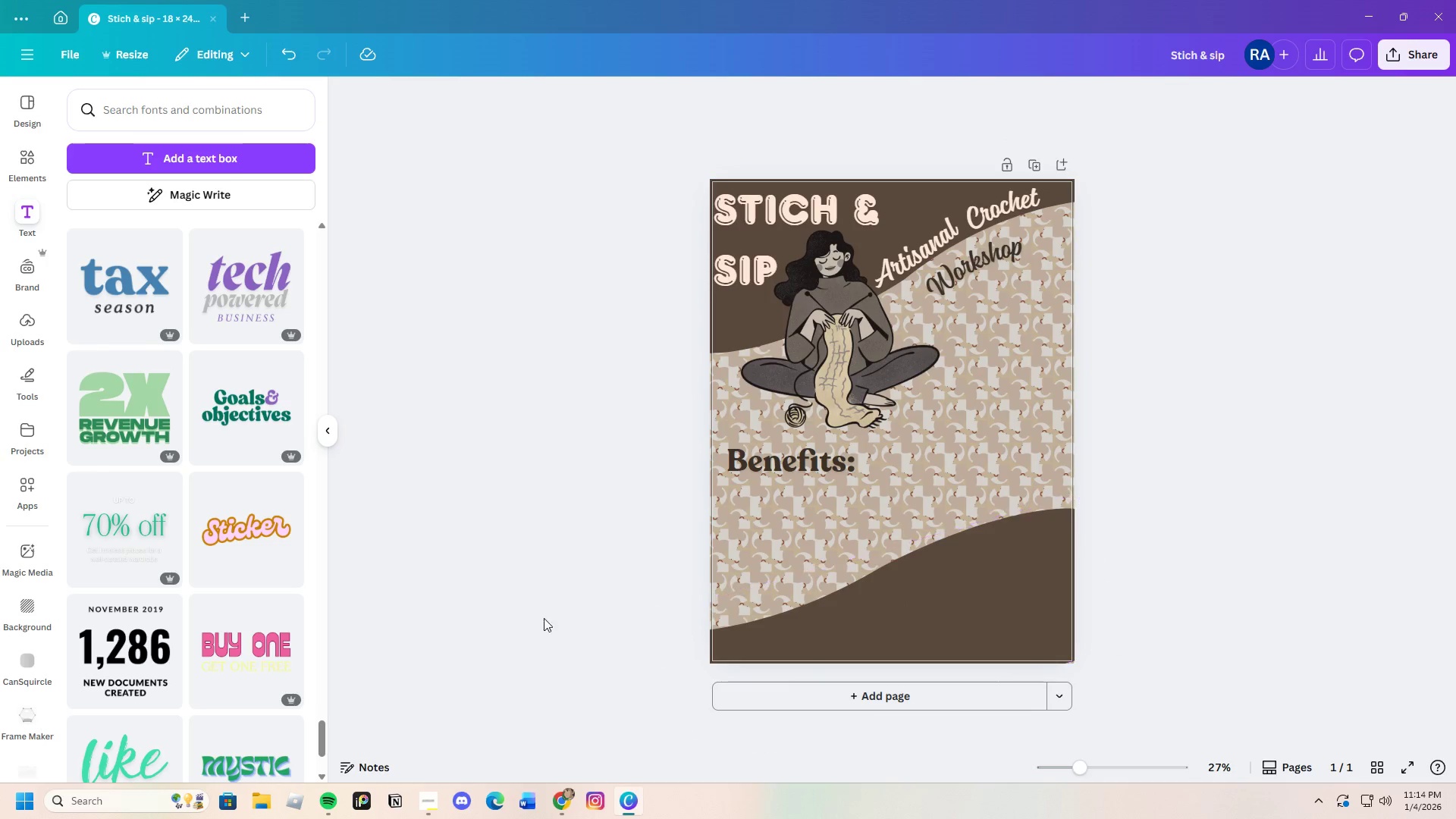 
left_click_drag(start_coordinate=[1083, 765], to_coordinate=[1087, 769])
 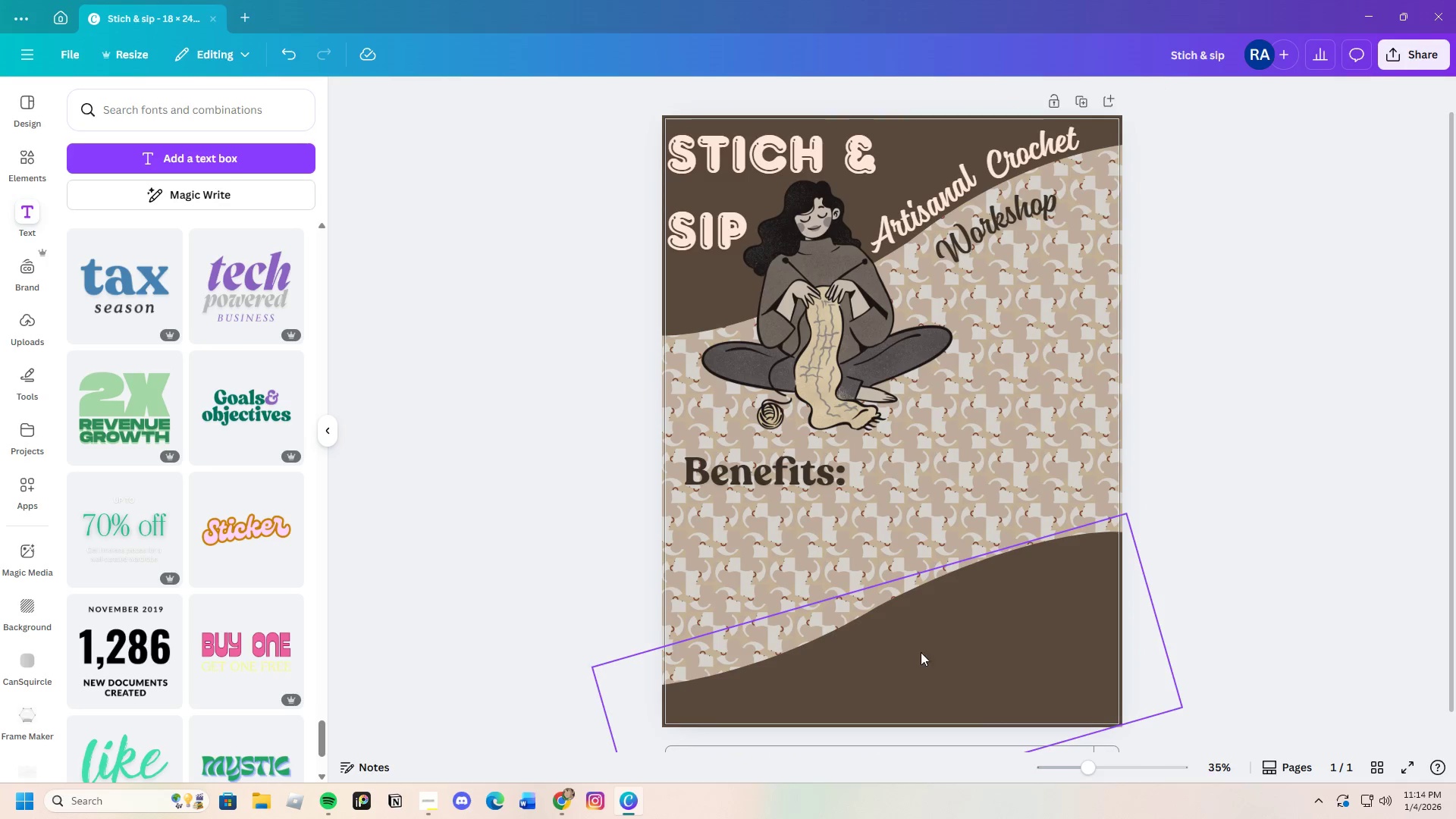 
scroll: coordinate [917, 640], scroll_direction: down, amount: 1.0
 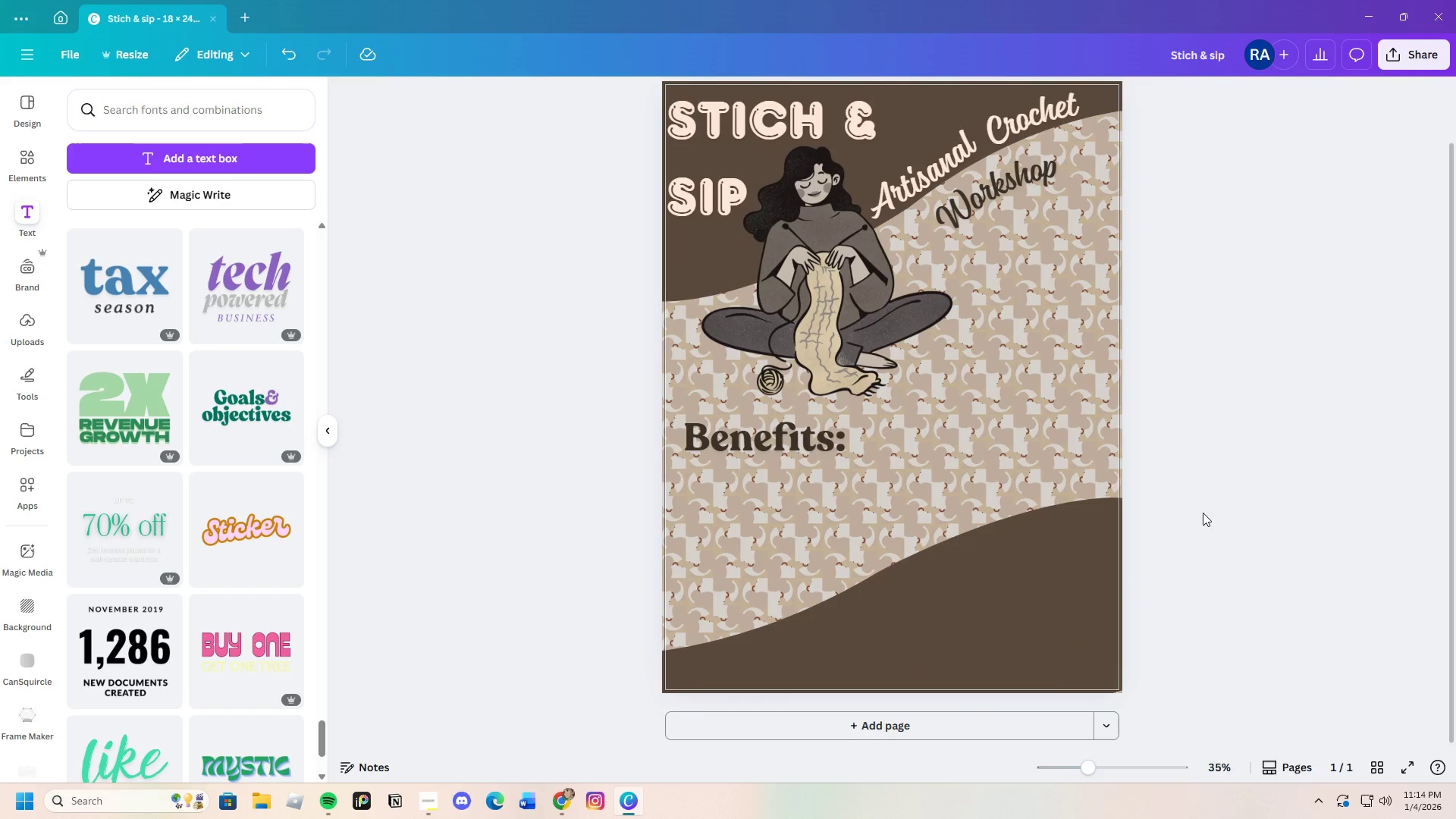 
left_click([1232, 504])
 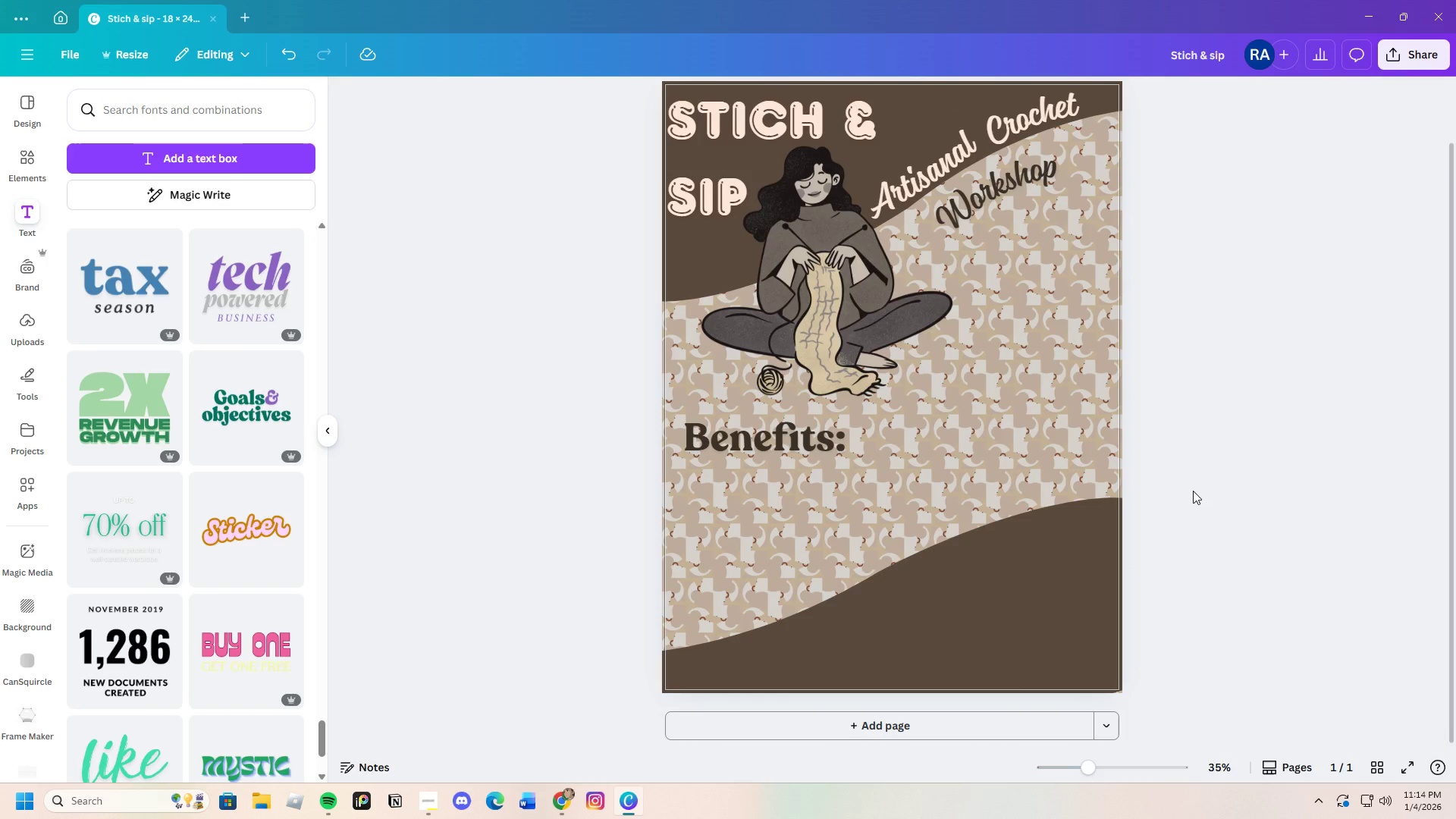 
wait(5.09)
 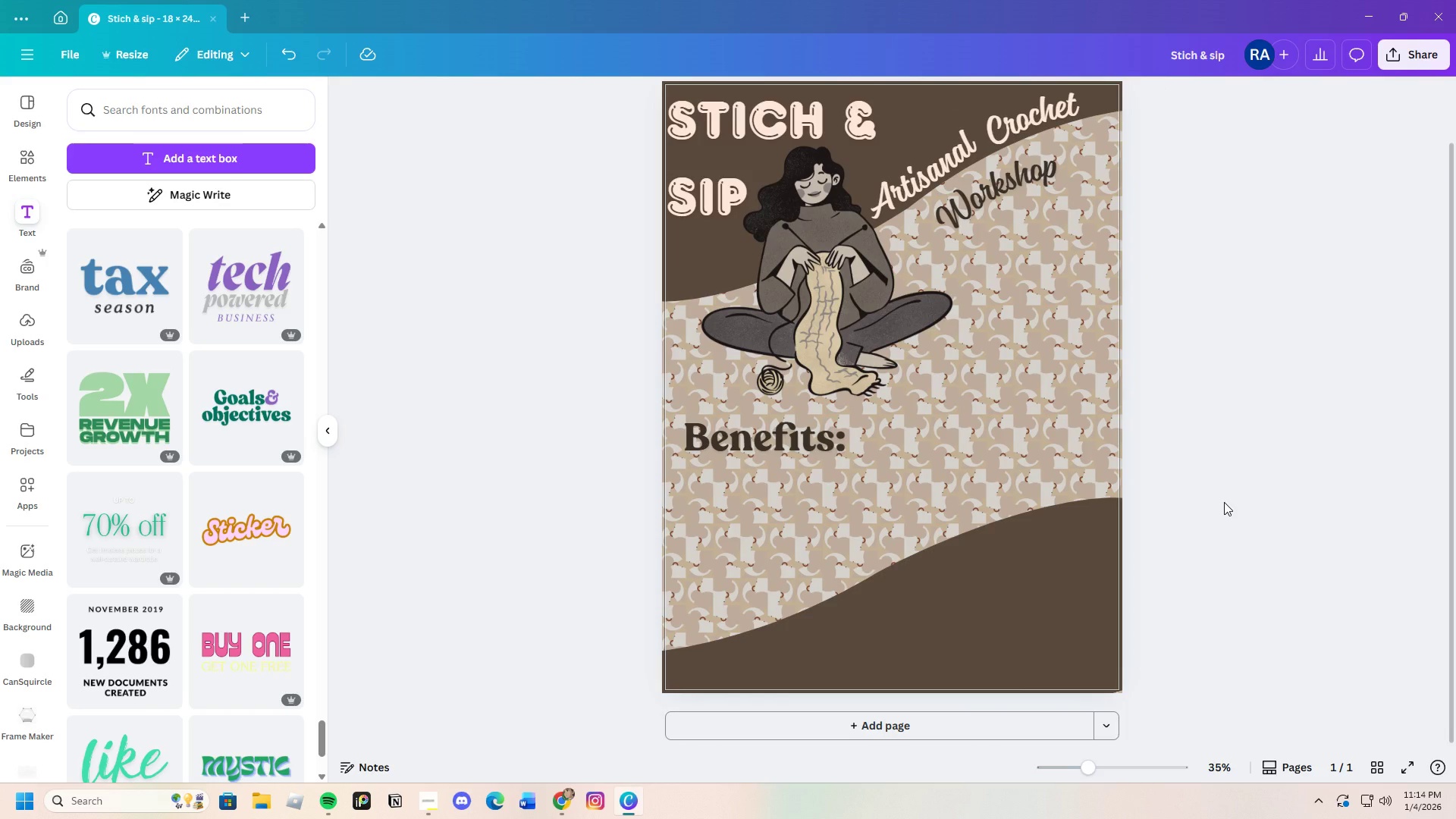 
left_click_drag(start_coordinate=[782, 445], to_coordinate=[773, 429])
 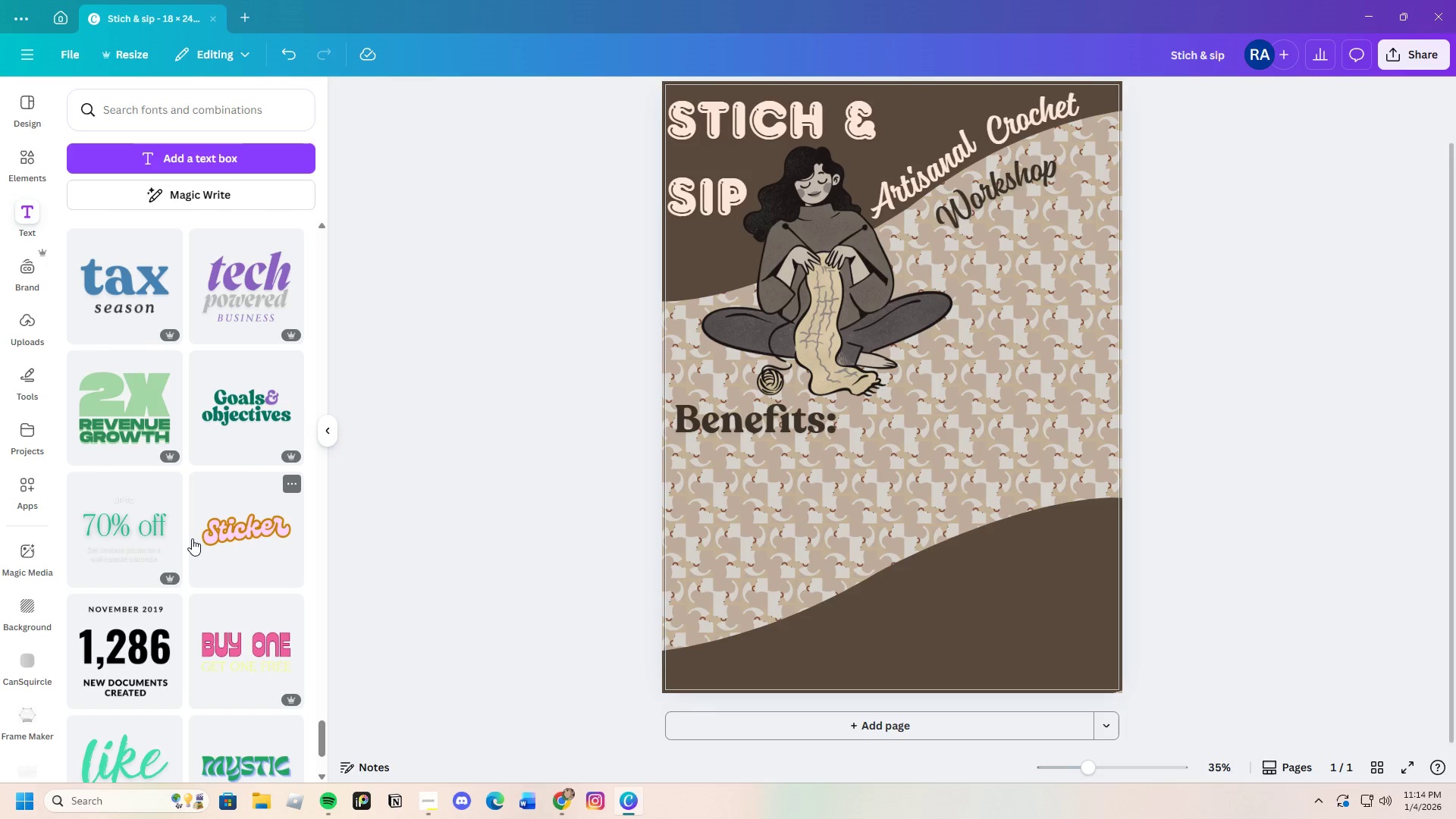 
scroll: coordinate [195, 526], scroll_direction: down, amount: 15.0
 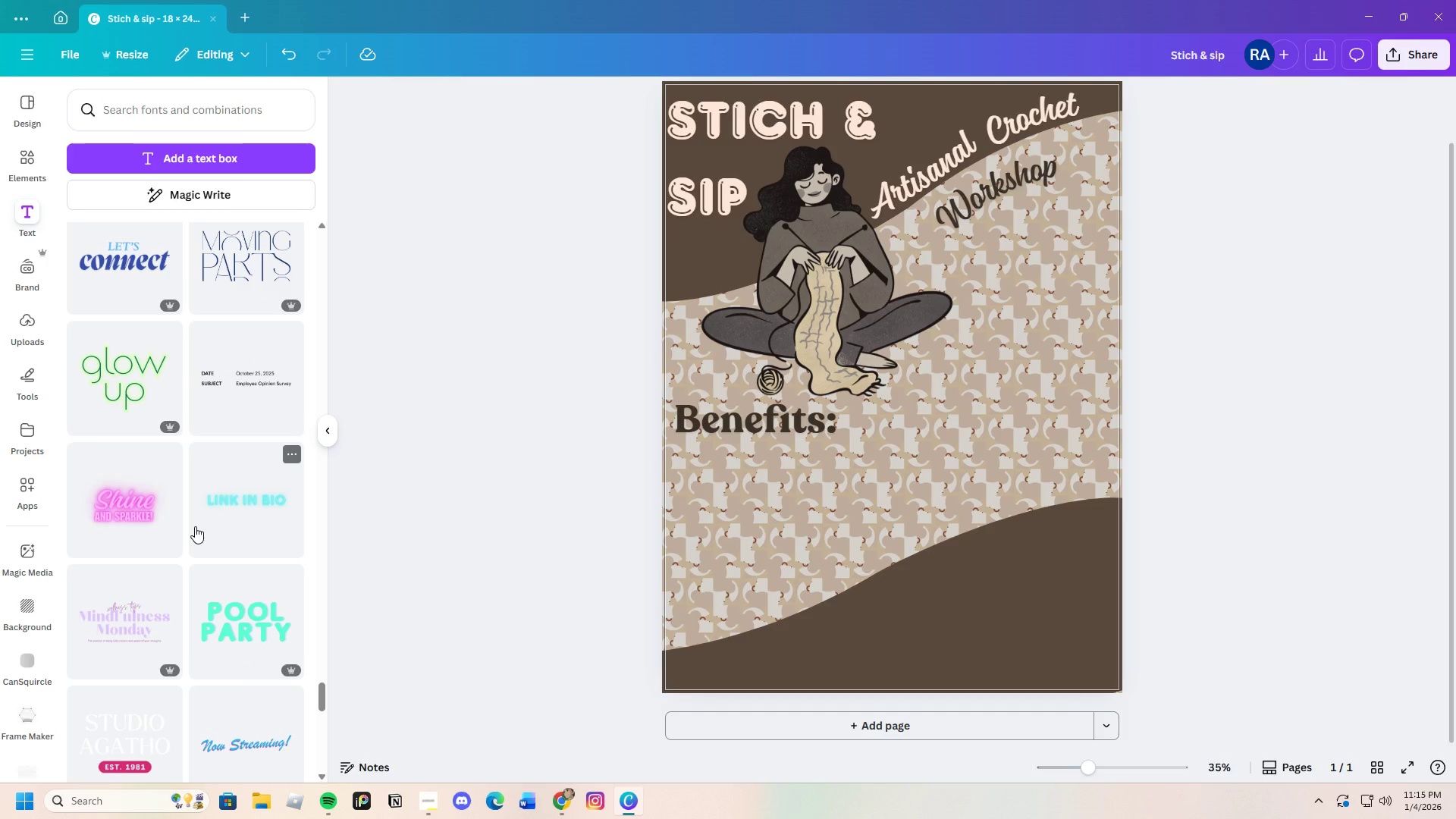 
scroll: coordinate [195, 526], scroll_direction: down, amount: 3.0
 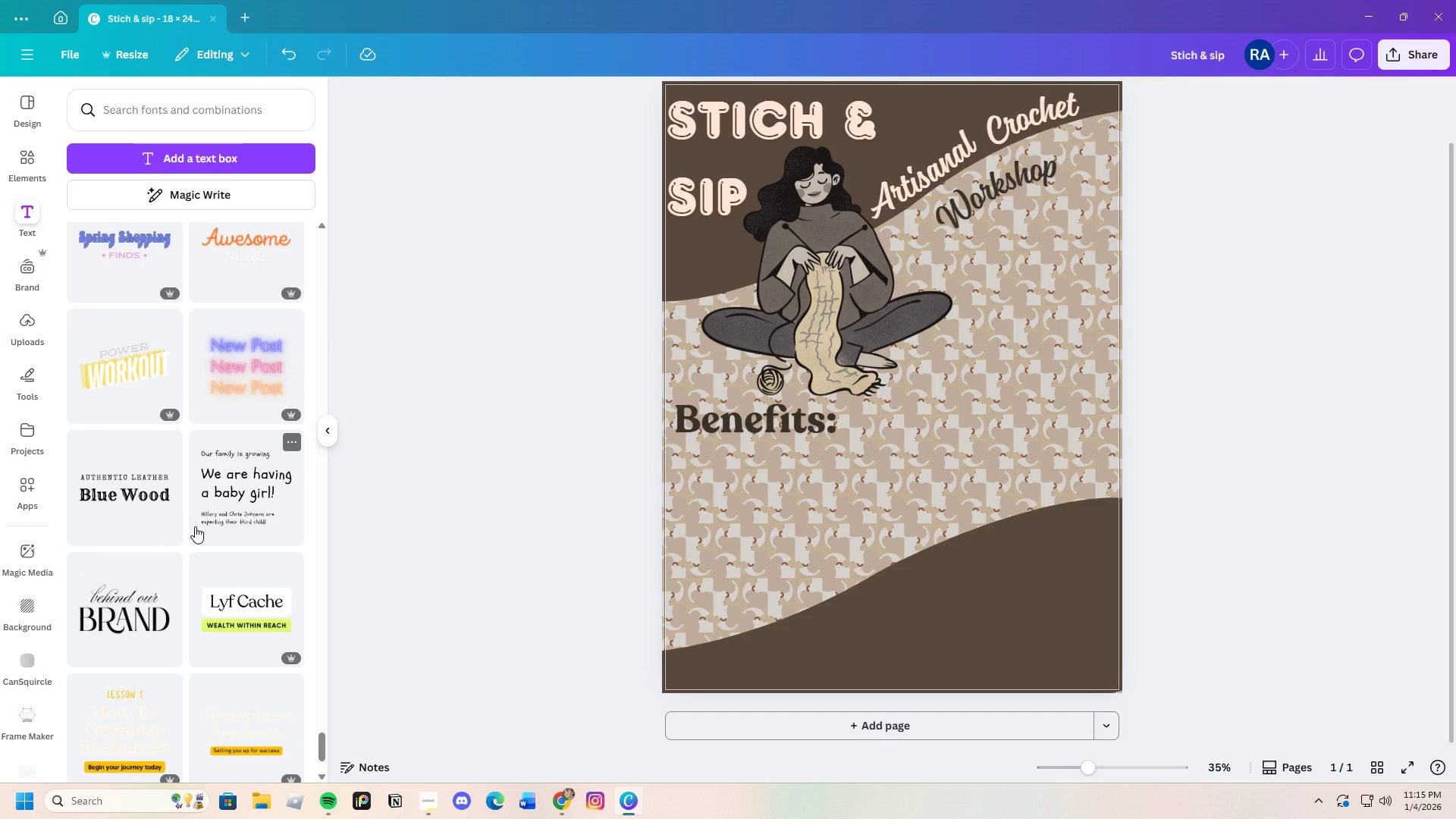 
left_click([248, 491])
 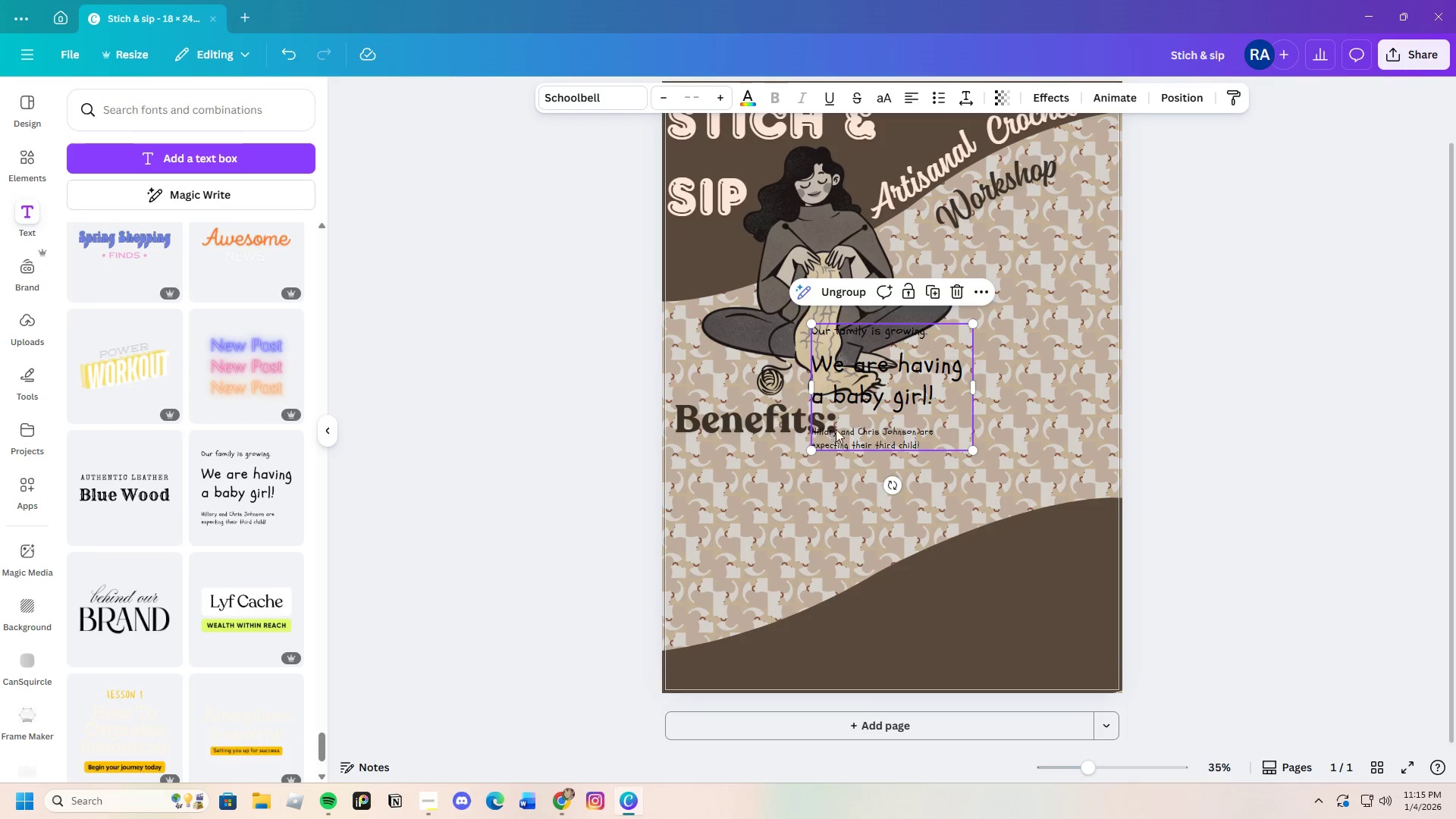 
left_click_drag(start_coordinate=[876, 429], to_coordinate=[864, 500])
 